 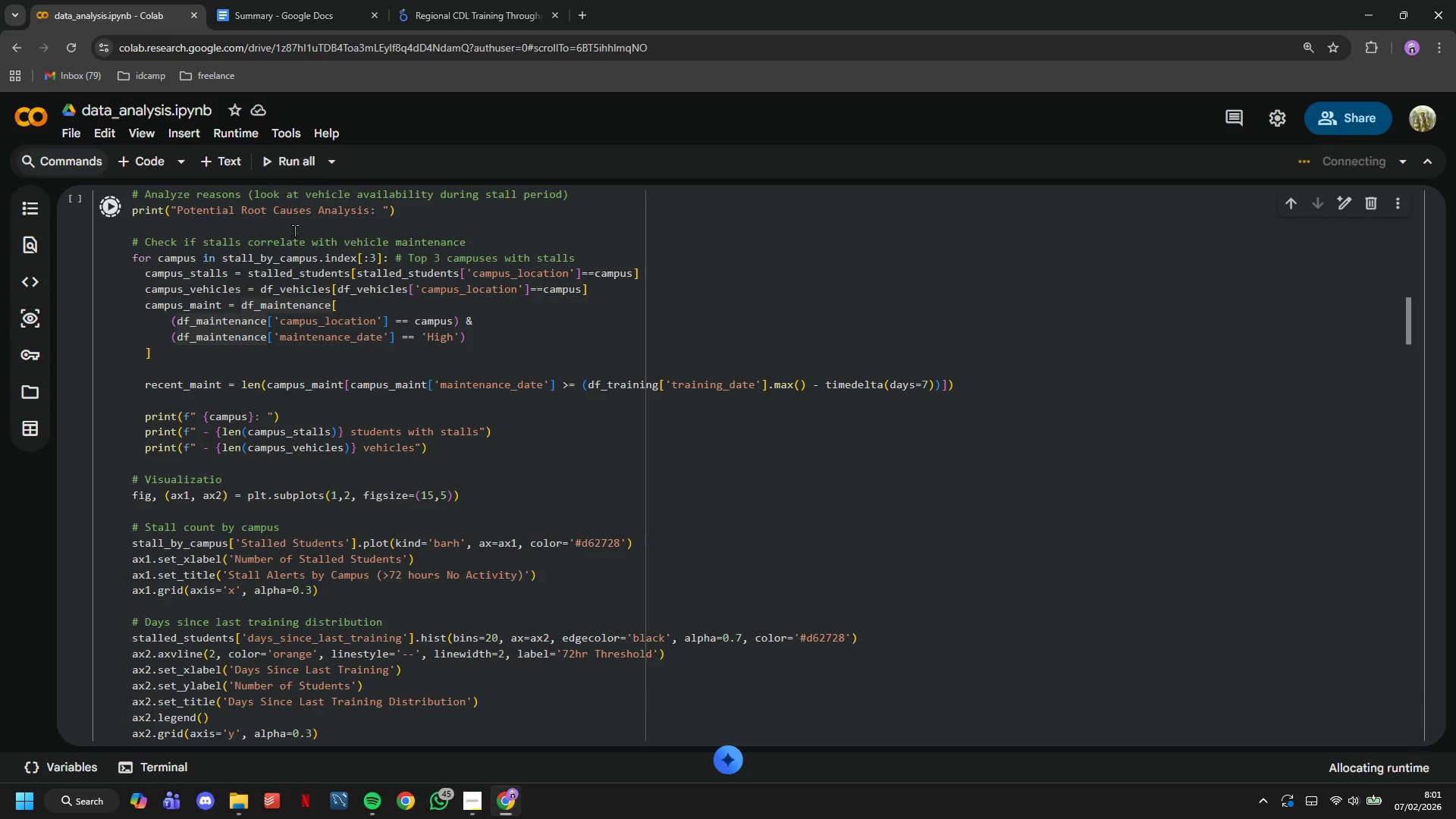 
scroll: coordinate [353, 401], scroll_direction: down, amount: 4.0
 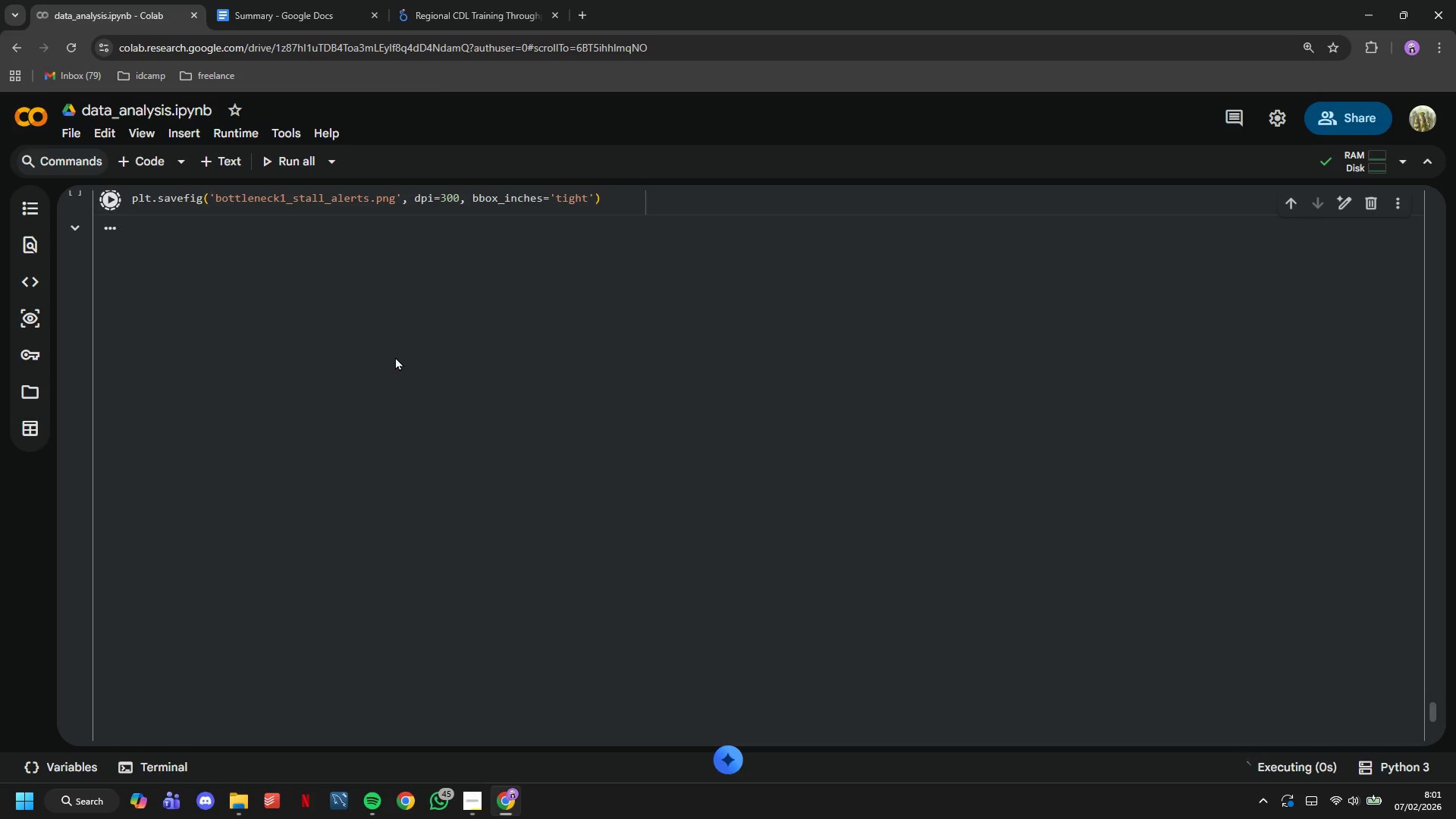 
wait(10.97)
 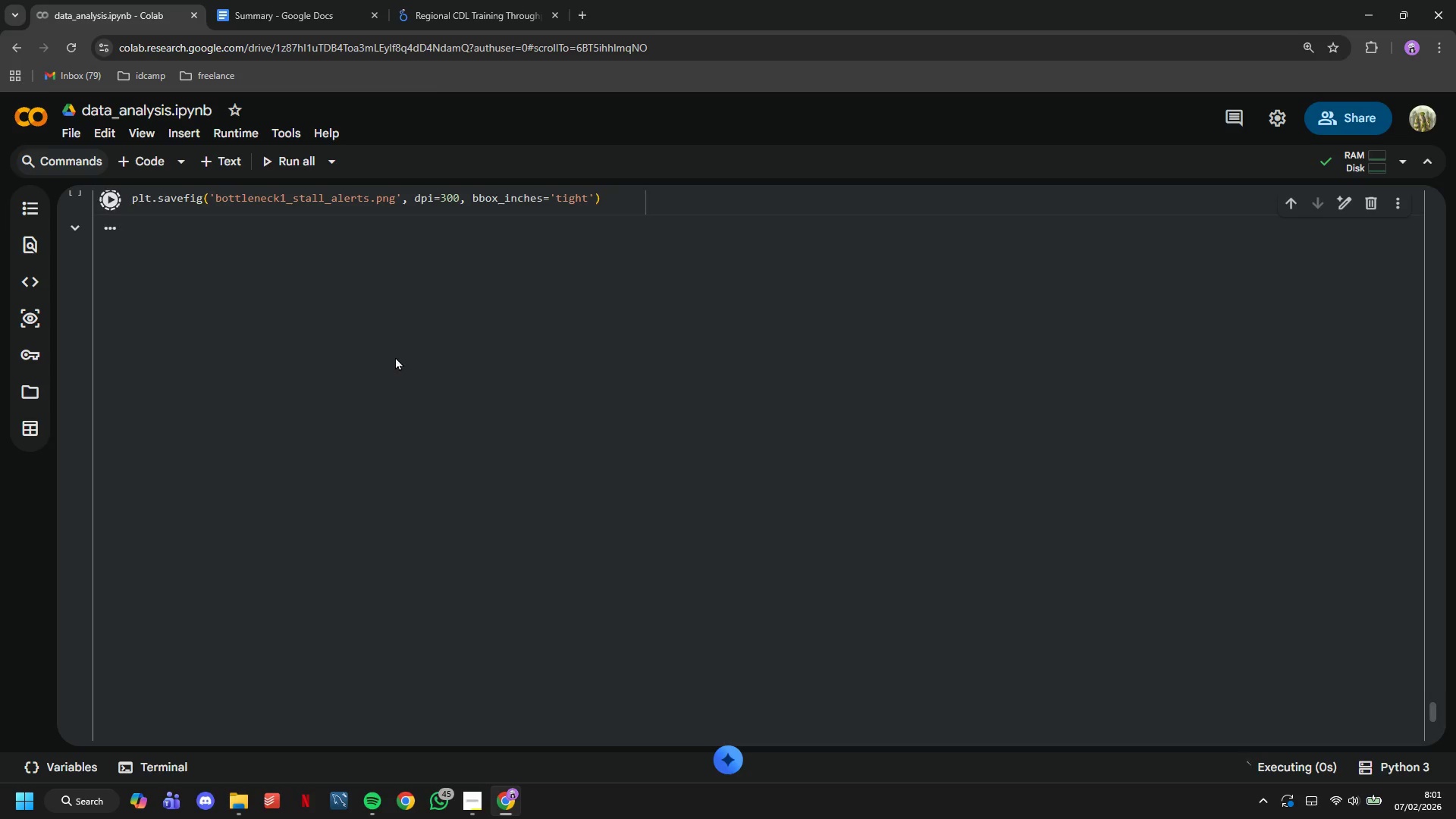 
scroll: coordinate [577, 333], scroll_direction: down, amount: 4.0
 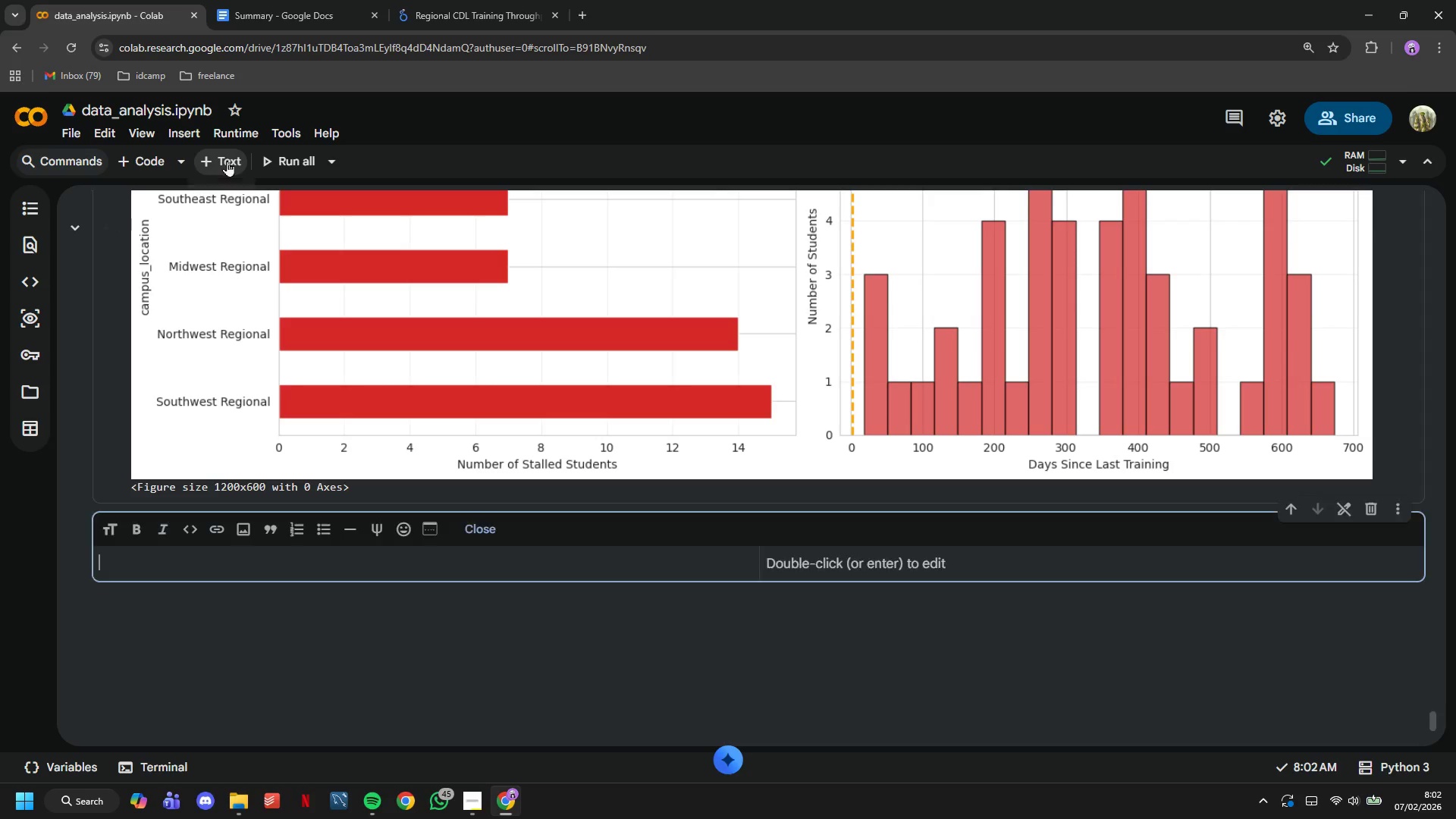 
scroll: coordinate [303, 447], scroll_direction: up, amount: 28.0
 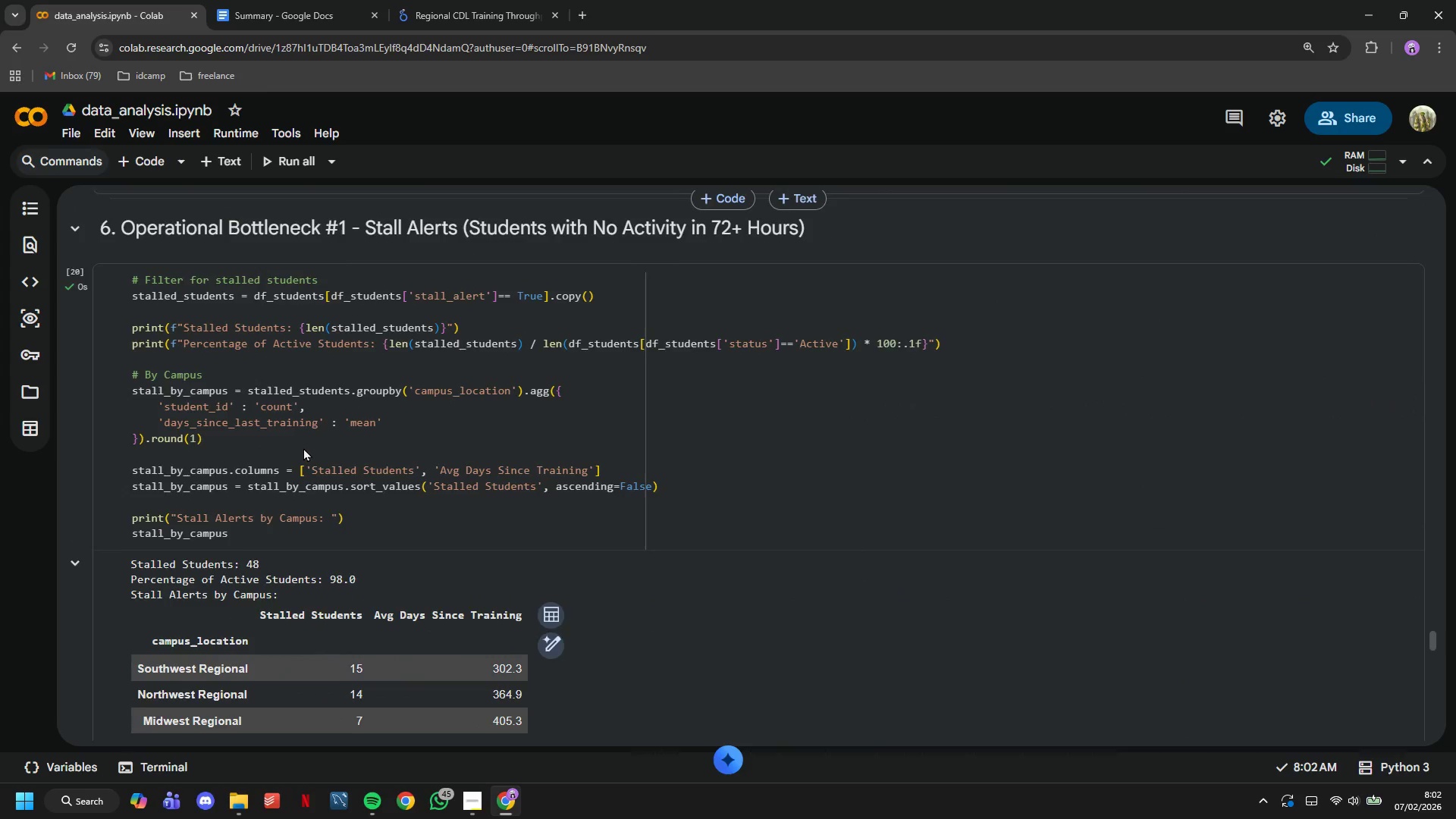 
scroll: coordinate [342, 532], scroll_direction: down, amount: 30.0
 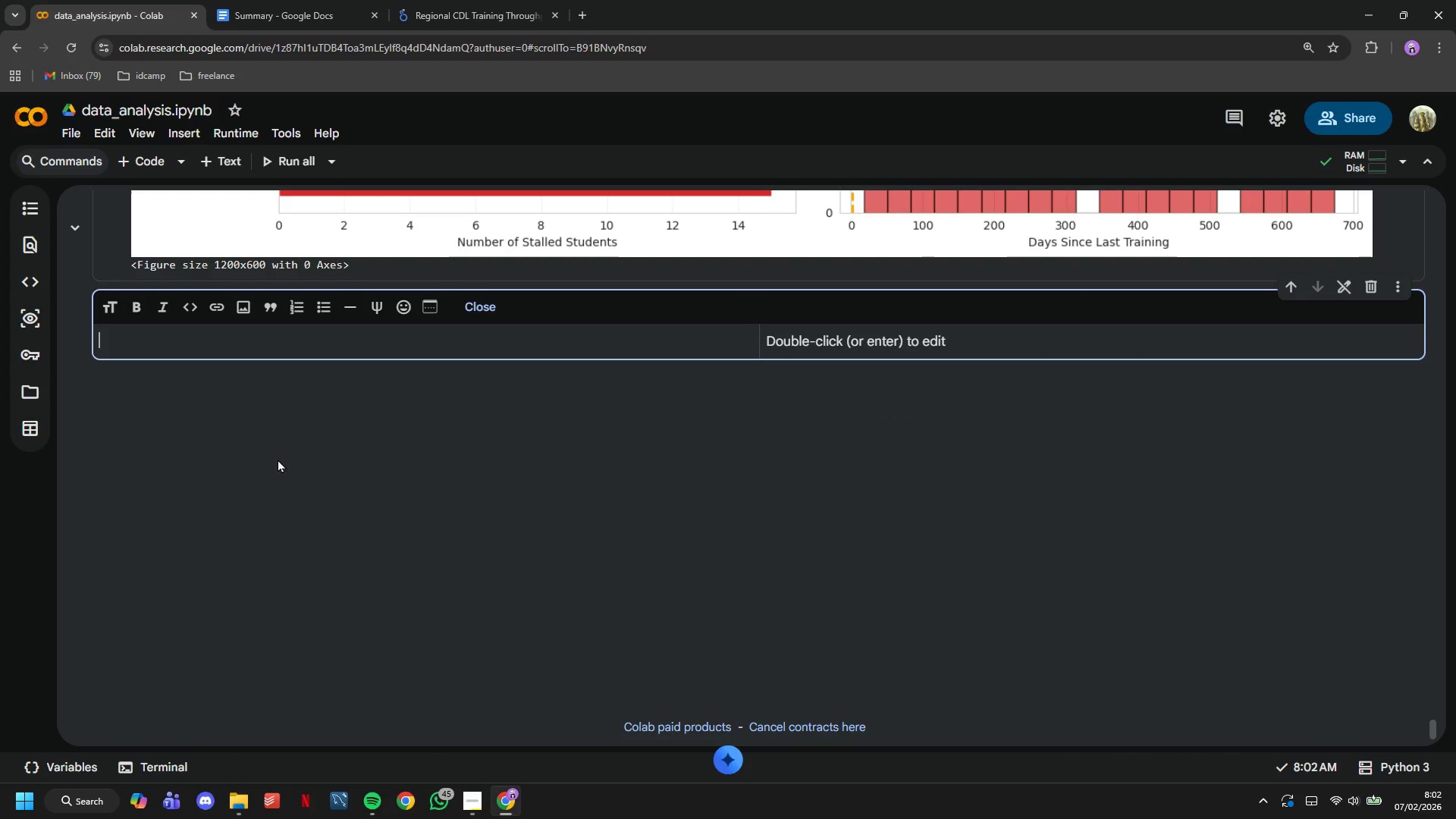 
type(##)
 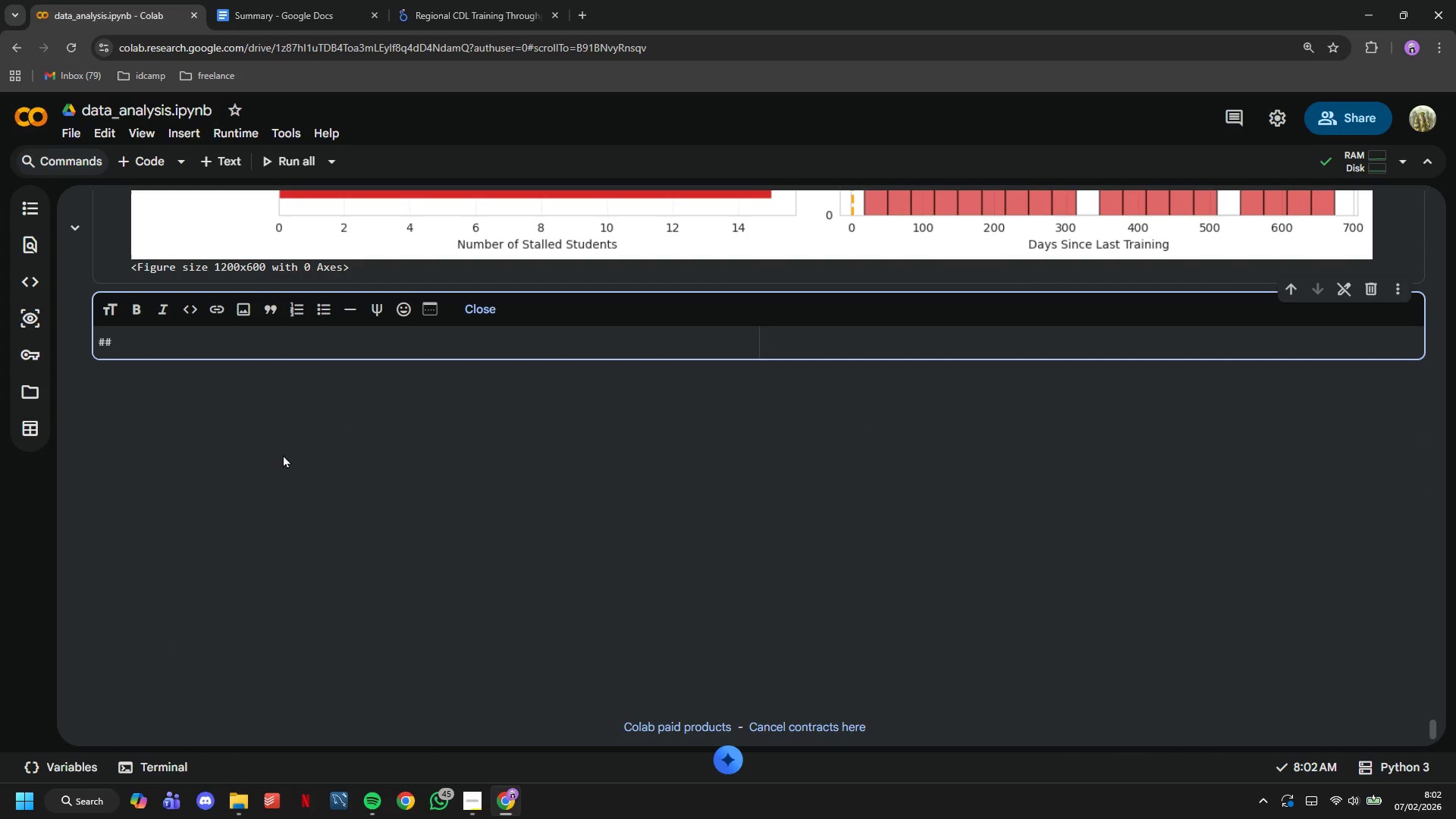 
type( 7. Opert)
key(Backspace)
type(ational Bottleneck #2 - At-Risk Students)
 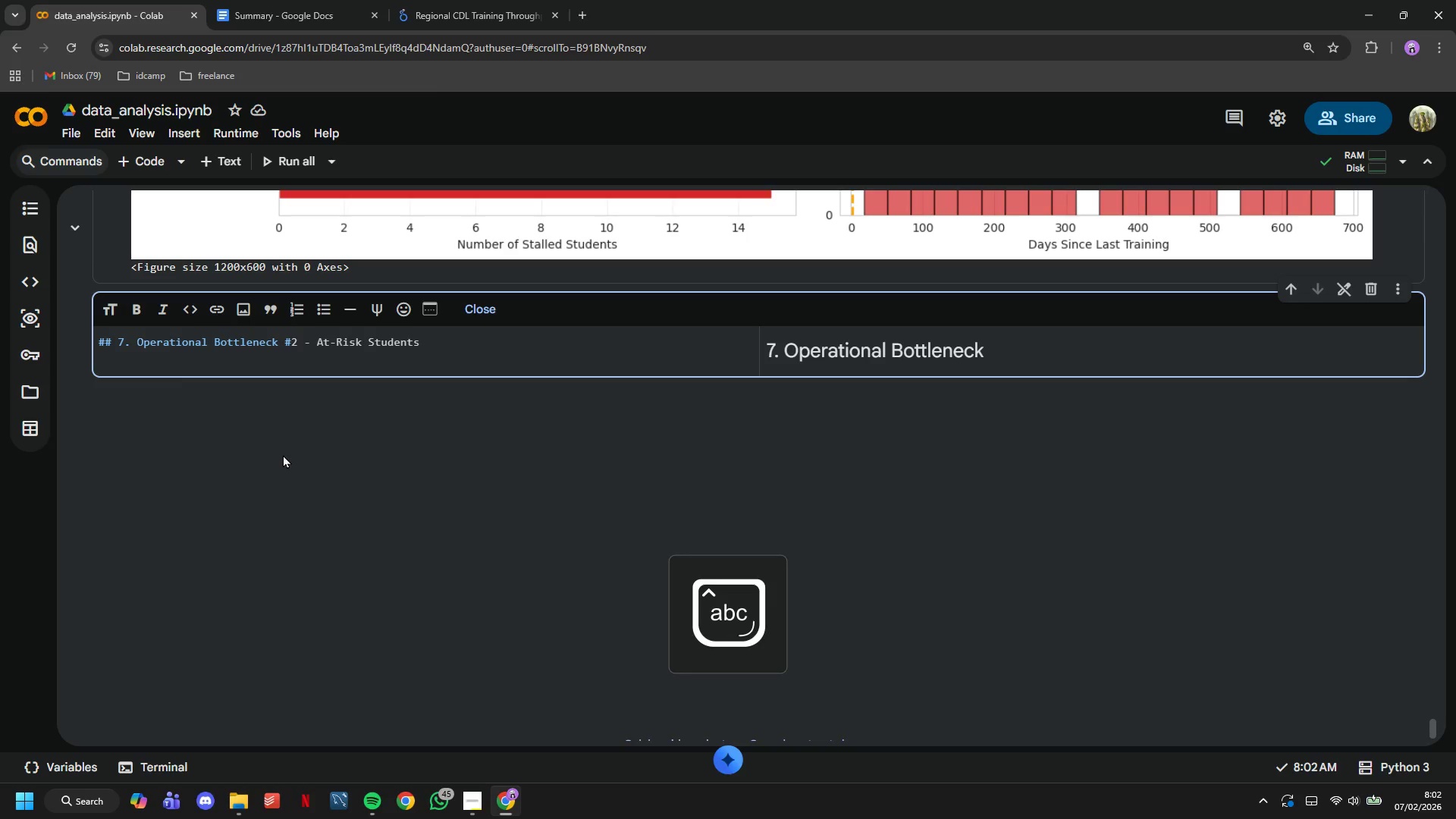 
left_click([138, 154])
 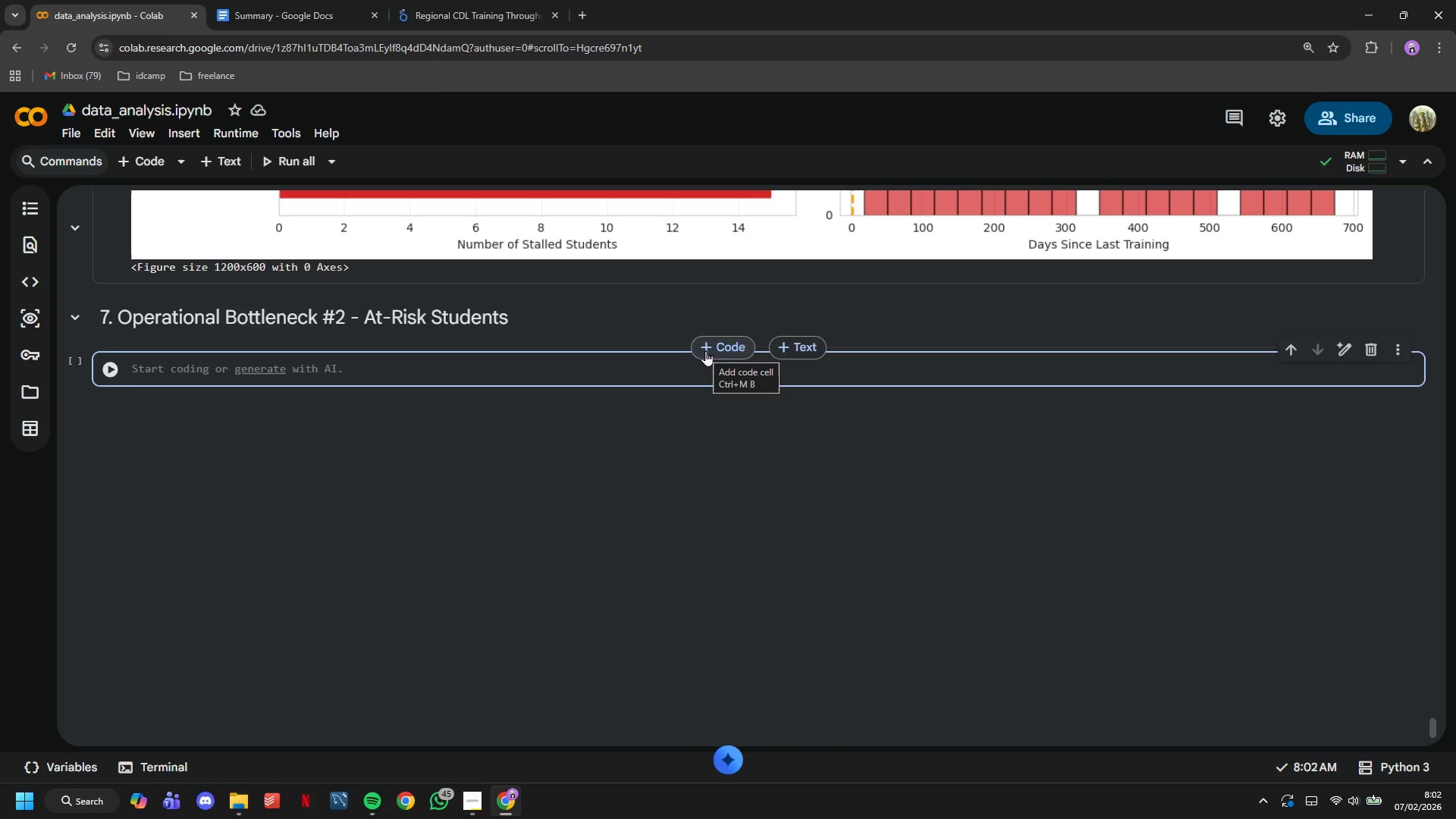 
type(print("OPERATIONAL BOTTLENECK #2 - AT-RISK STUDENTS)
 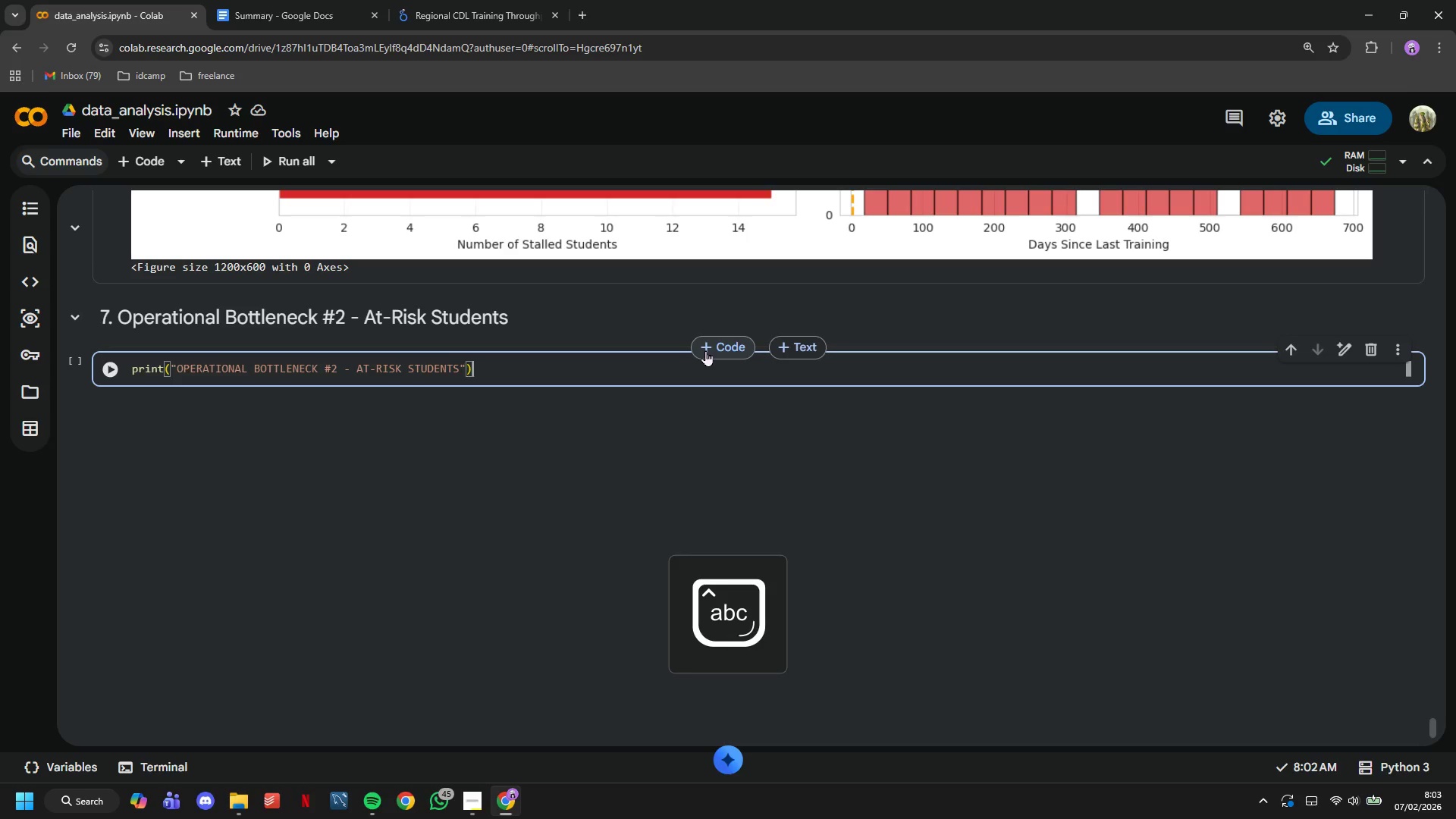 
 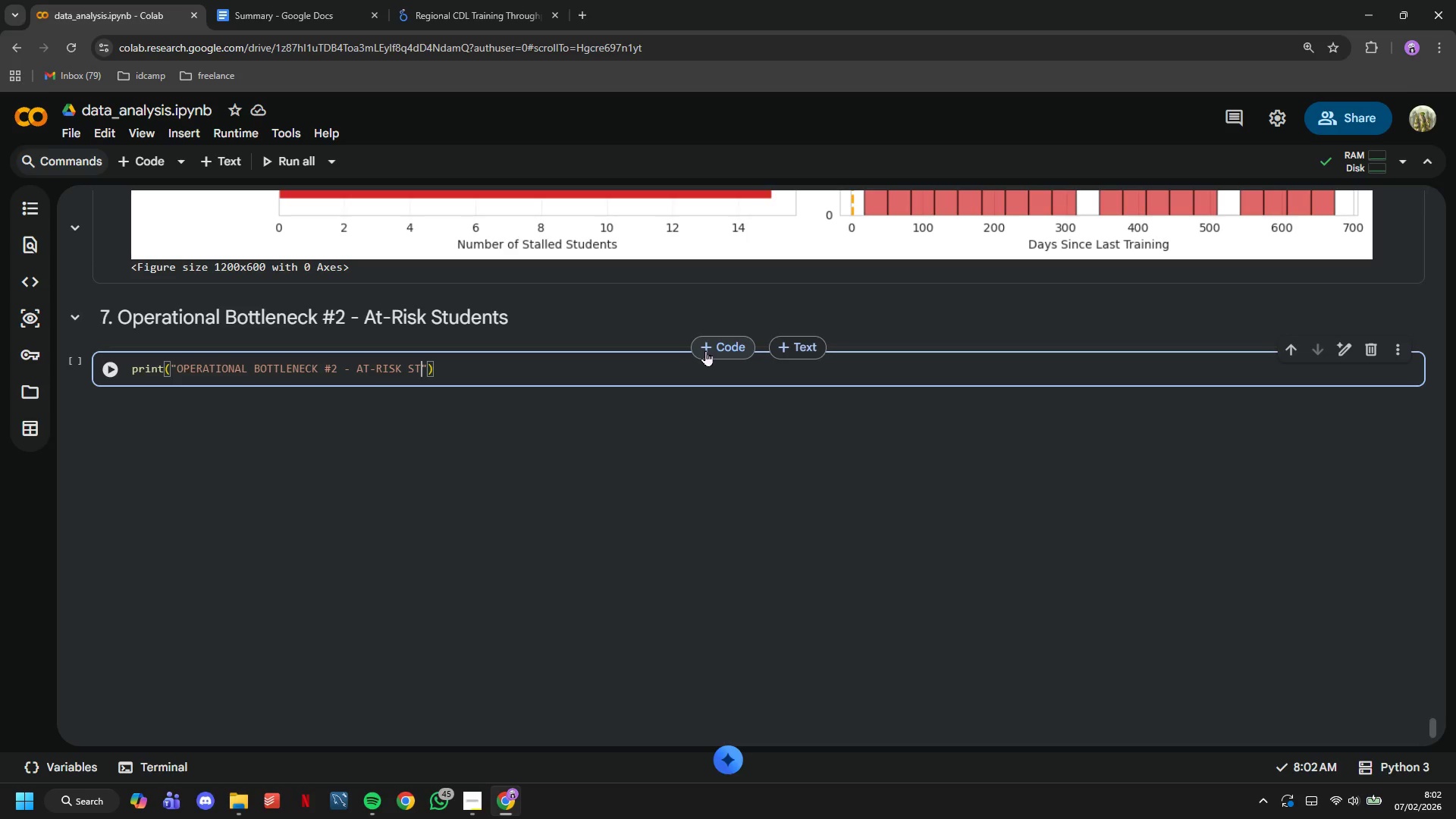 
key(ArrowRight)
 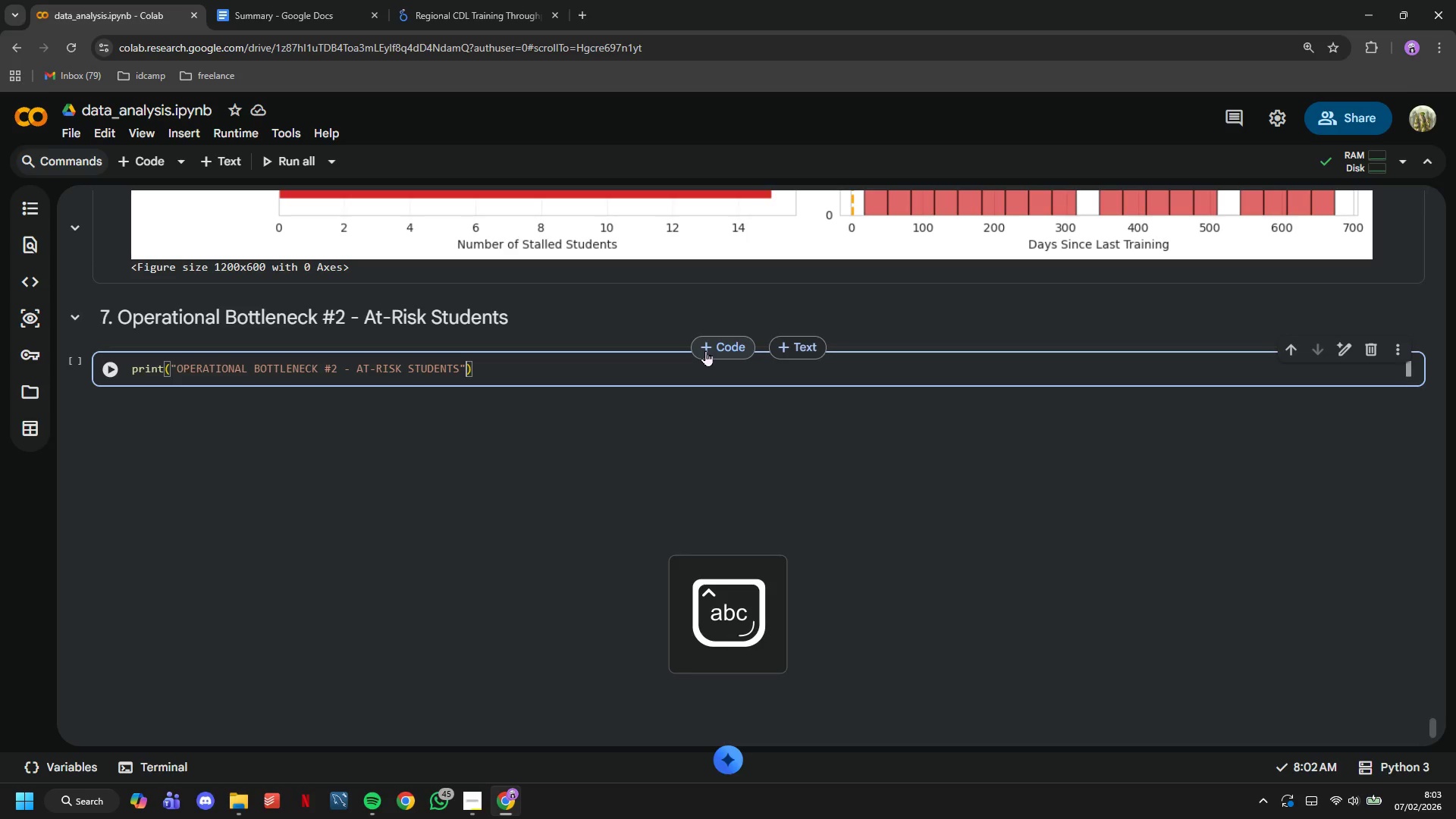 
key(ArrowRight)
 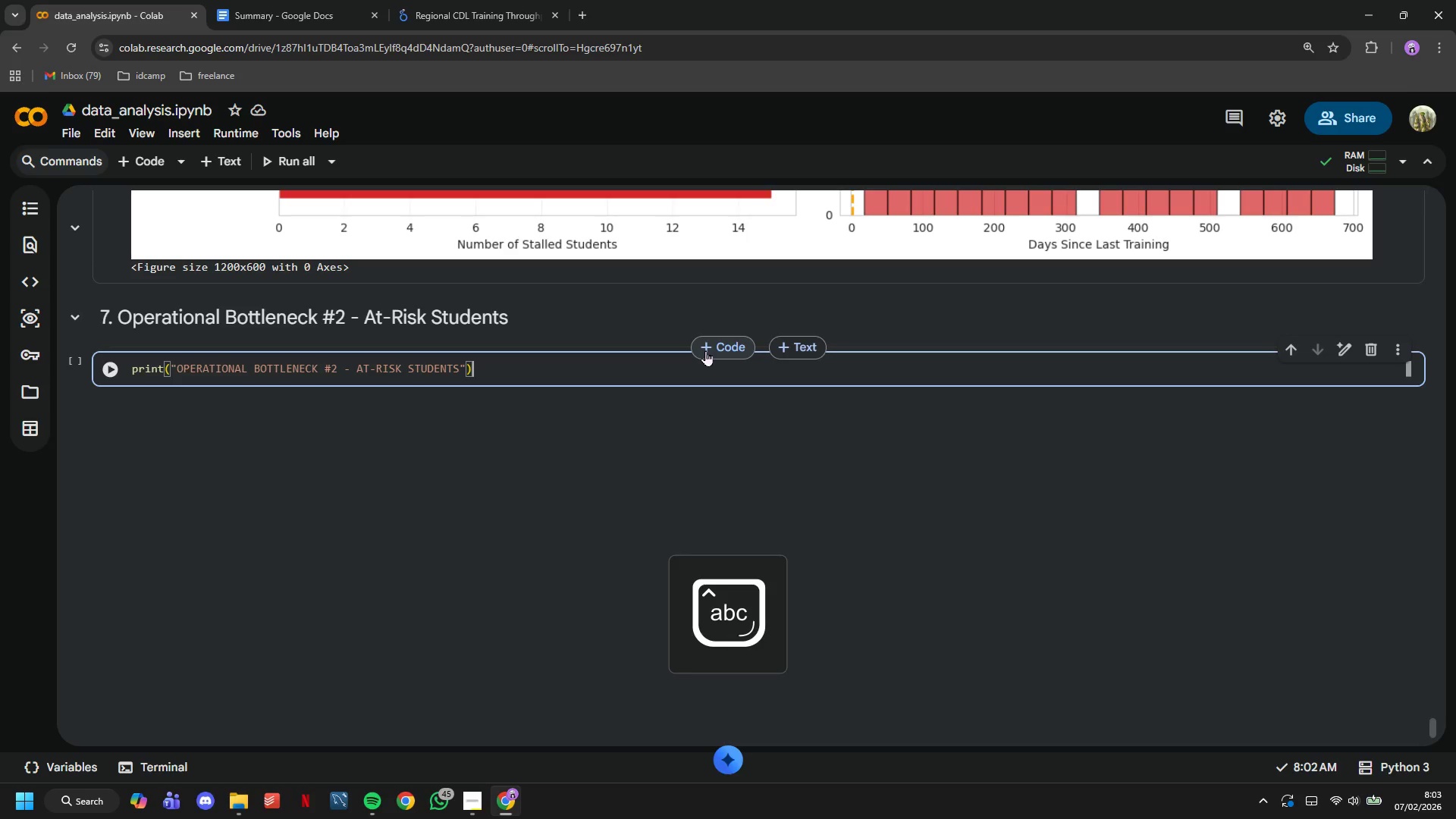 
key(Enter)
 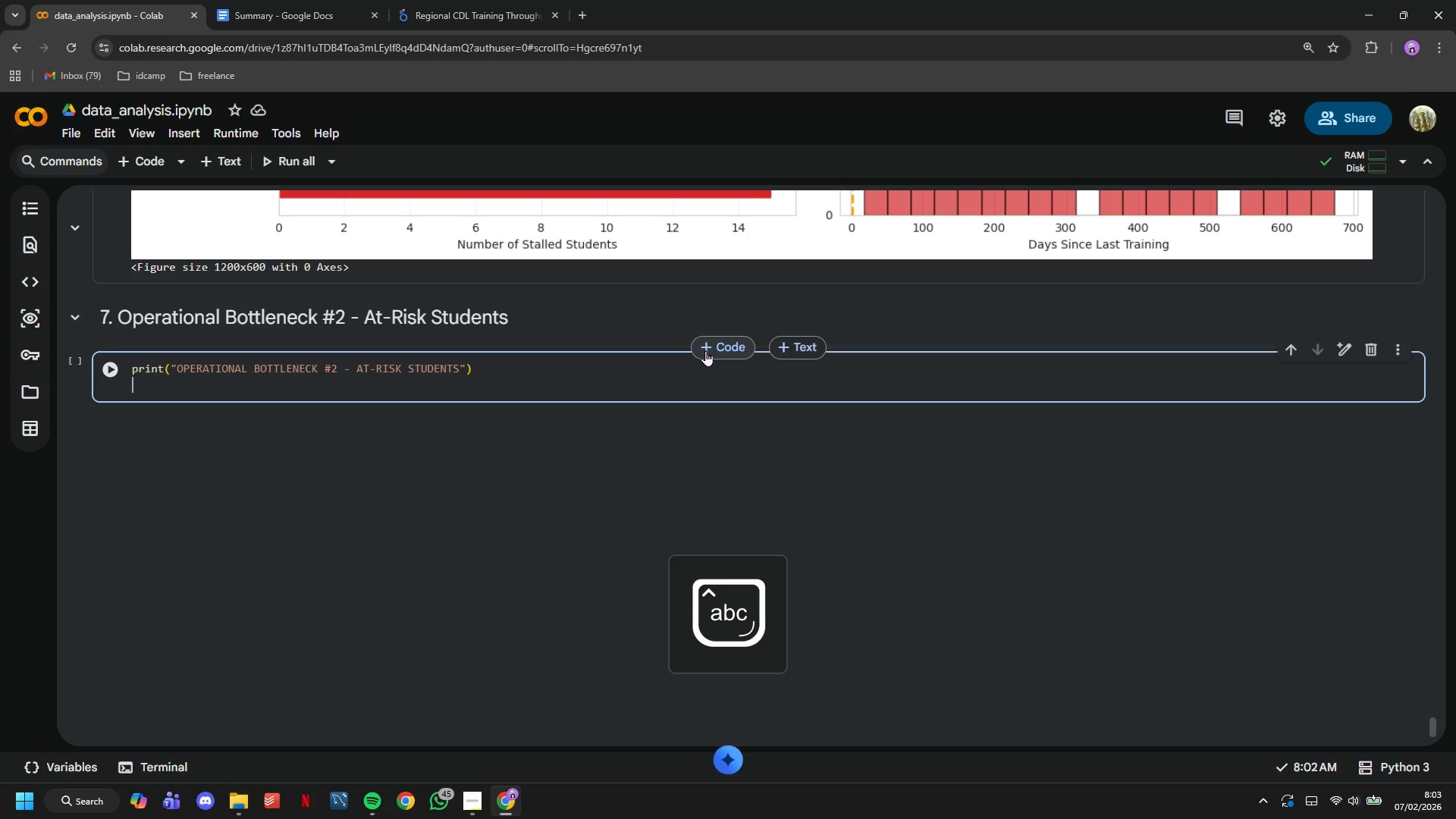 
key(Enter)
 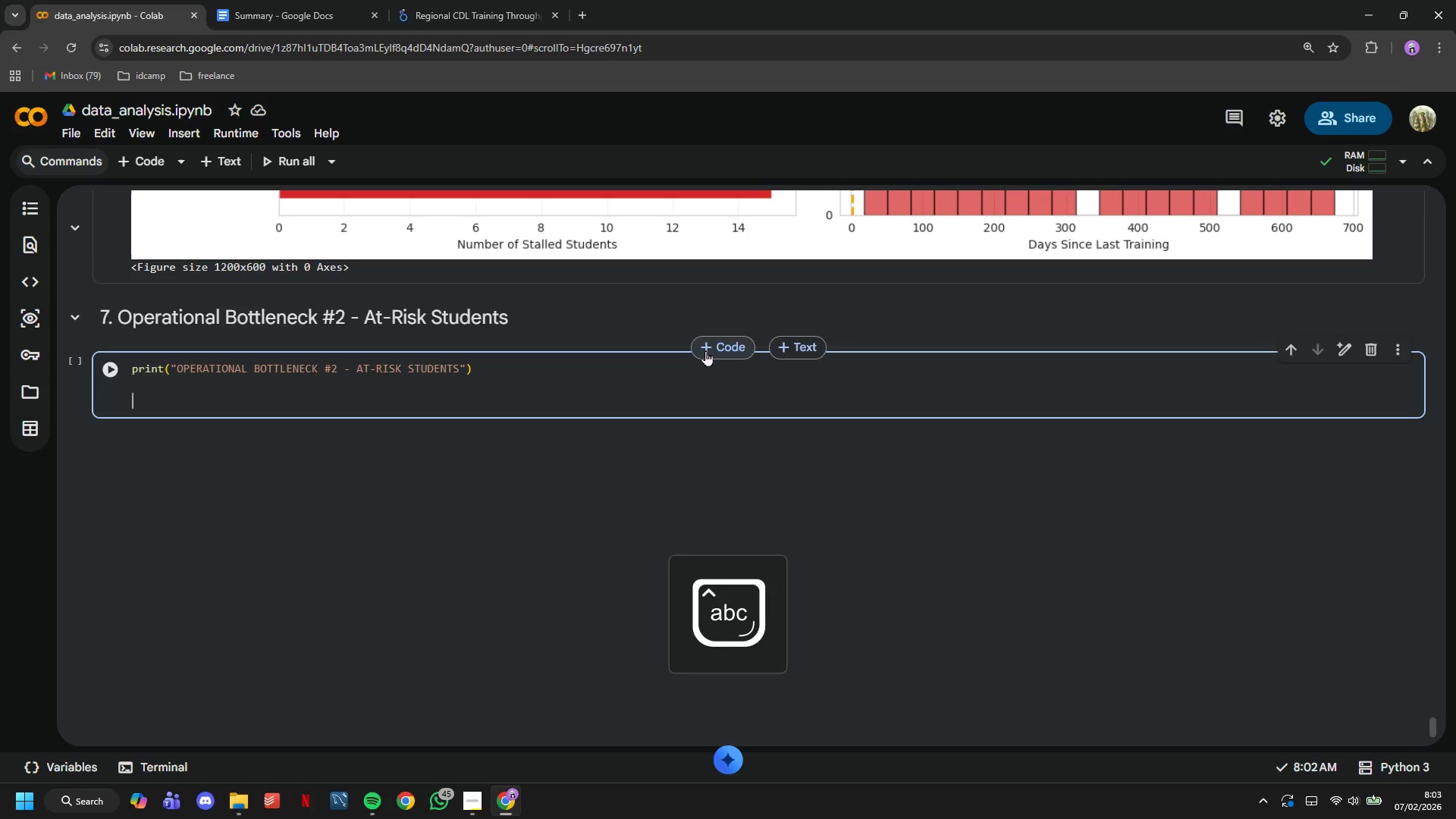 
type(# Filter at-risk students)
 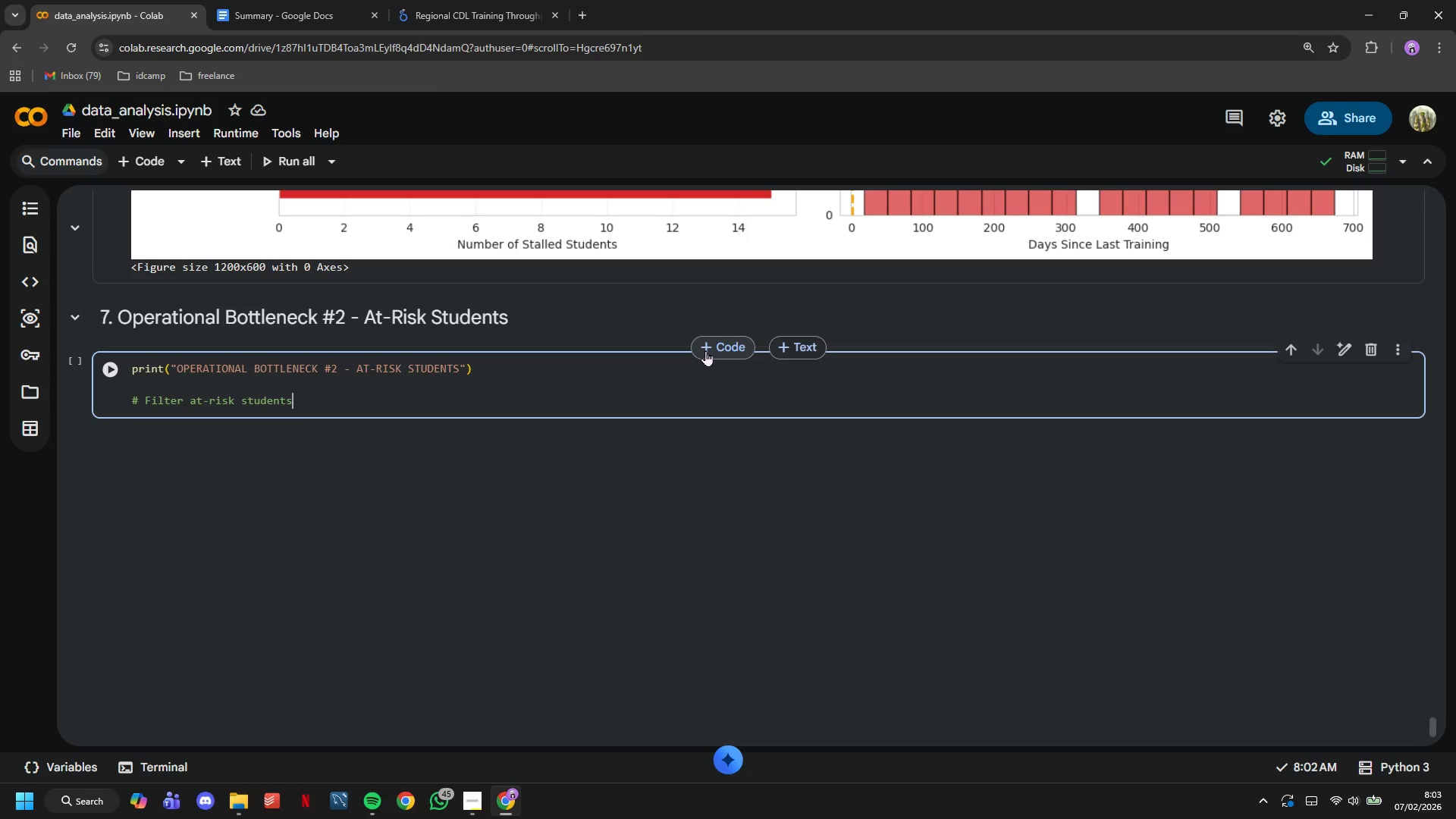 
key(Enter)
 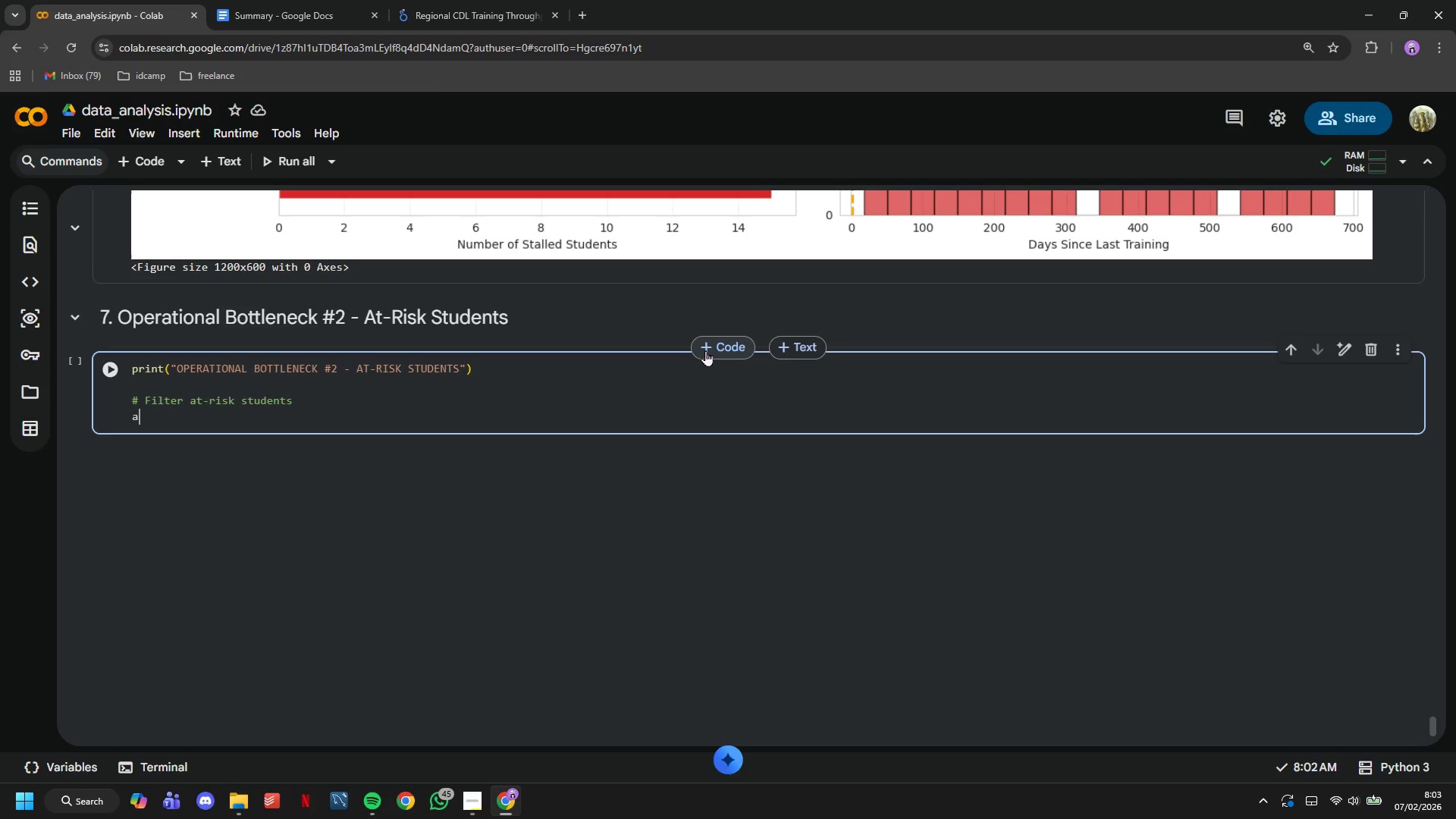 
type(at_risk = dfA_)
key(Backspace)
key(Backspace)
type(_students)
 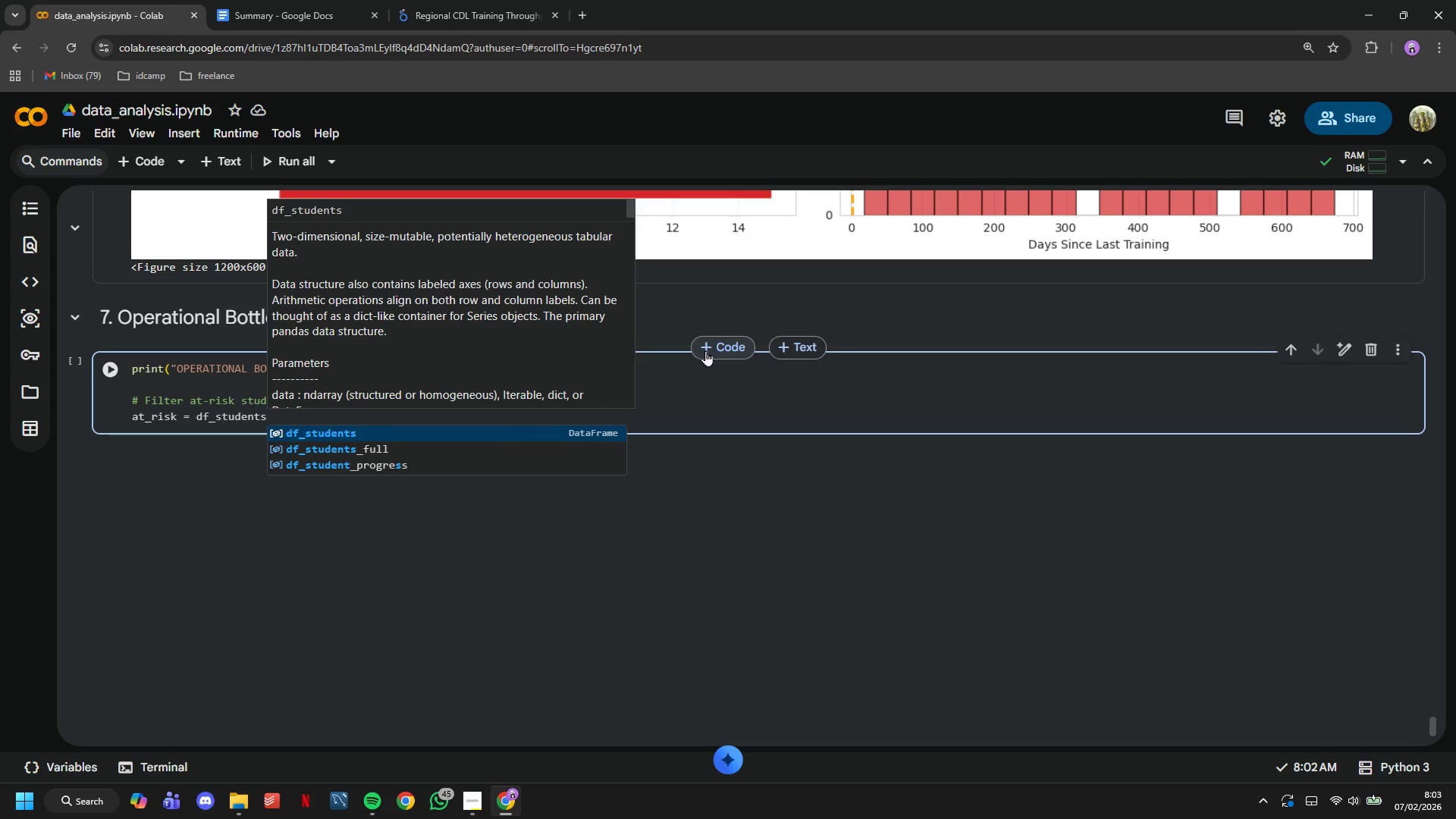 
type([df_students['at-risk)
 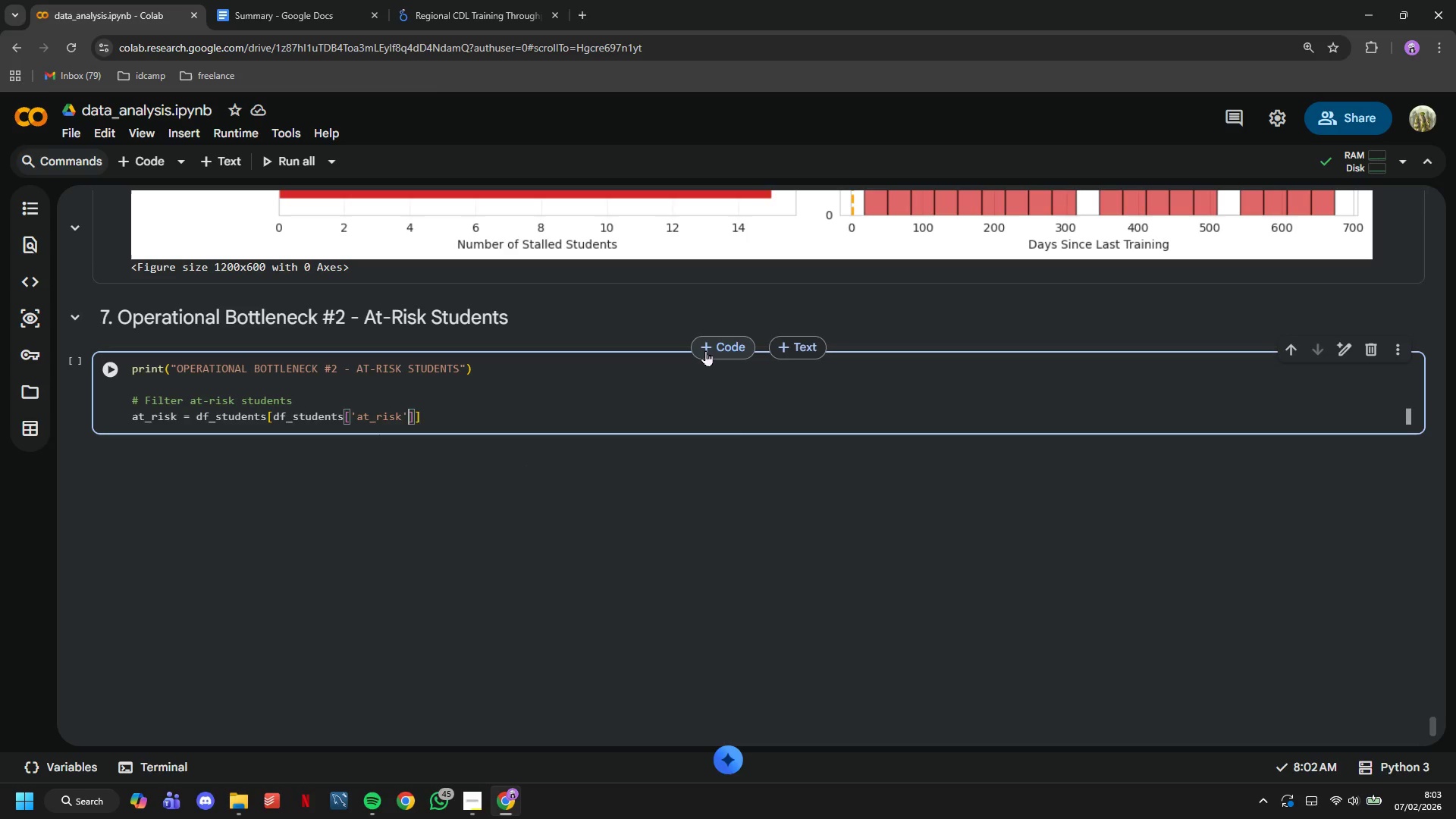 
 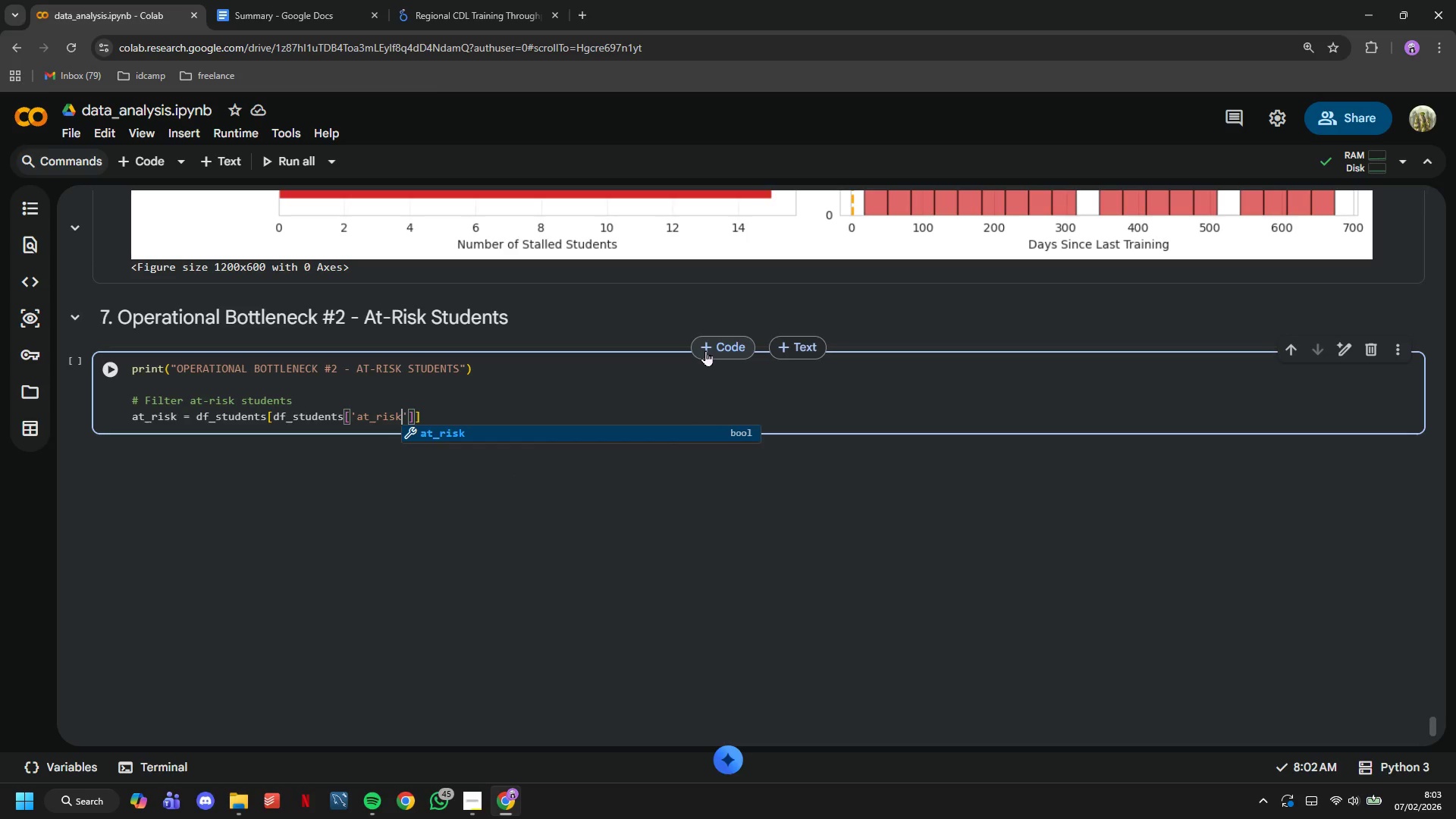 
key(ArrowRight)
 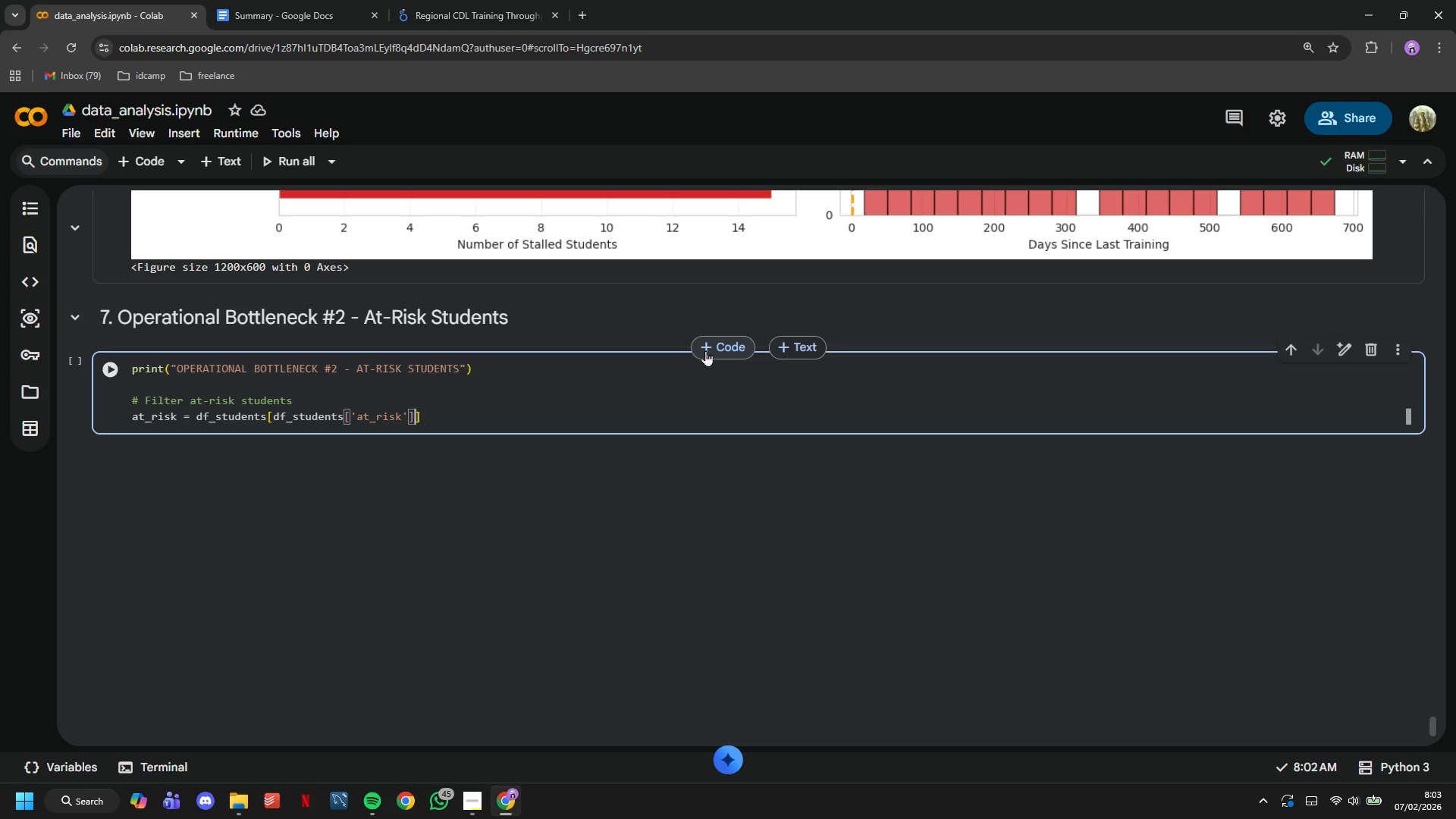 
key(ArrowRight)
 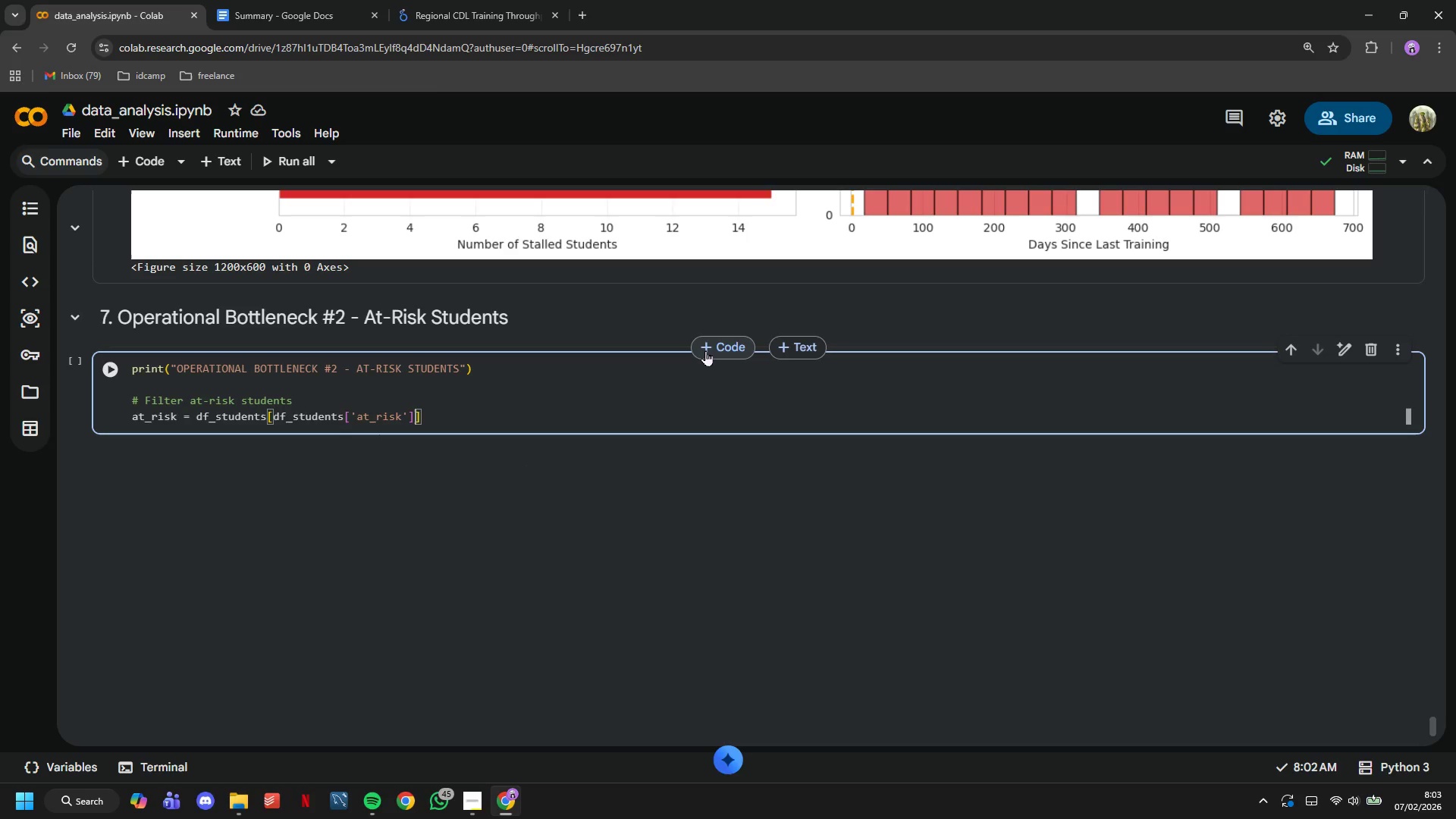 
type( == True)
 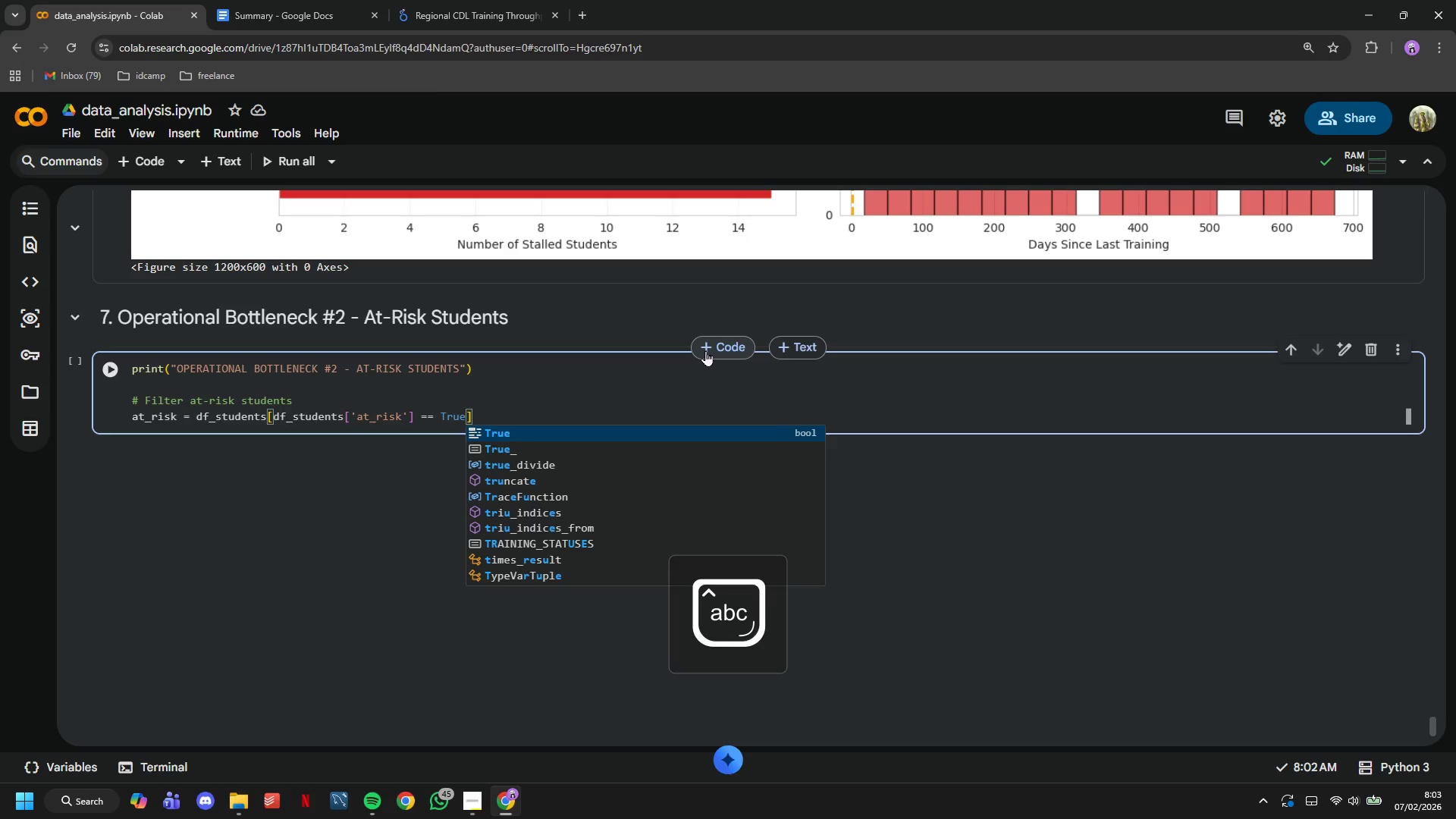 
key(ArrowRight)
 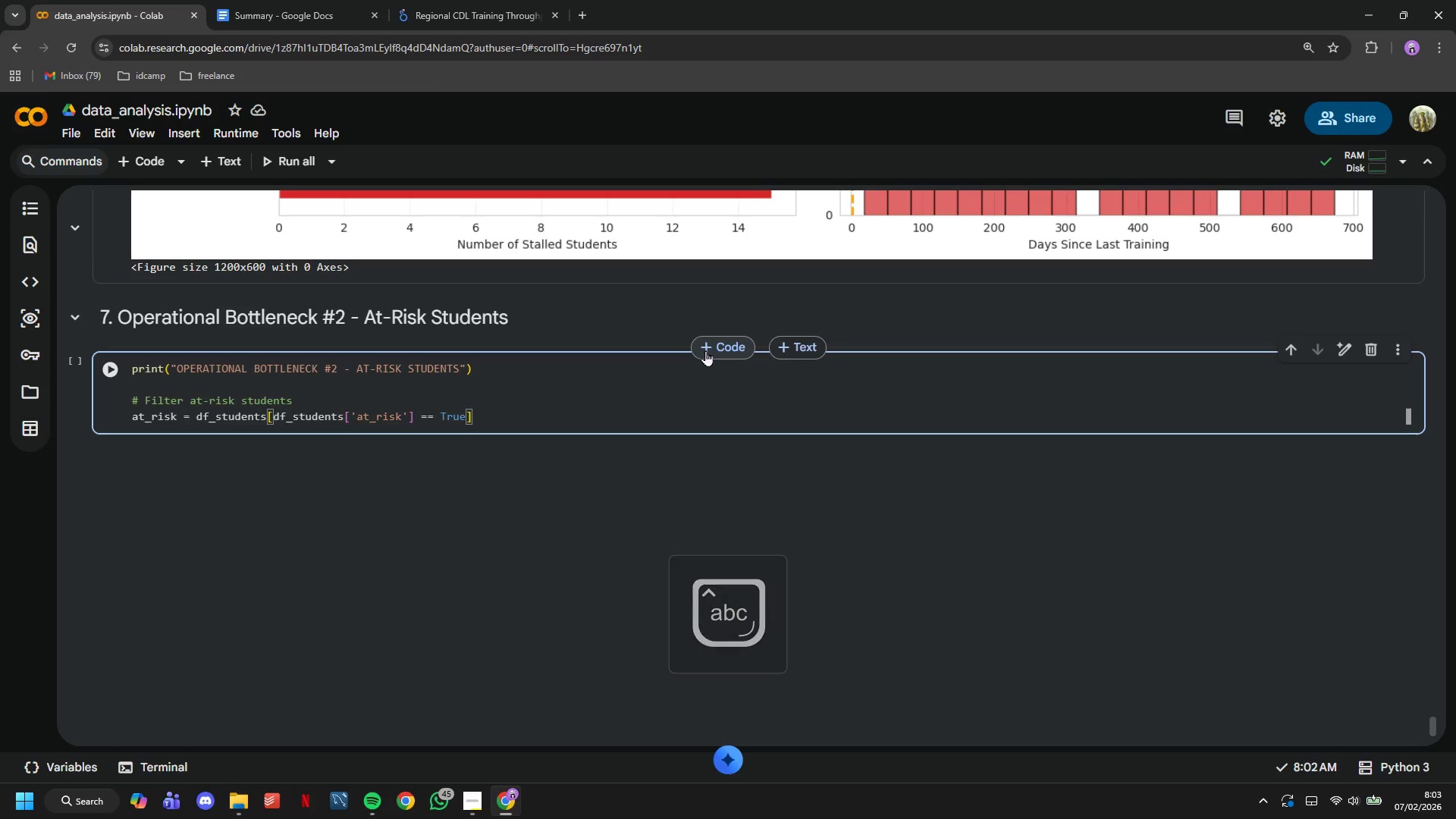 
type(.copy()
 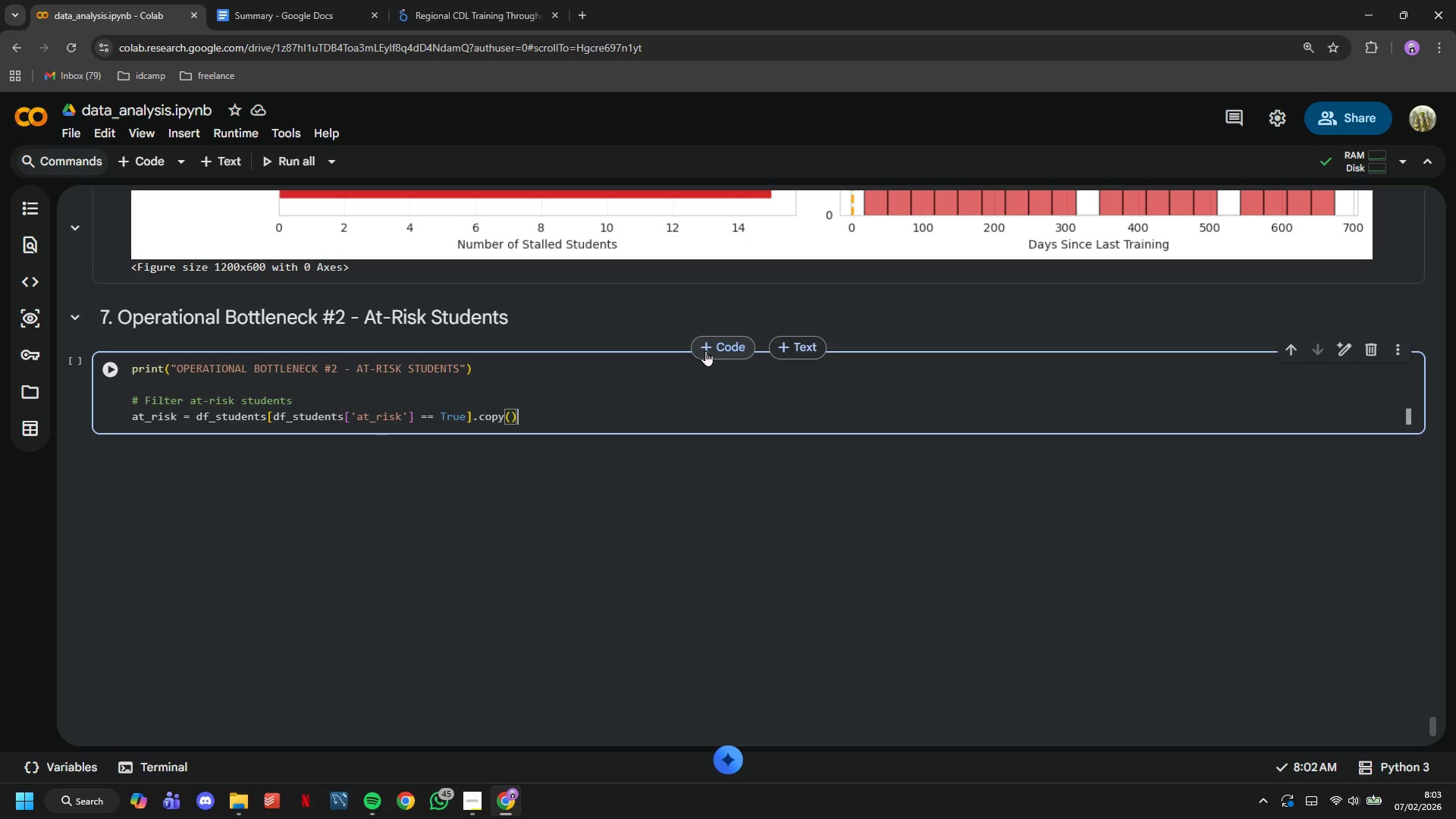 
 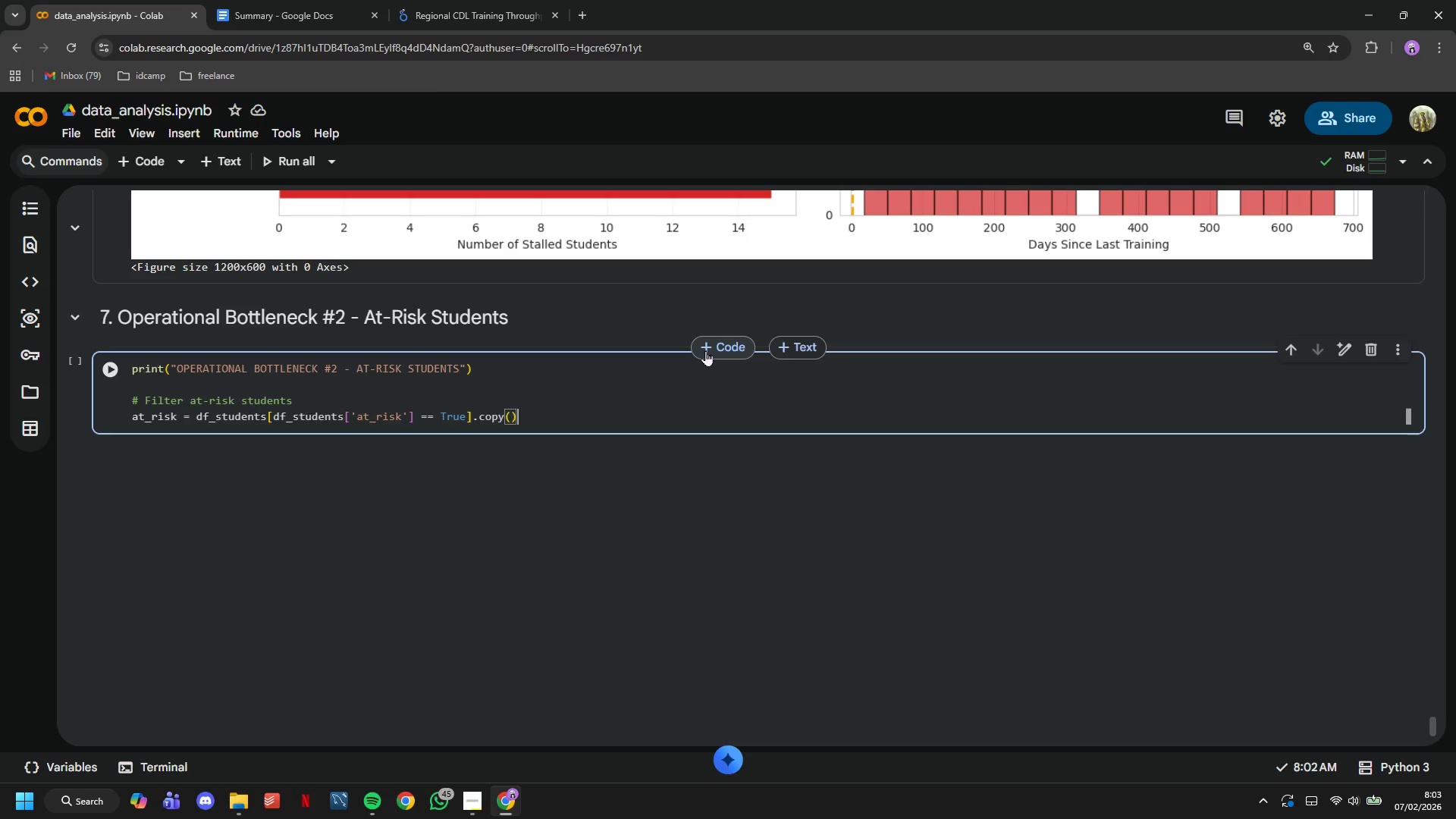 
key(ArrowRight)
 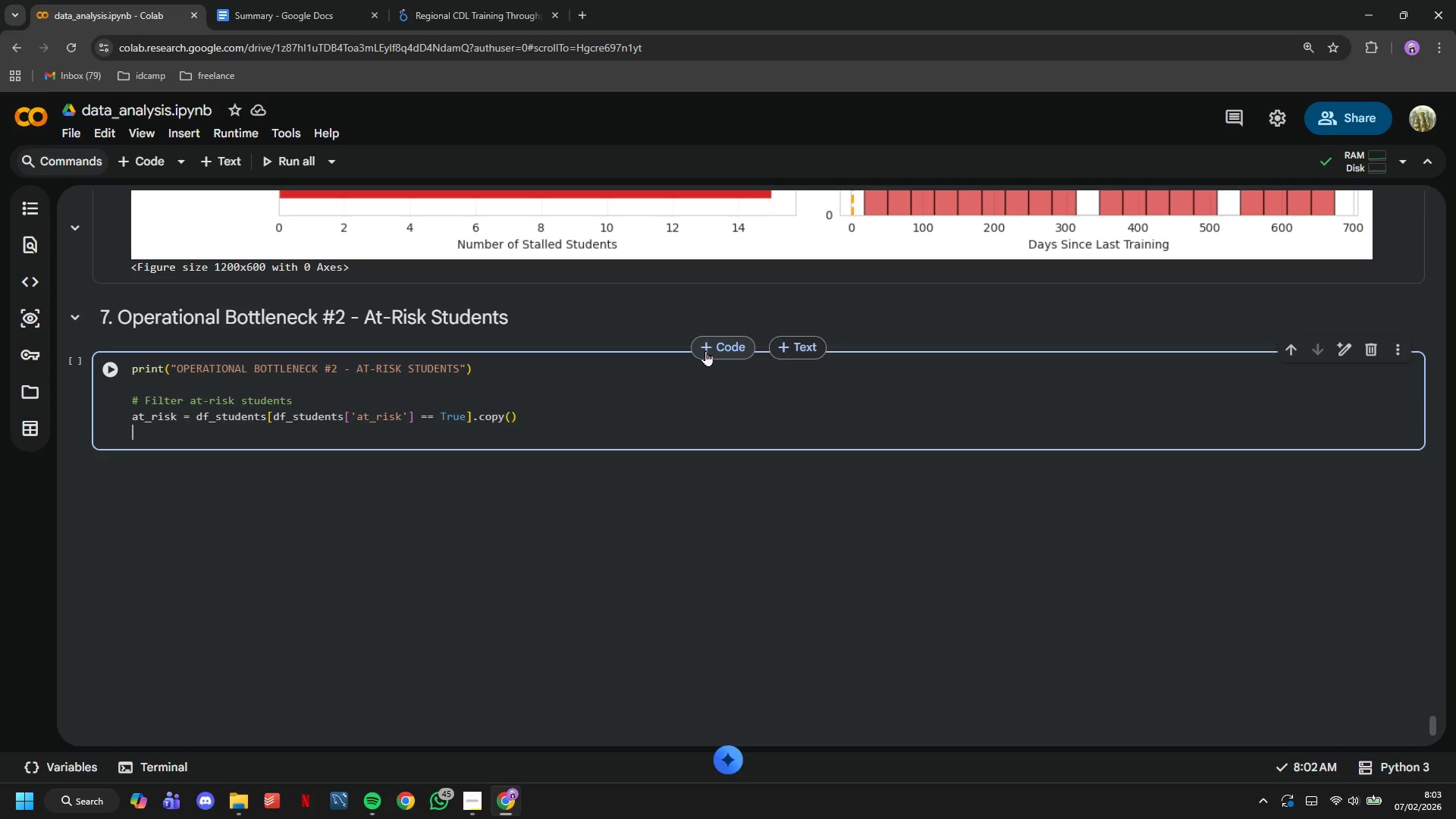 
key(Enter)
 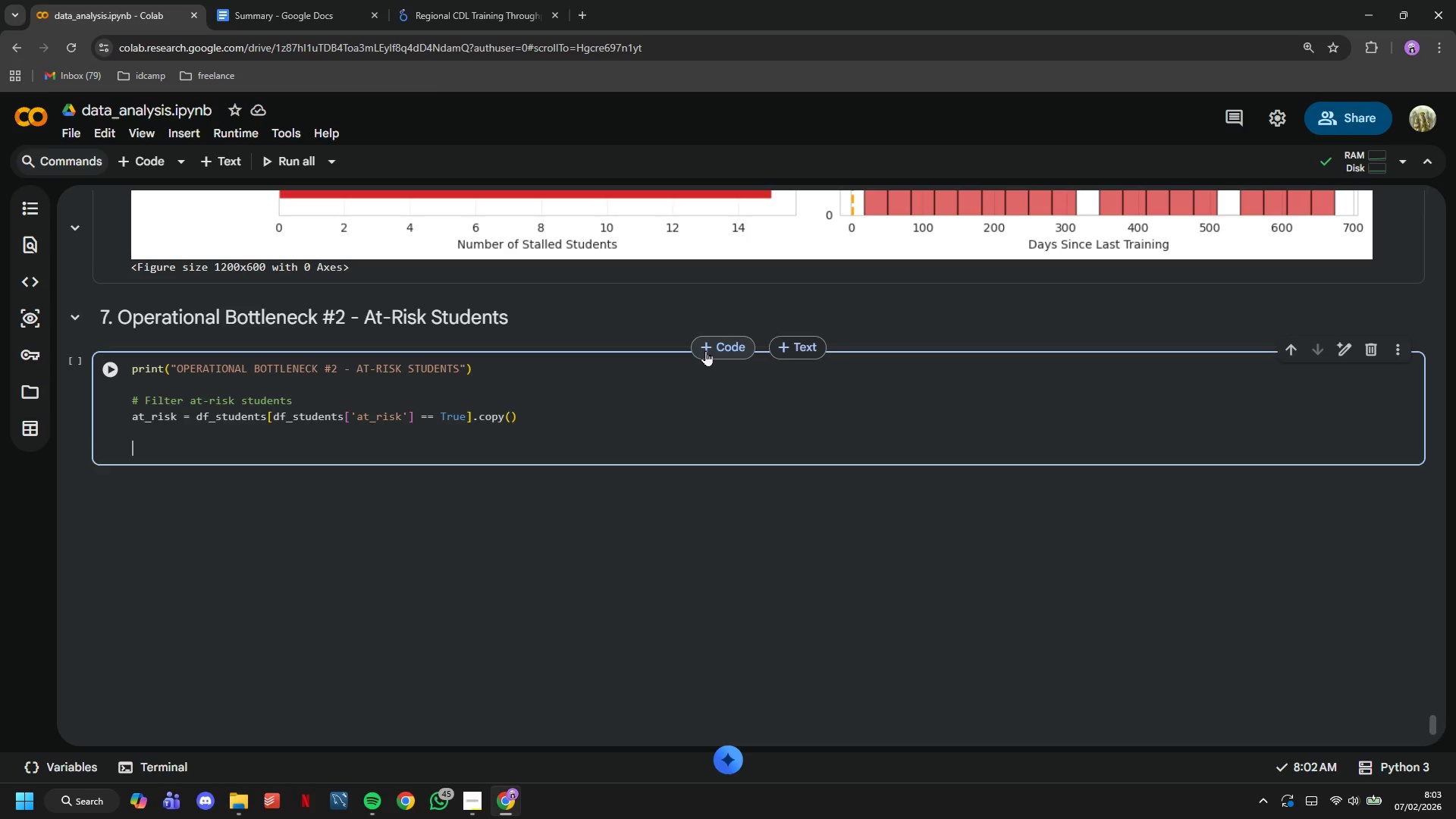 
key(Enter)
 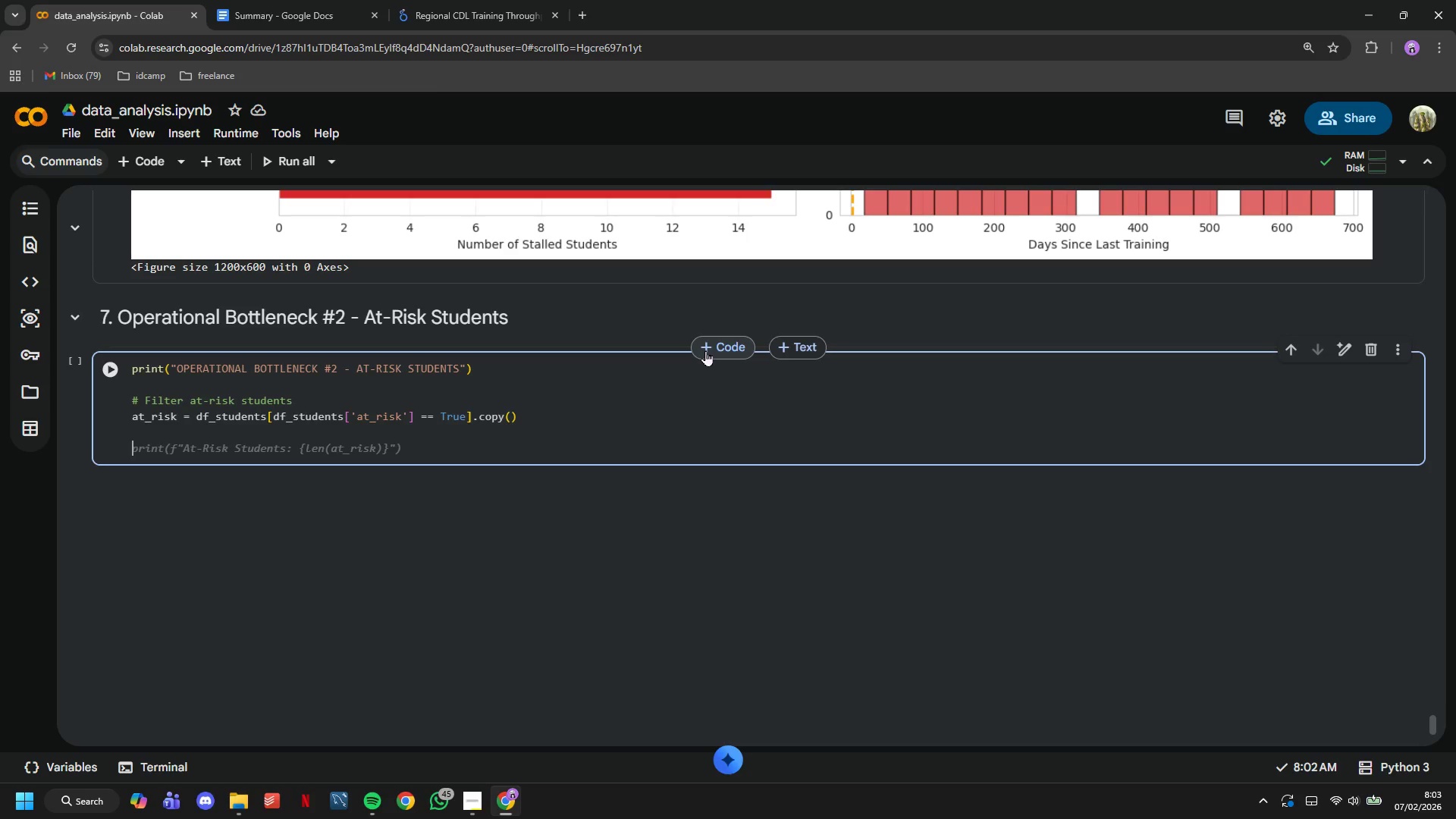 
type(ptiny)
key(Backspace)
key(Backspace)
key(Backspace)
key(Backspace)
type(rint(f"At R)
key(Backspace)
key(Backspace)
key(Backspace)
key(Backspace)
type(Total At-Risk Students:)
 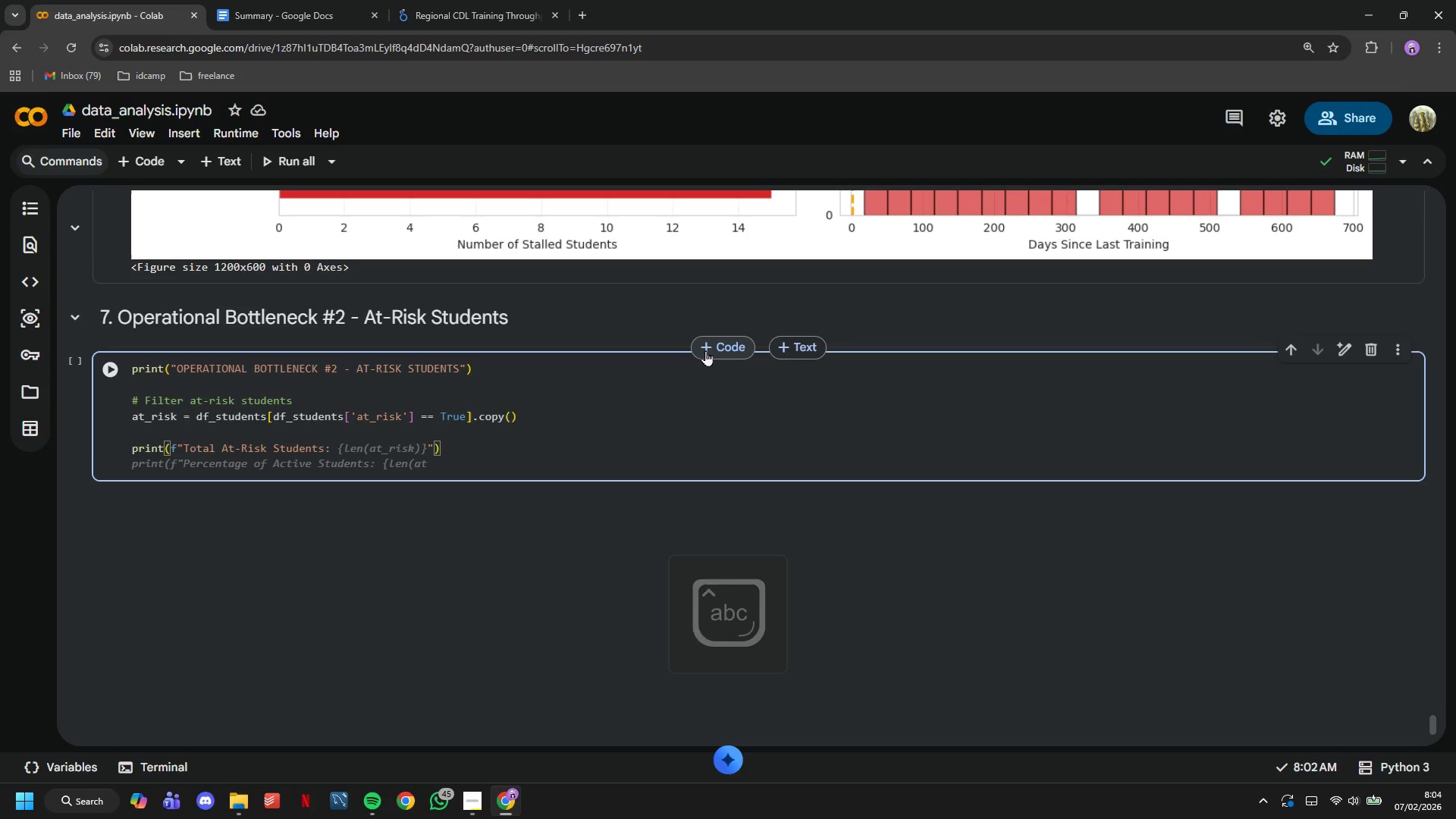 
type( {len(at_risk)
 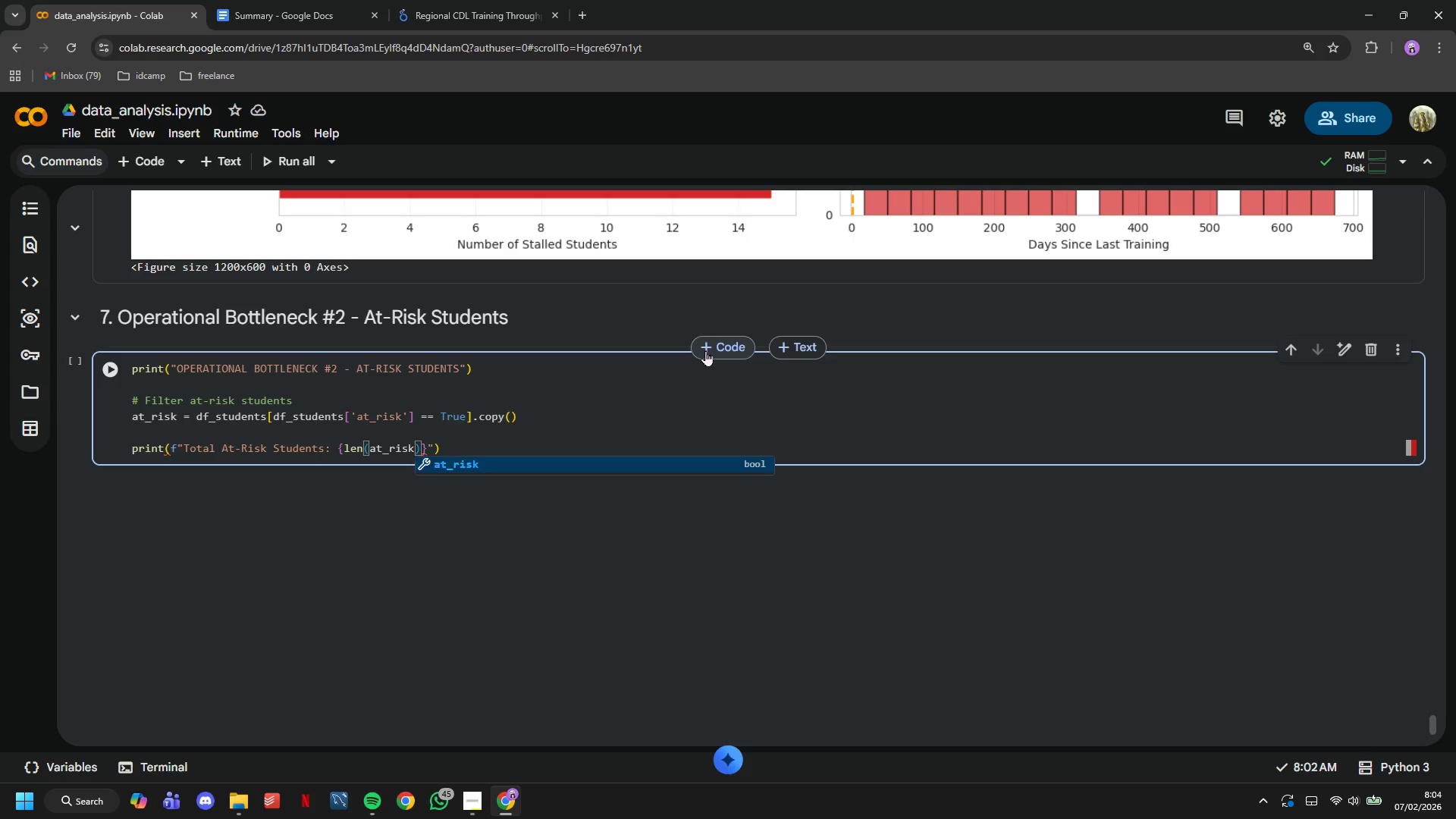 
key(ArrowRight)
 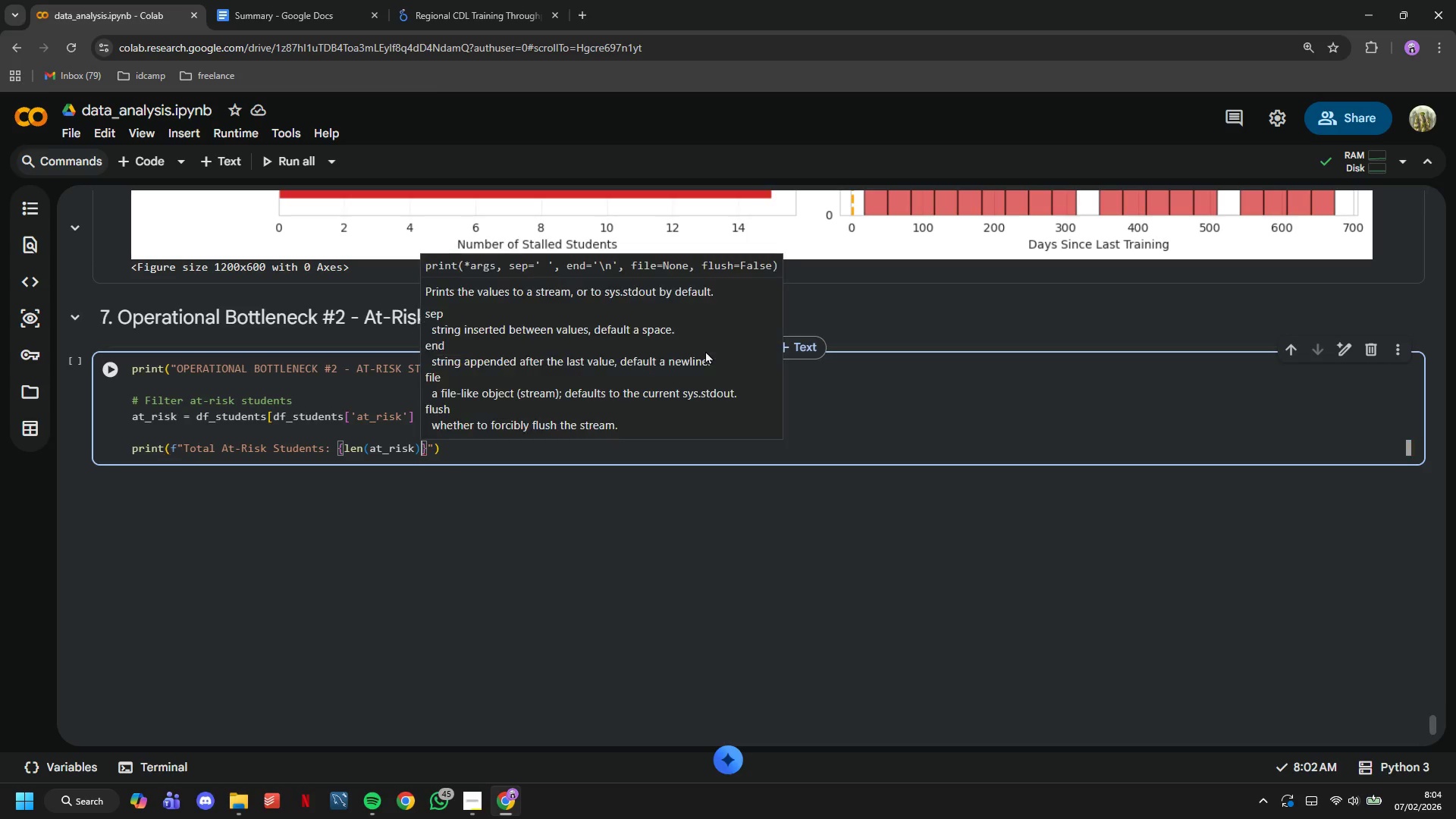 
key(ArrowRight)
 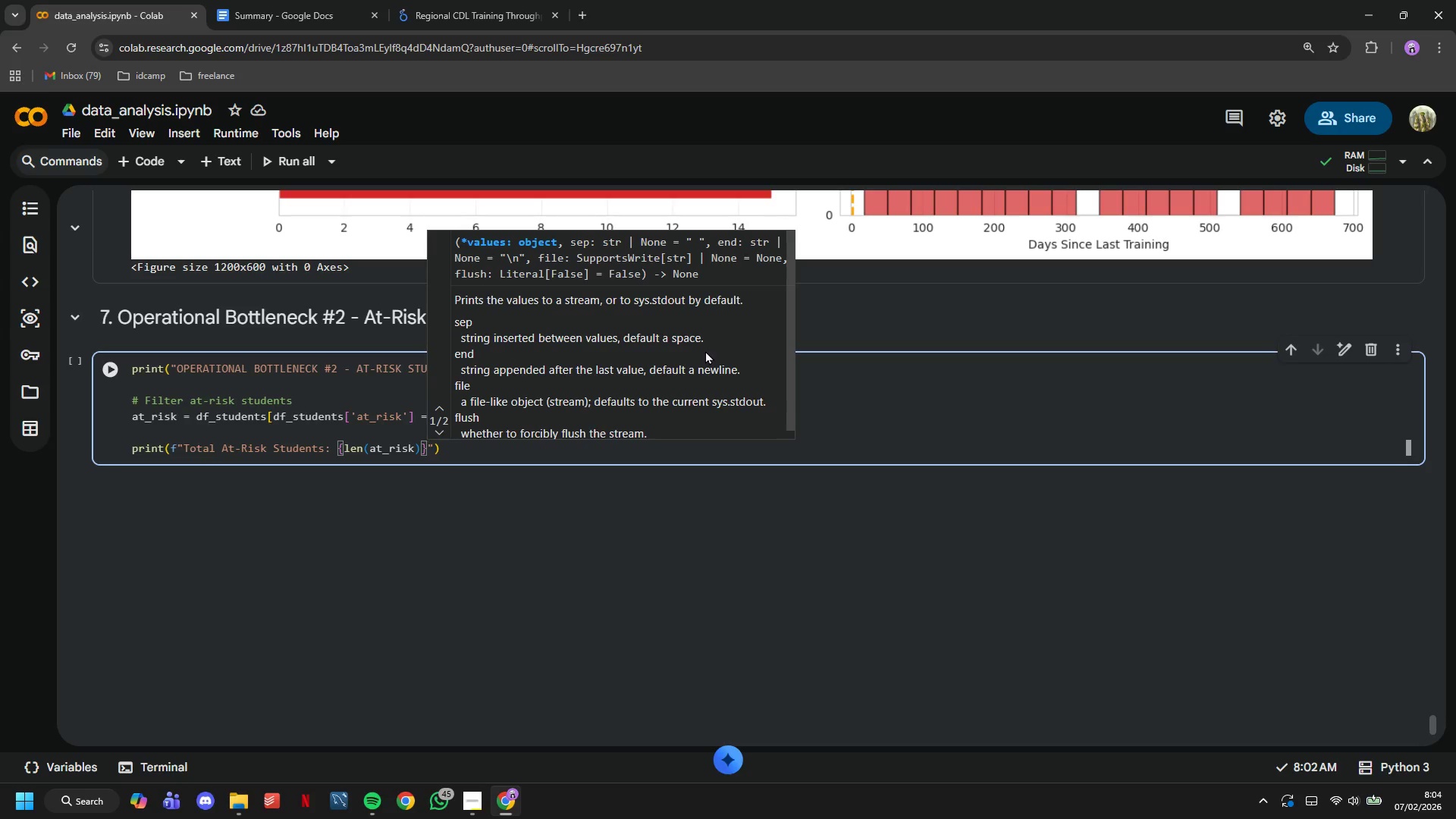 
key(ArrowRight)
 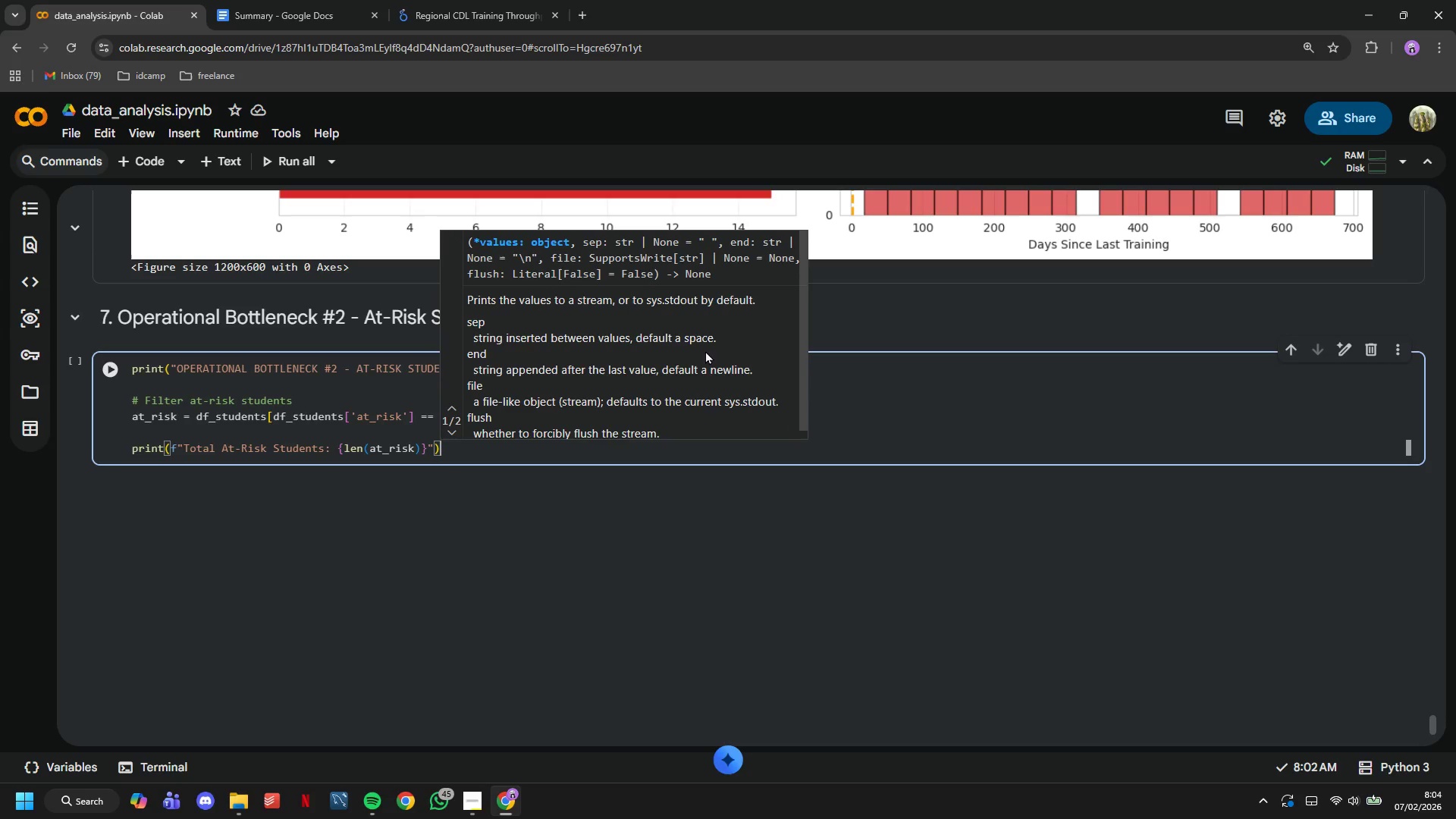 
key(ArrowRight)
 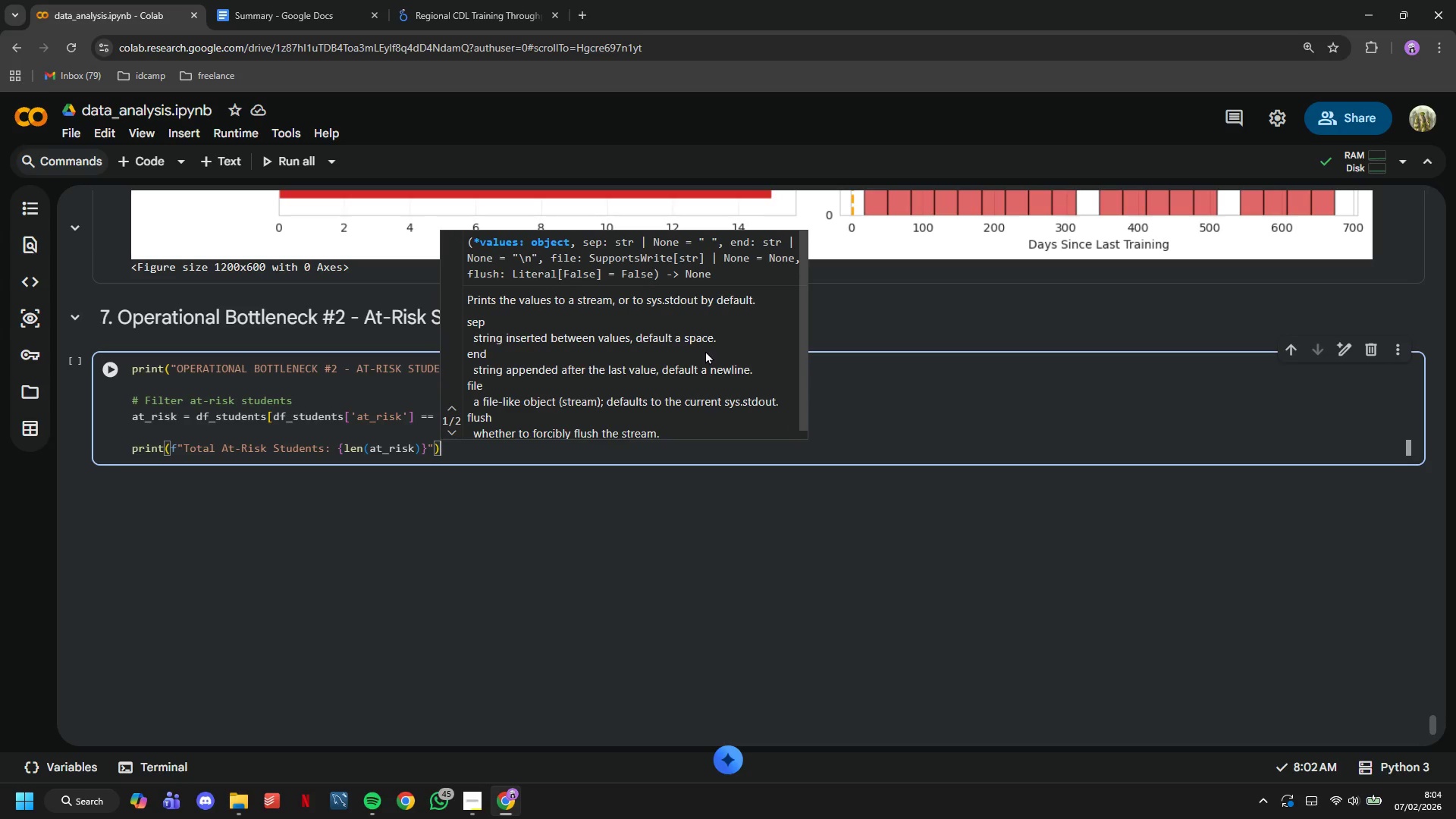 
key(ArrowRight)
 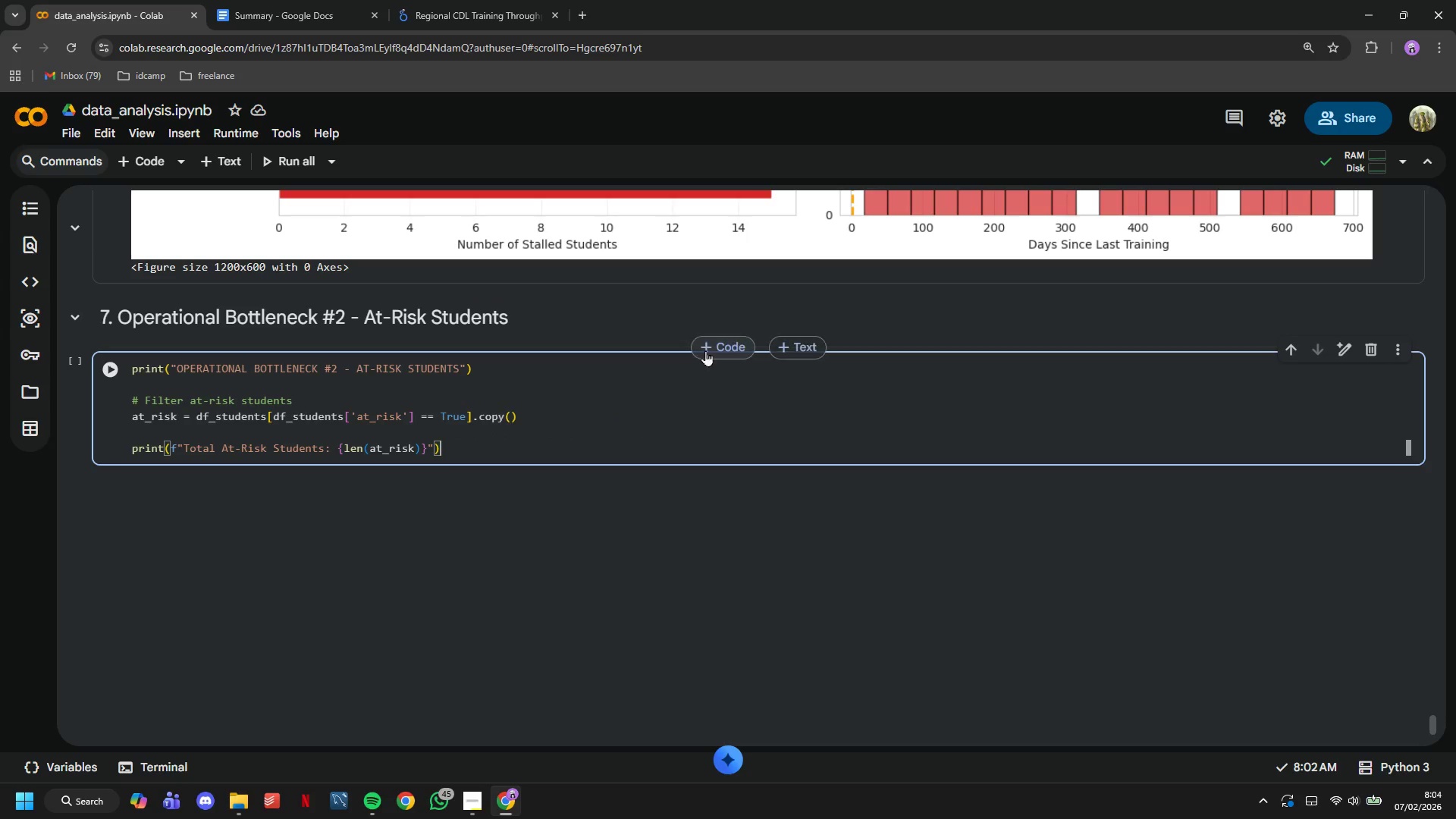 
key(Enter)
 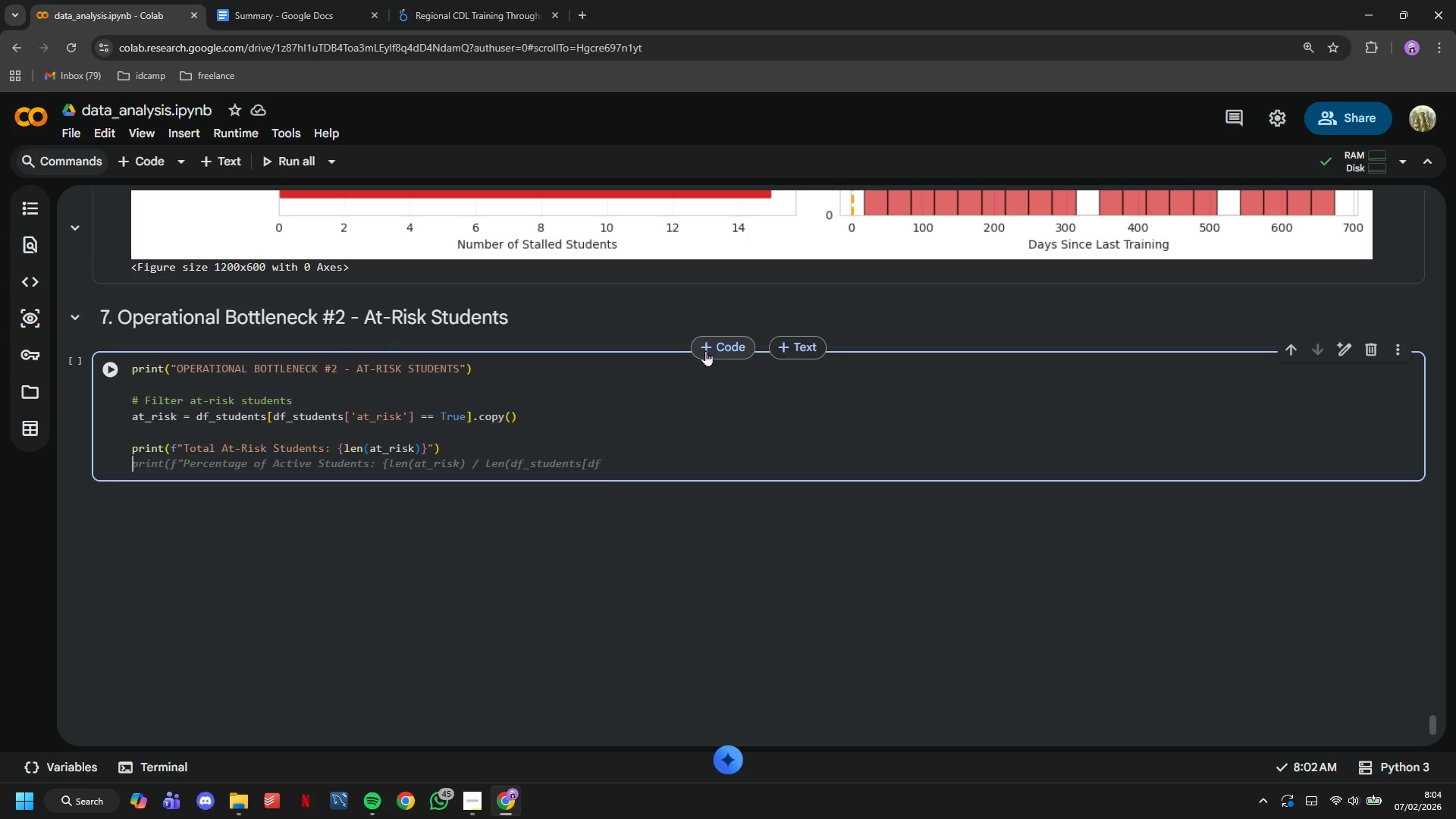 
type(print(f"Percentage of Active Students: {len(at_risk)
 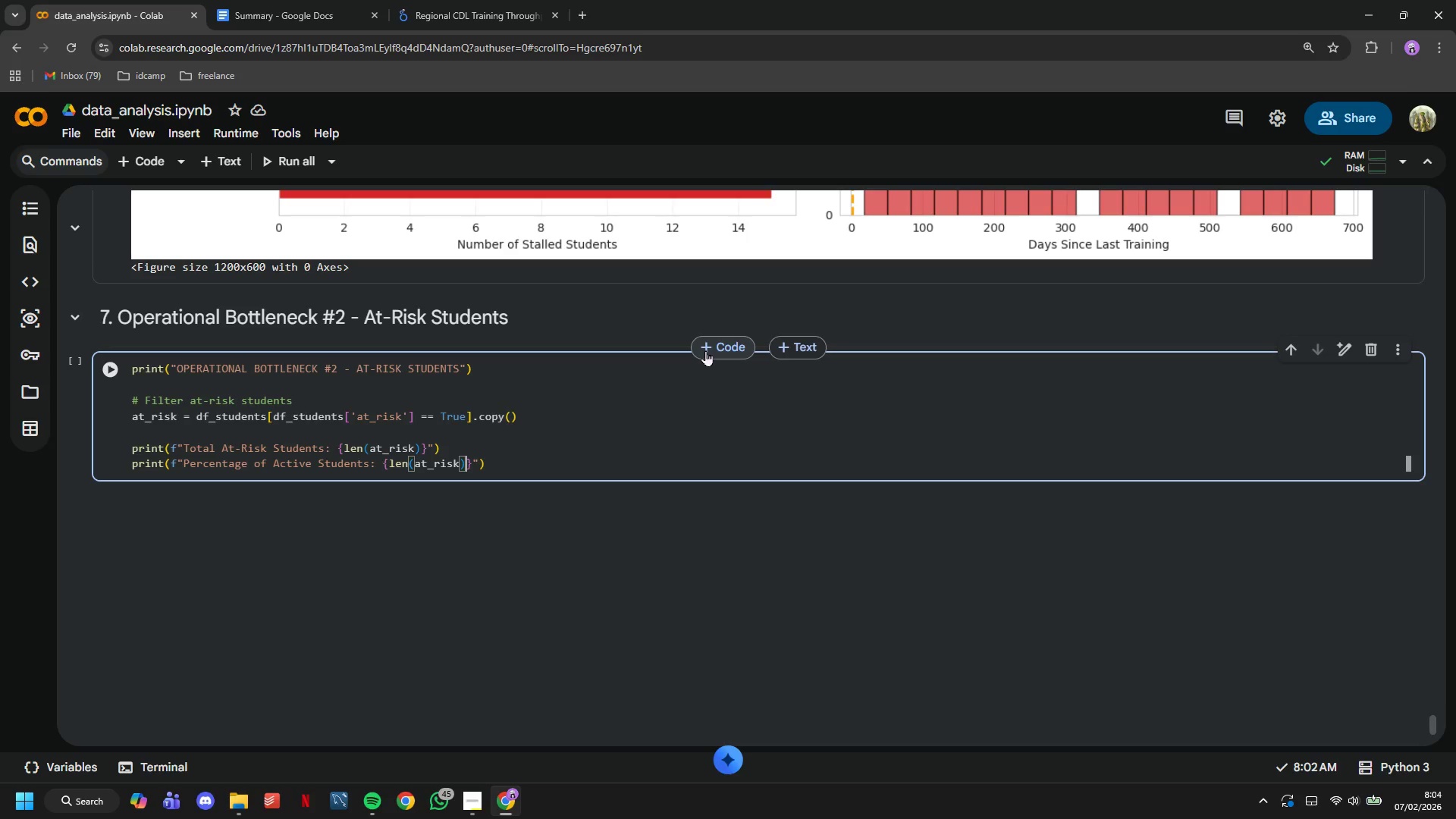 
 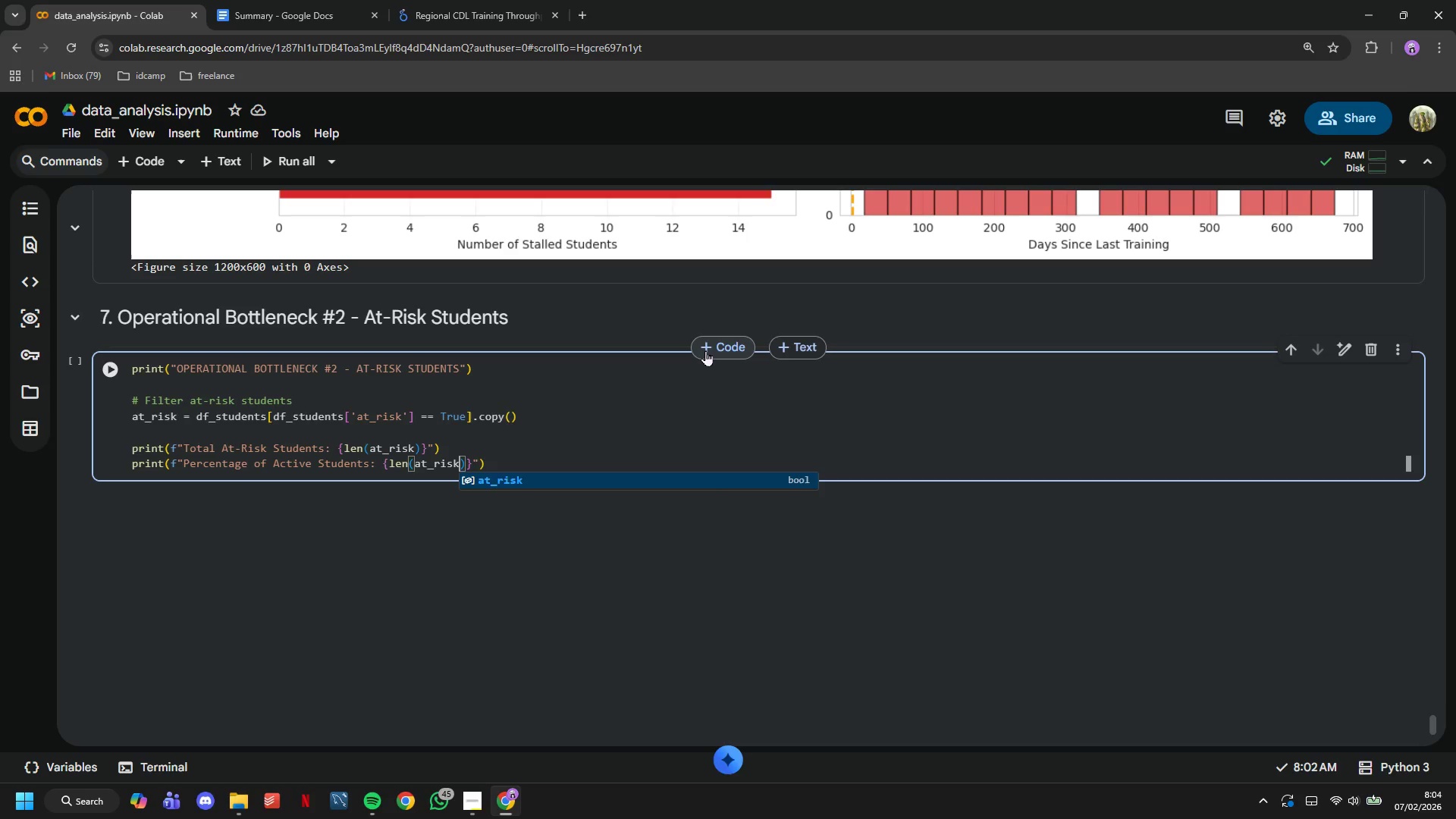 
key(ArrowRight)
 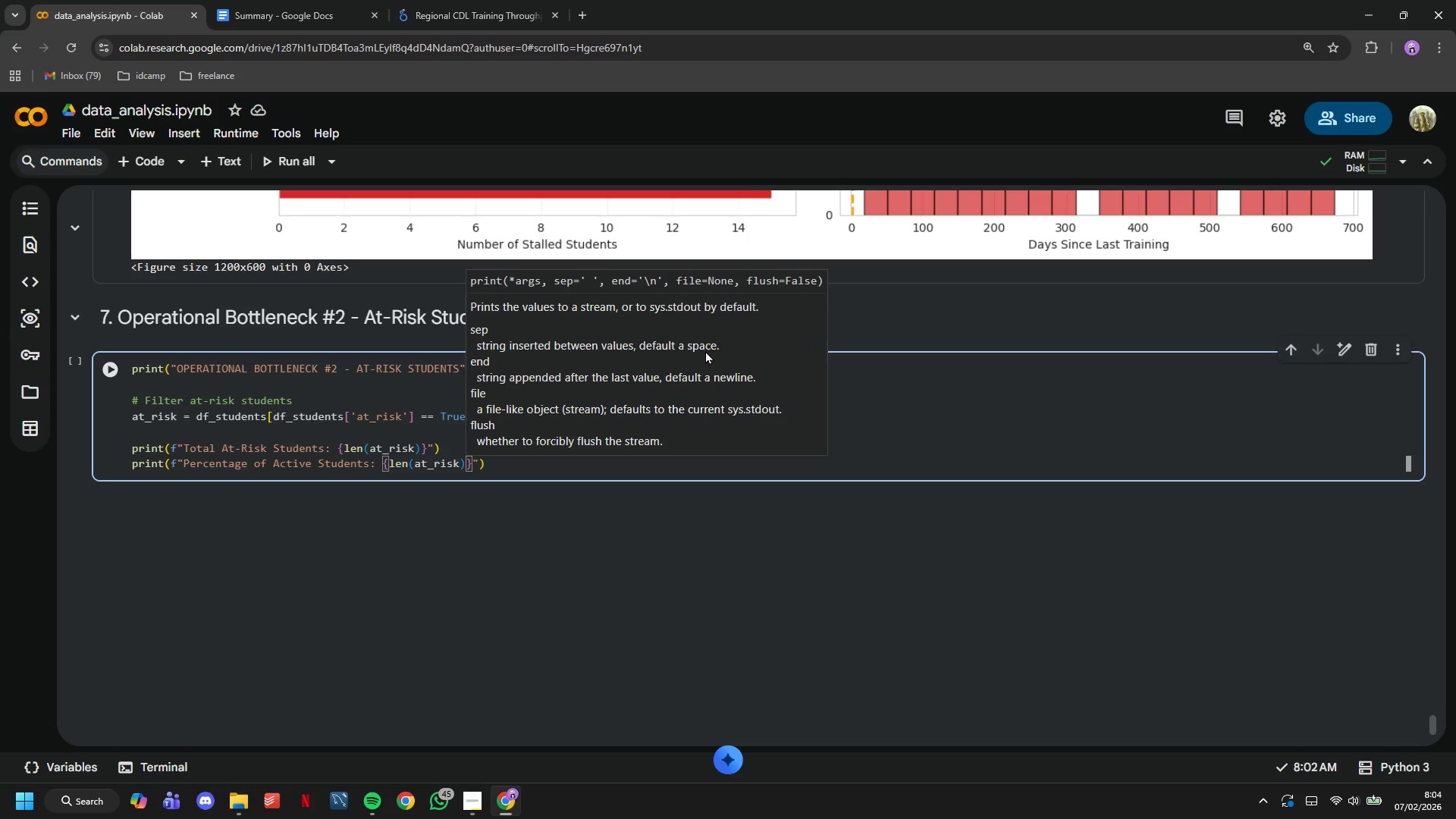 
type( / len(df_students['status)
 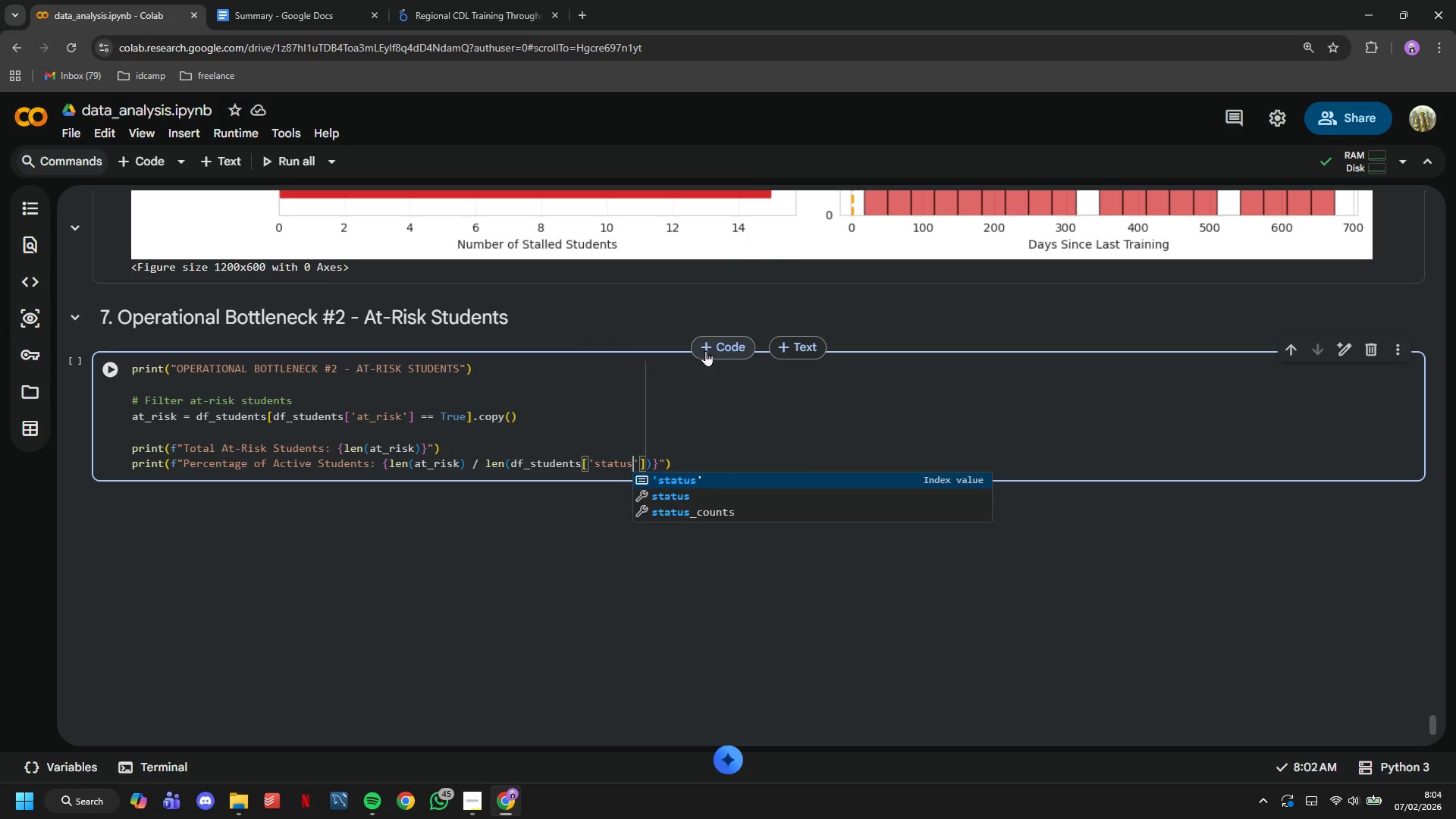 
key(ArrowRight)
 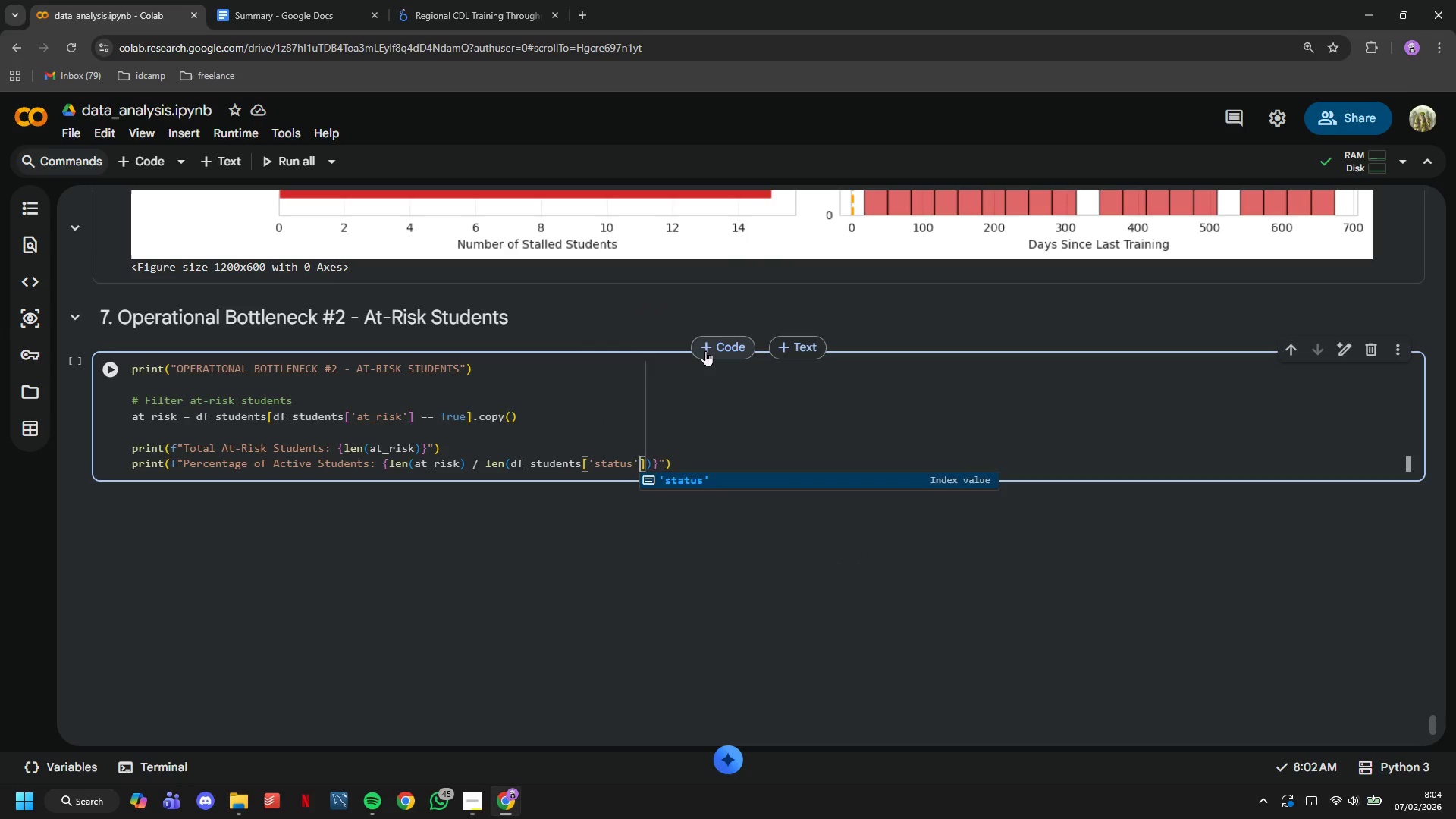 
key(ArrowRight)
 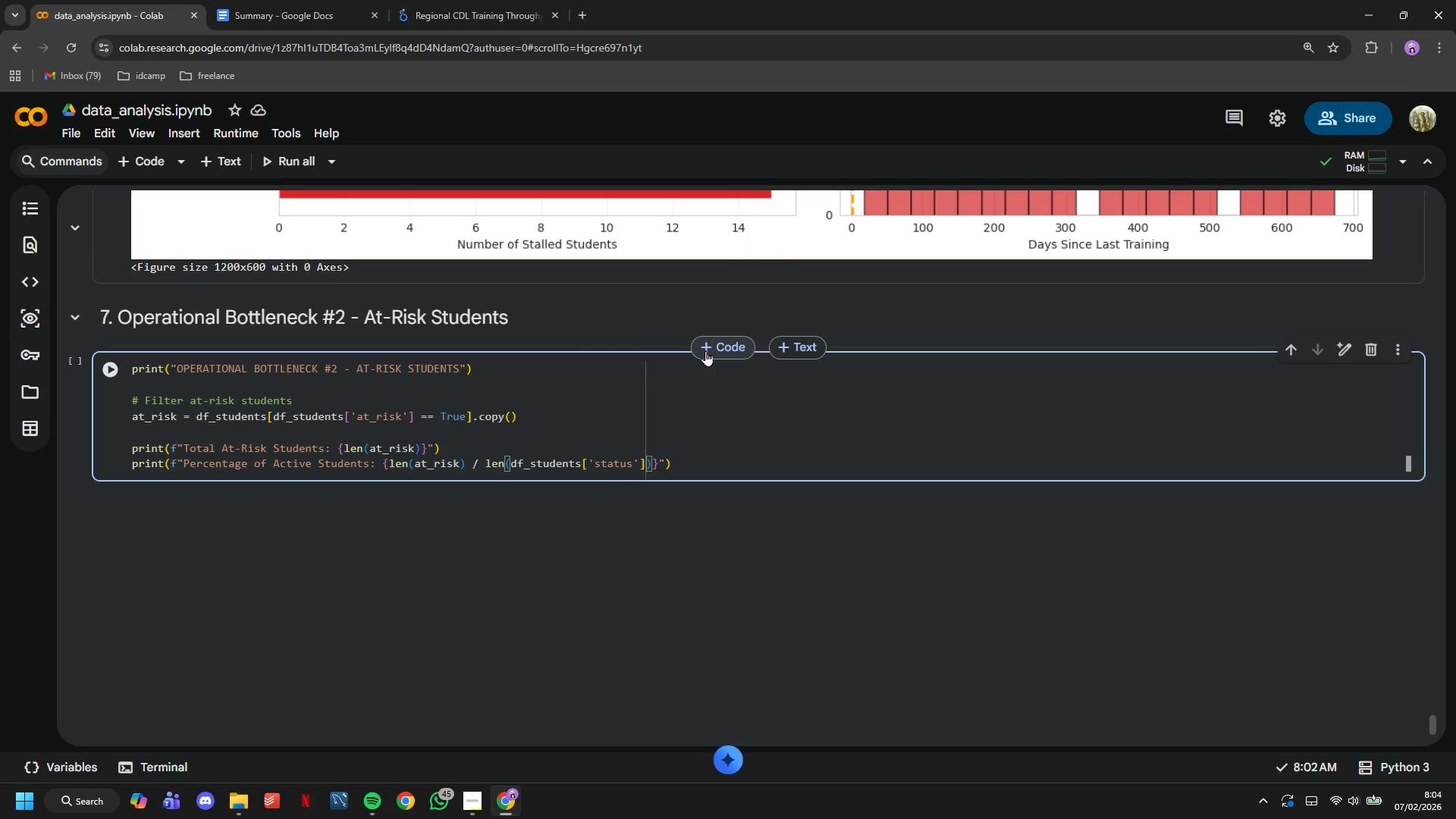 
type(=='Active)
 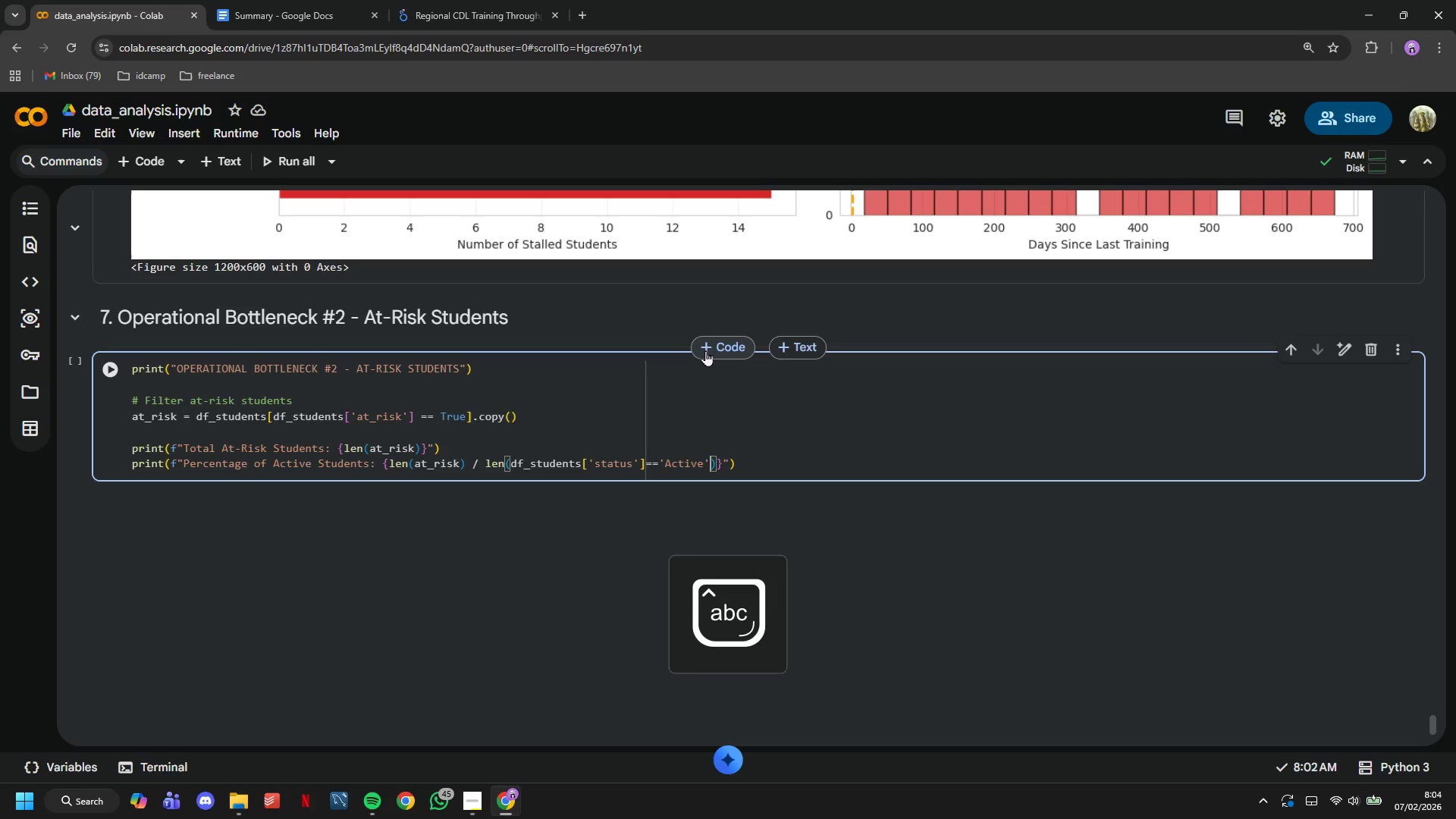 
key(ArrowRight)
 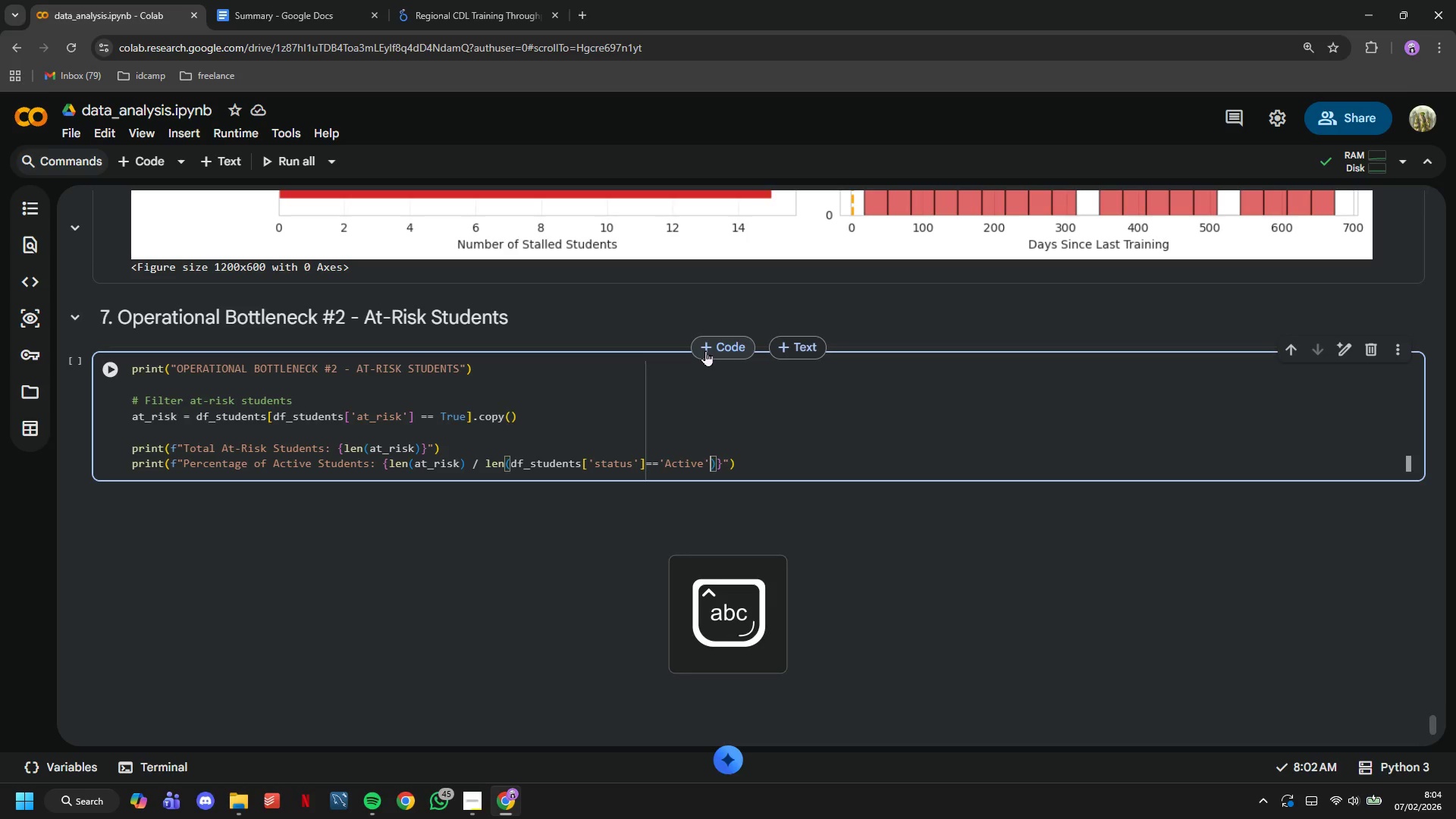 
key(ArrowRight)
 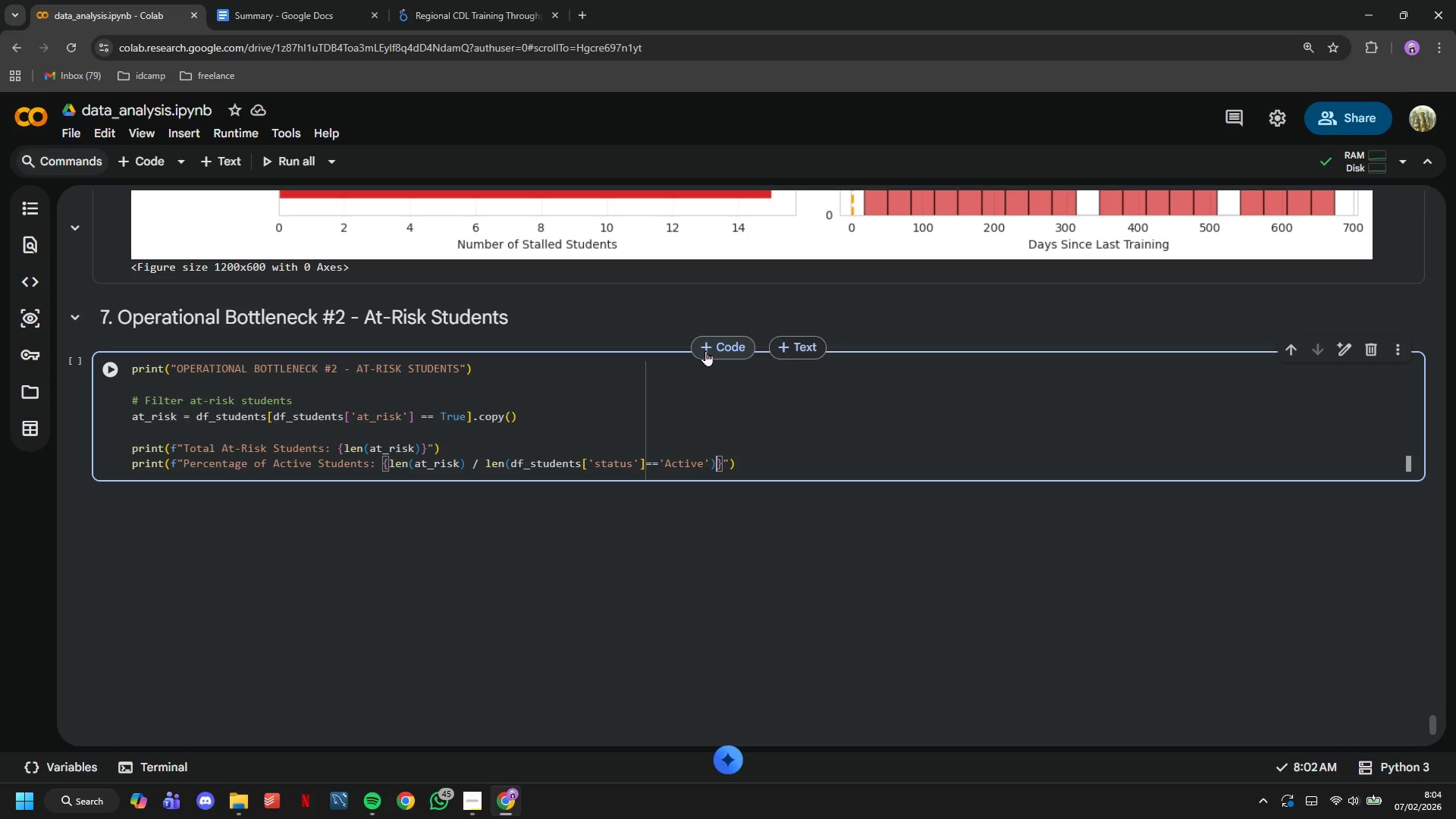 
type( * 100:.1f)
 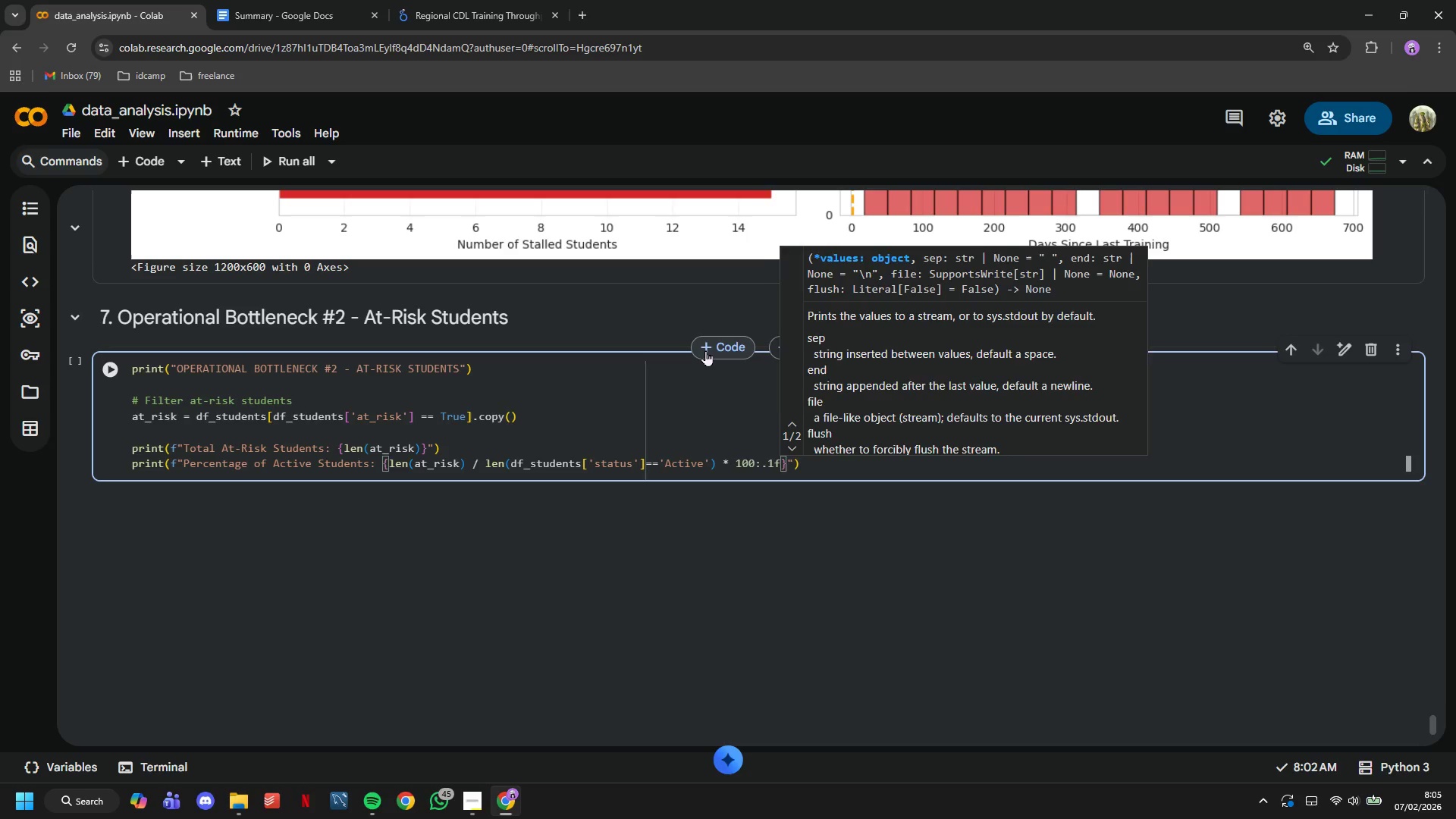 
key(ArrowRight)
 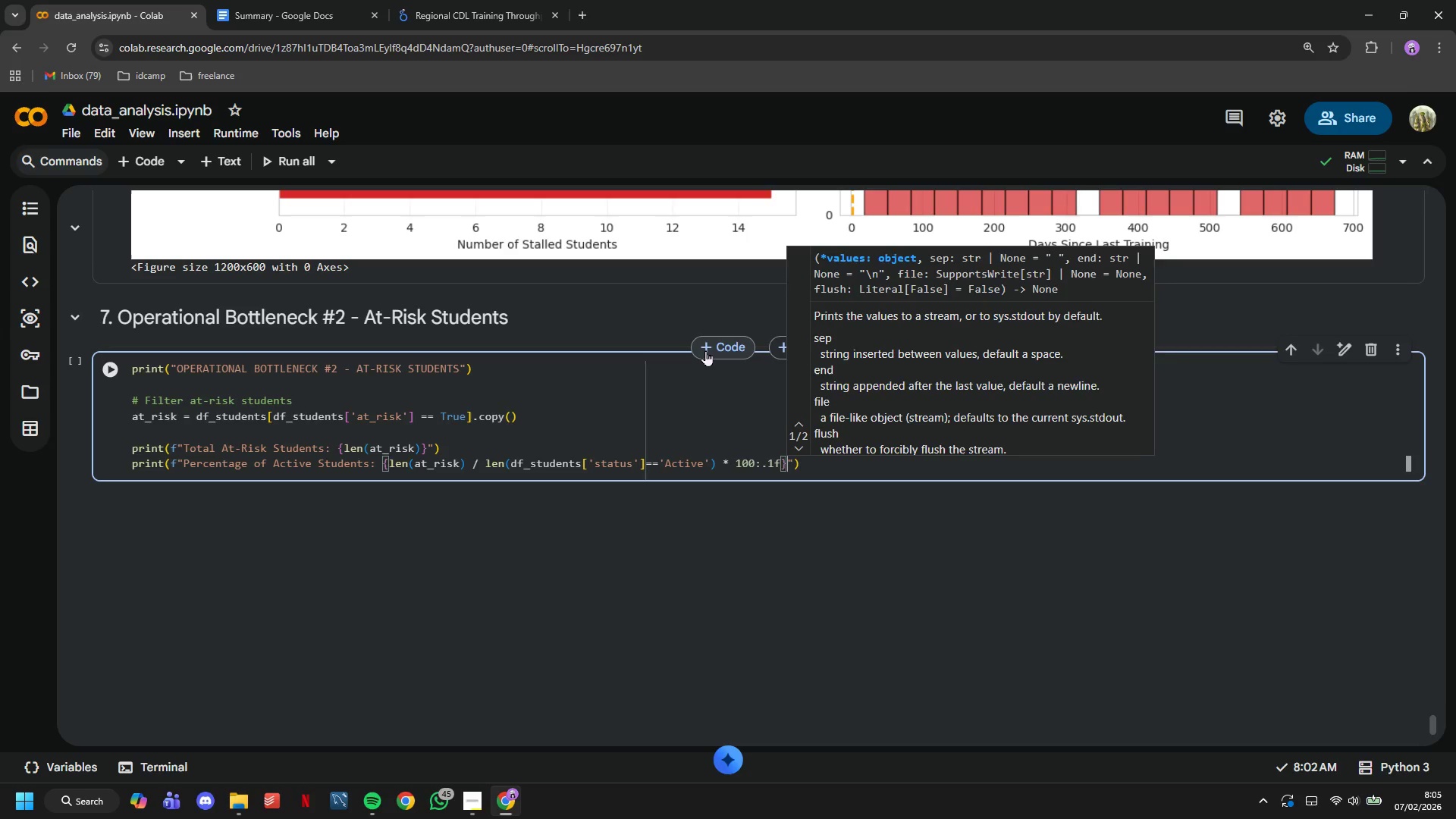 
key(ArrowRight)
 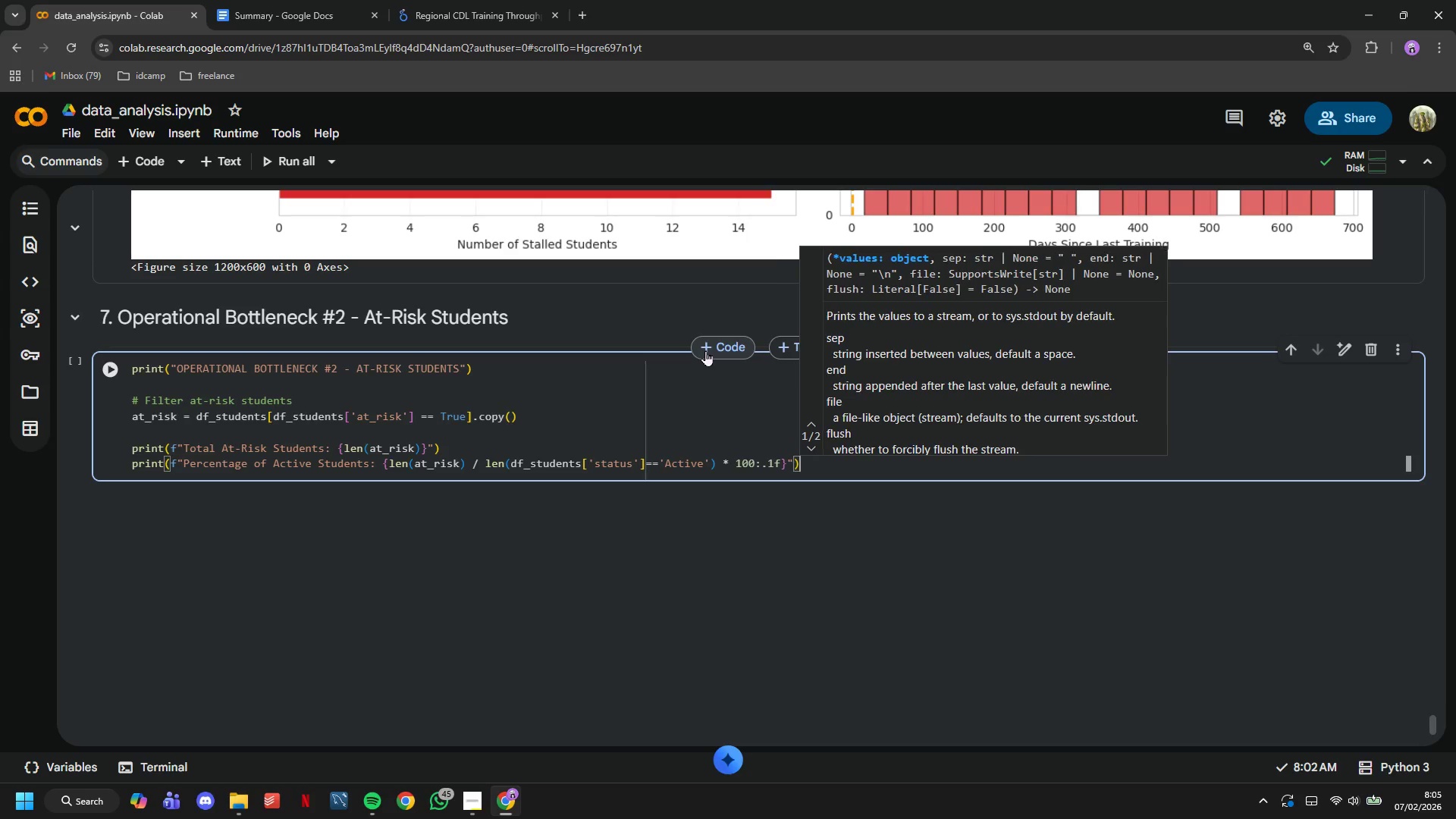 
key(ArrowRight)
 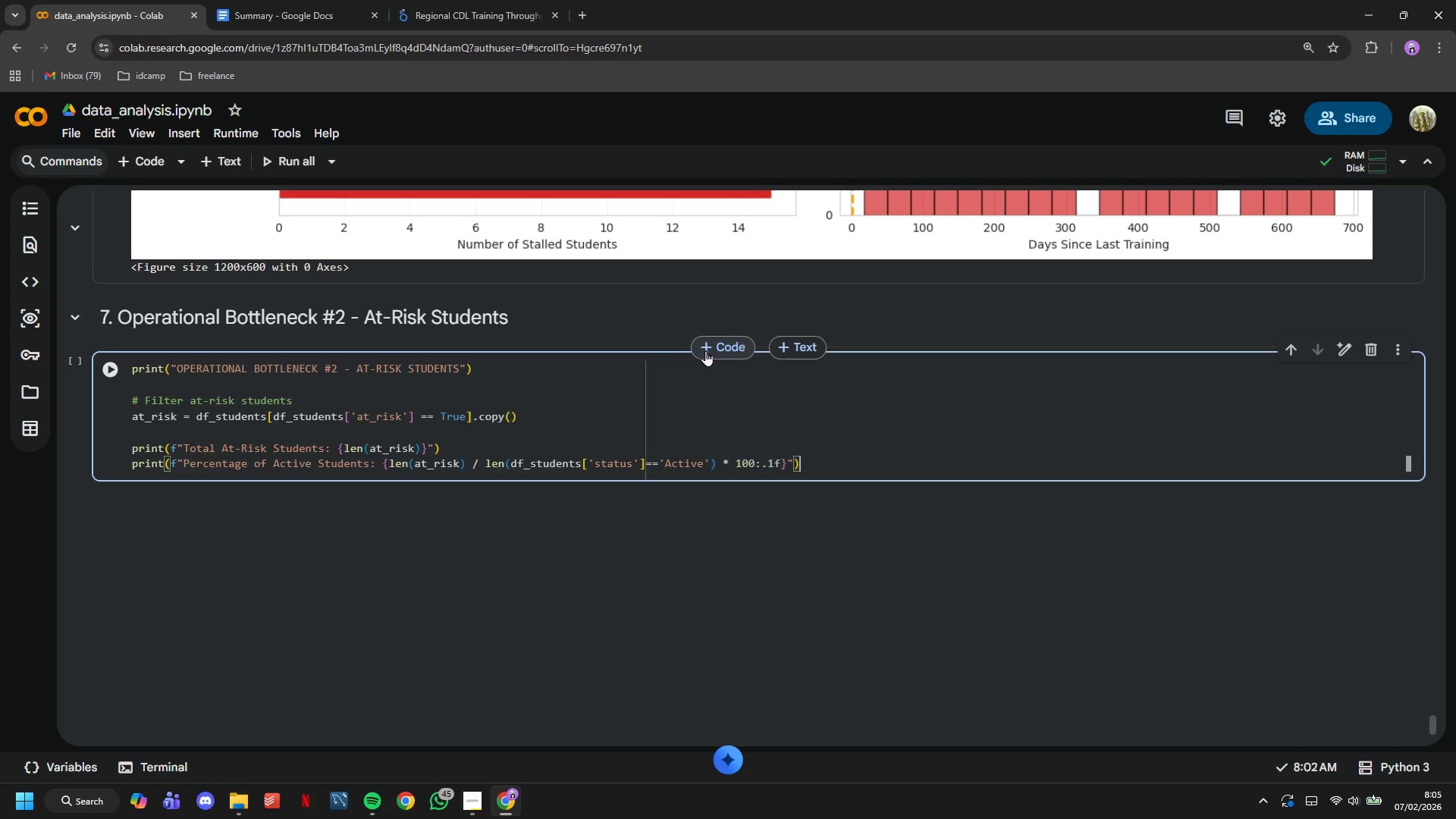 
key(Enter)
 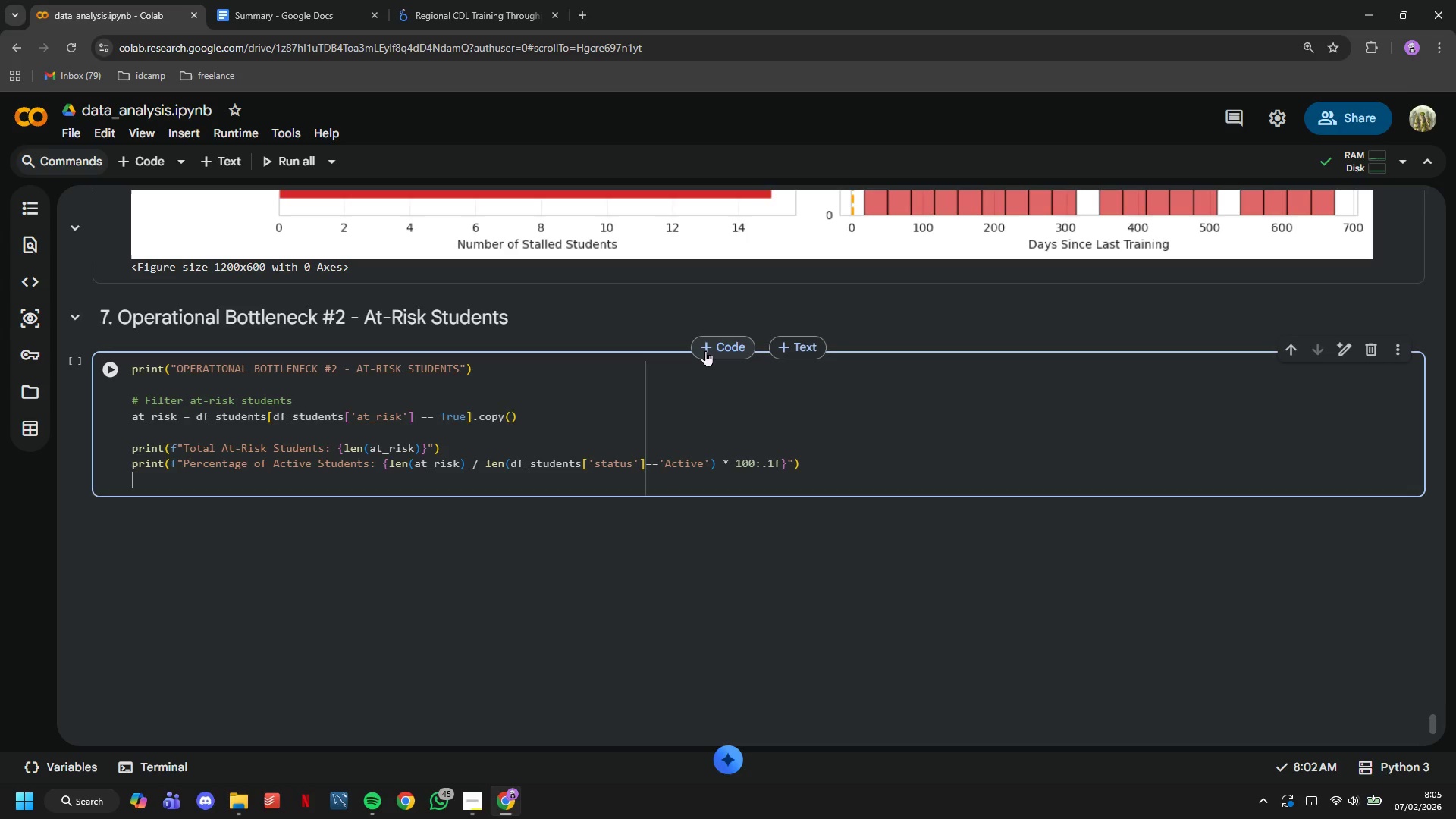 
key(Enter)
 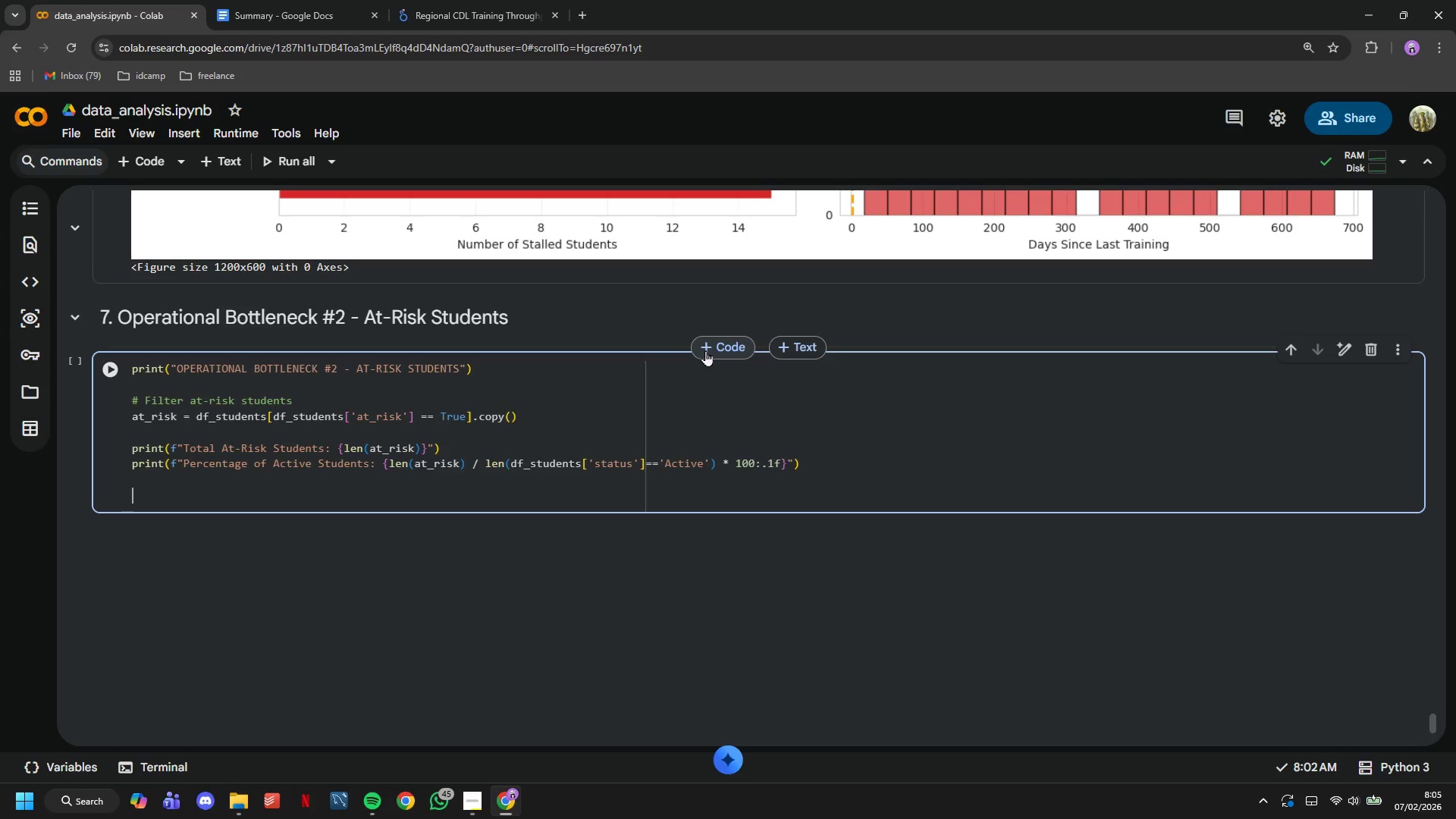 
type(# By campus and license class)
 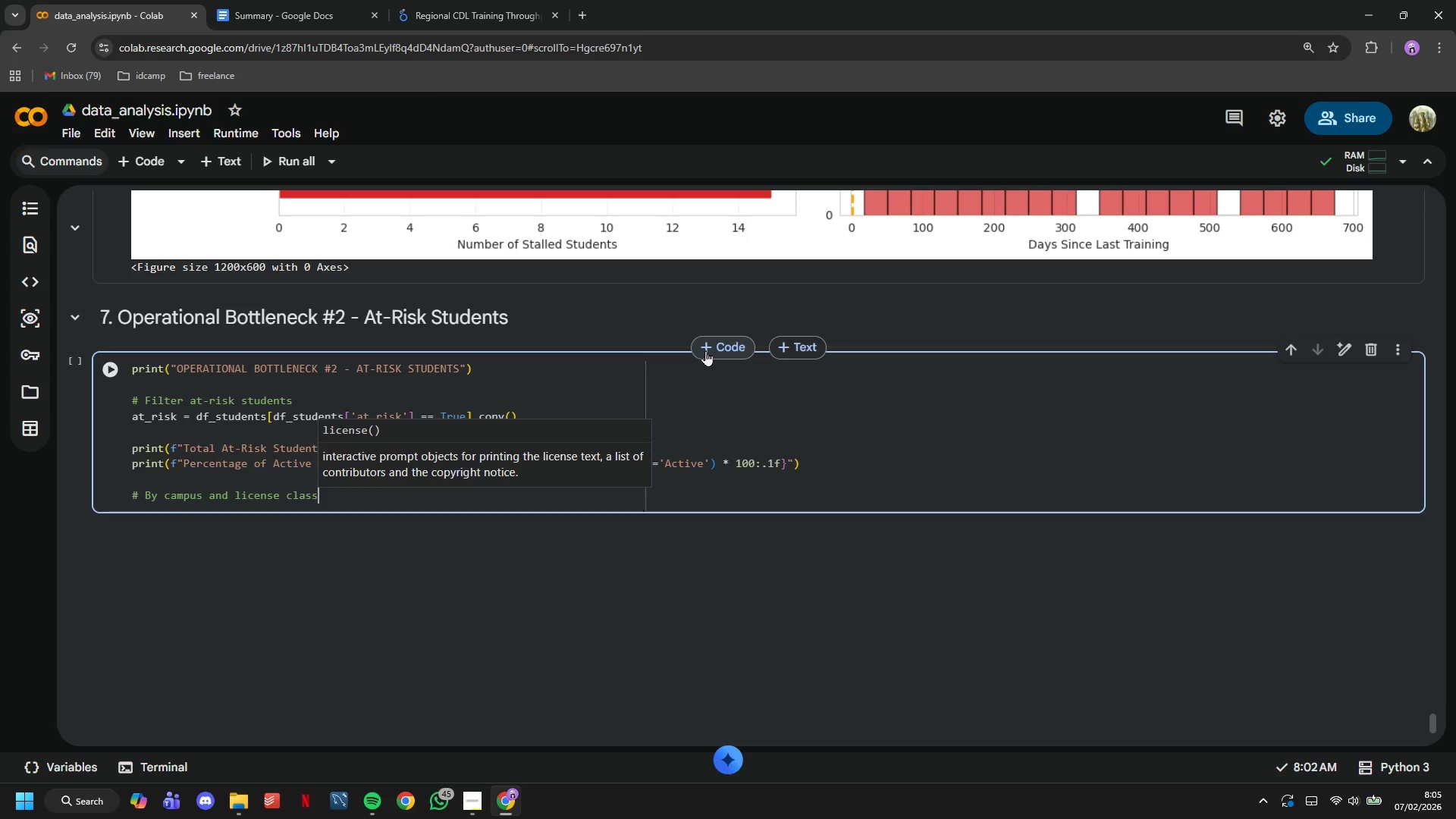 
key(Enter)
 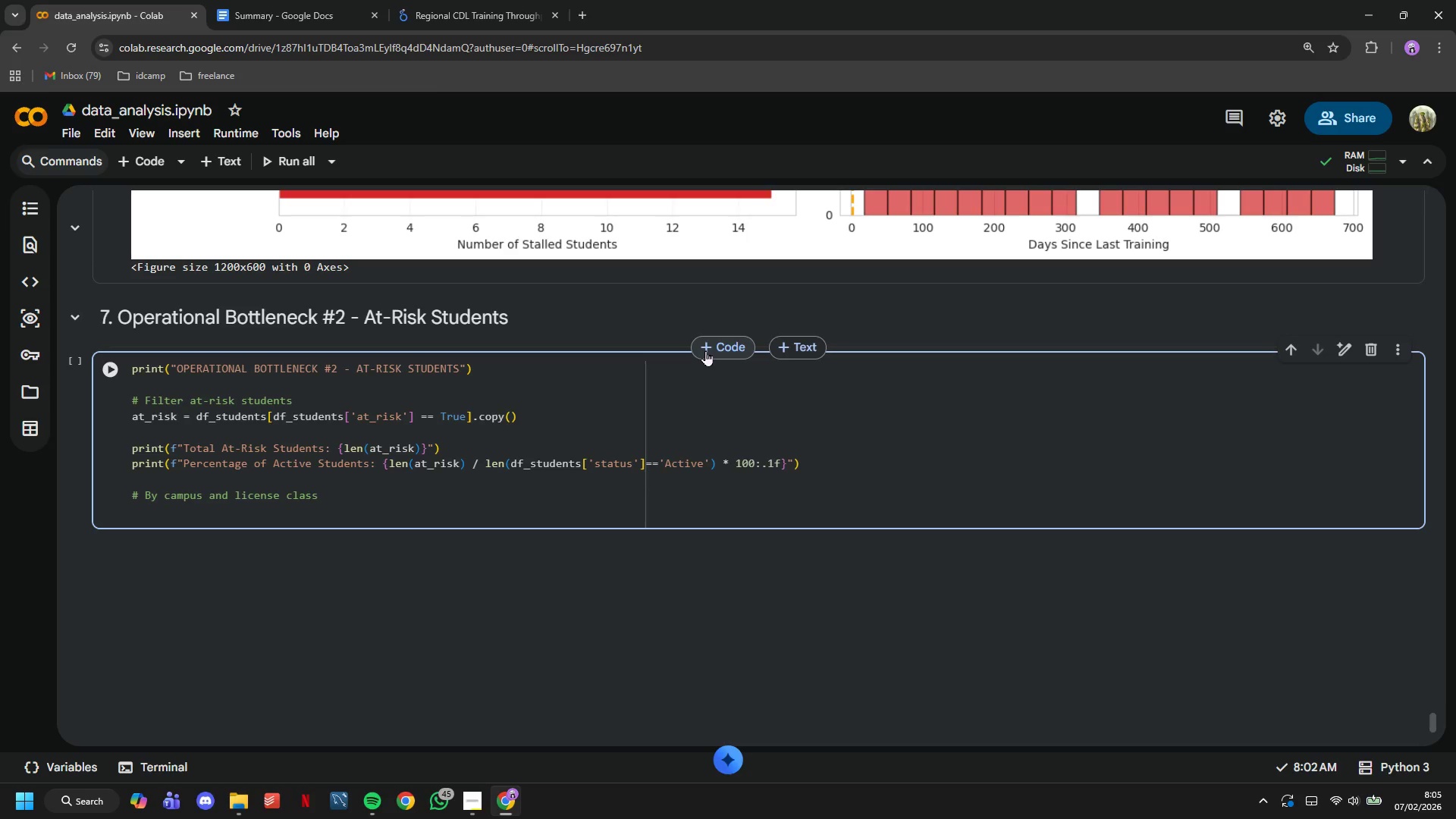 
wait(6.39)
 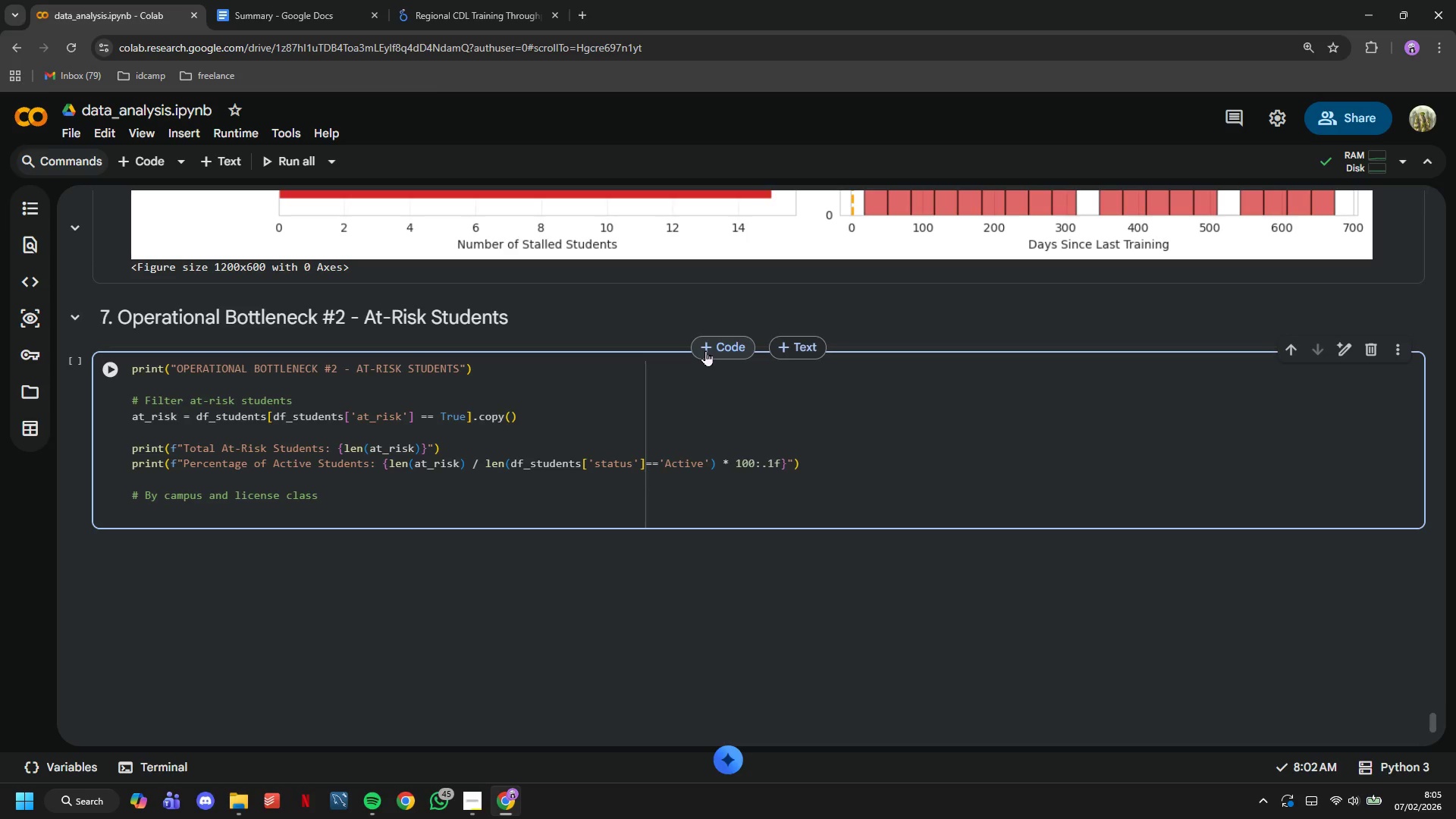 
type(risk_breakdown =)
 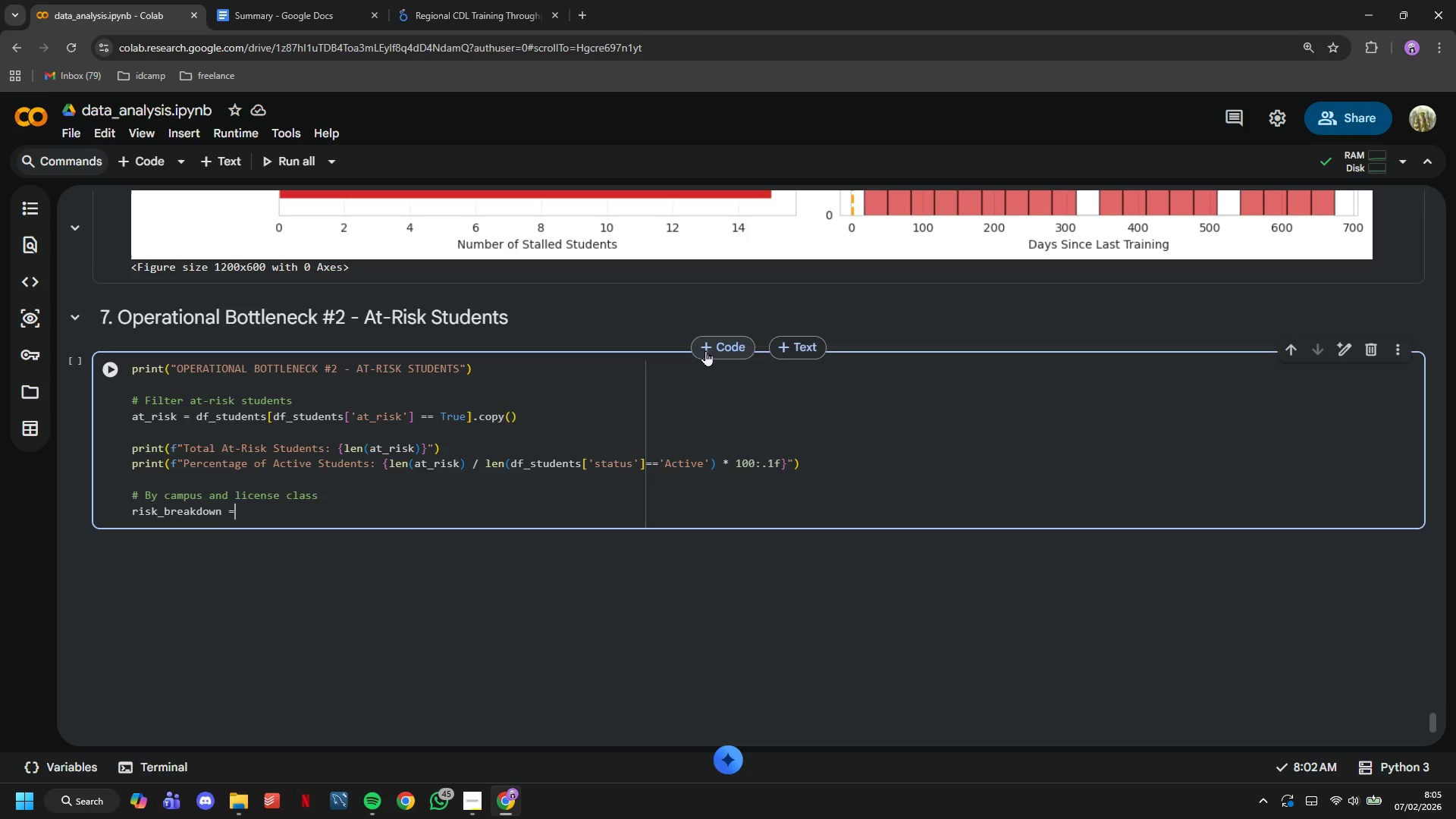 
wait(7.09)
 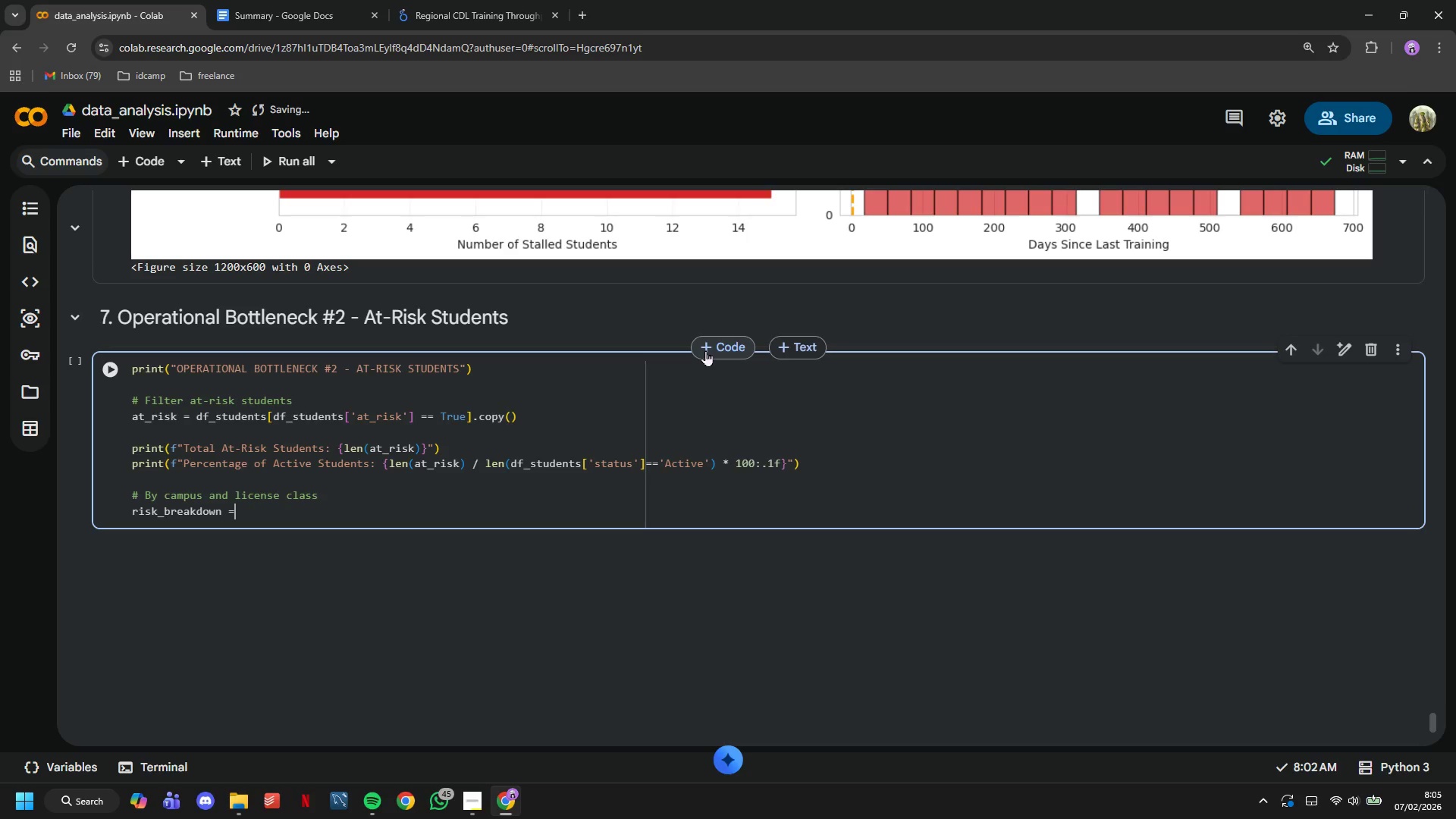 
type( at_risk.groupby(['campus)
 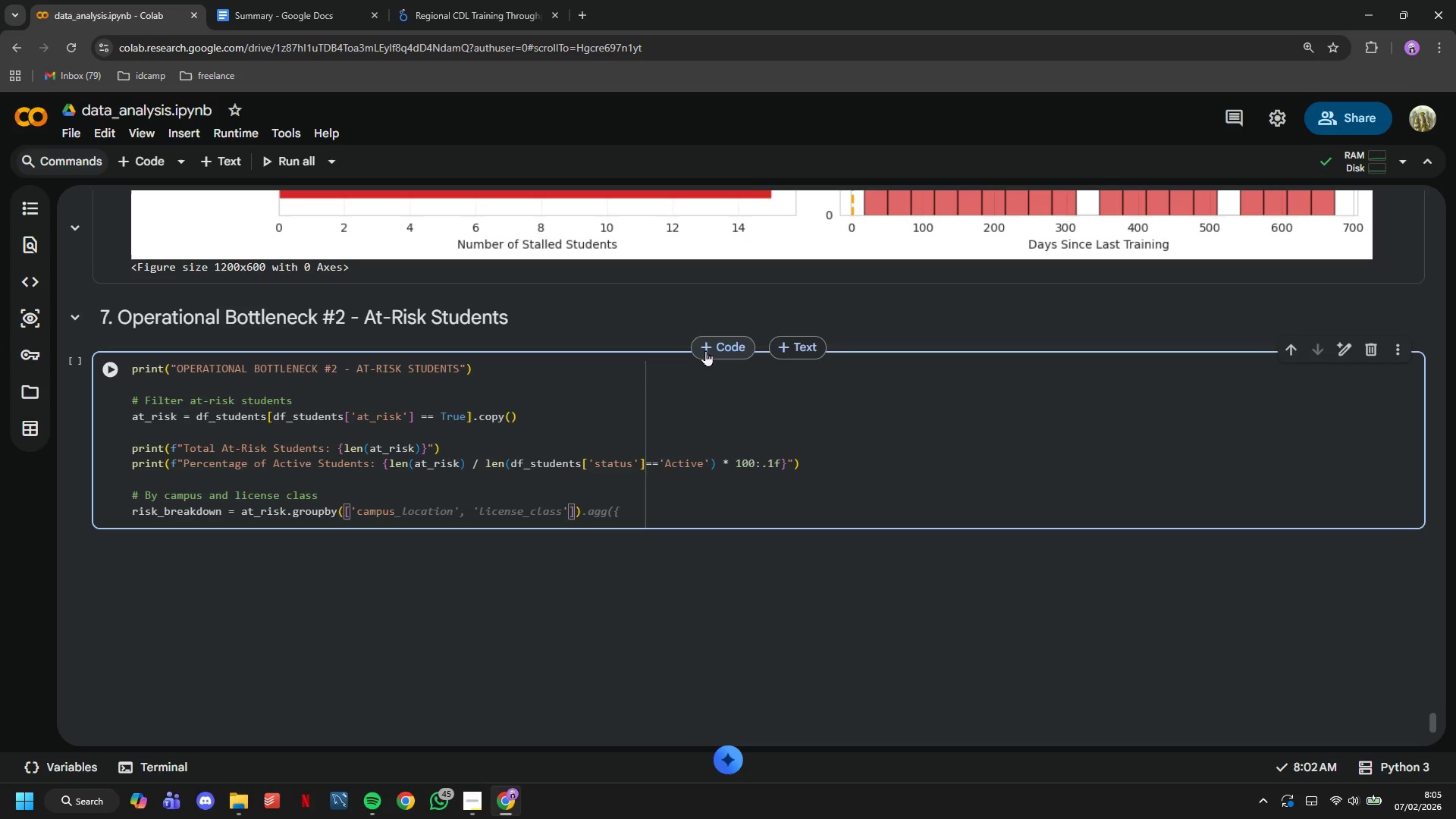 
type(_location)
 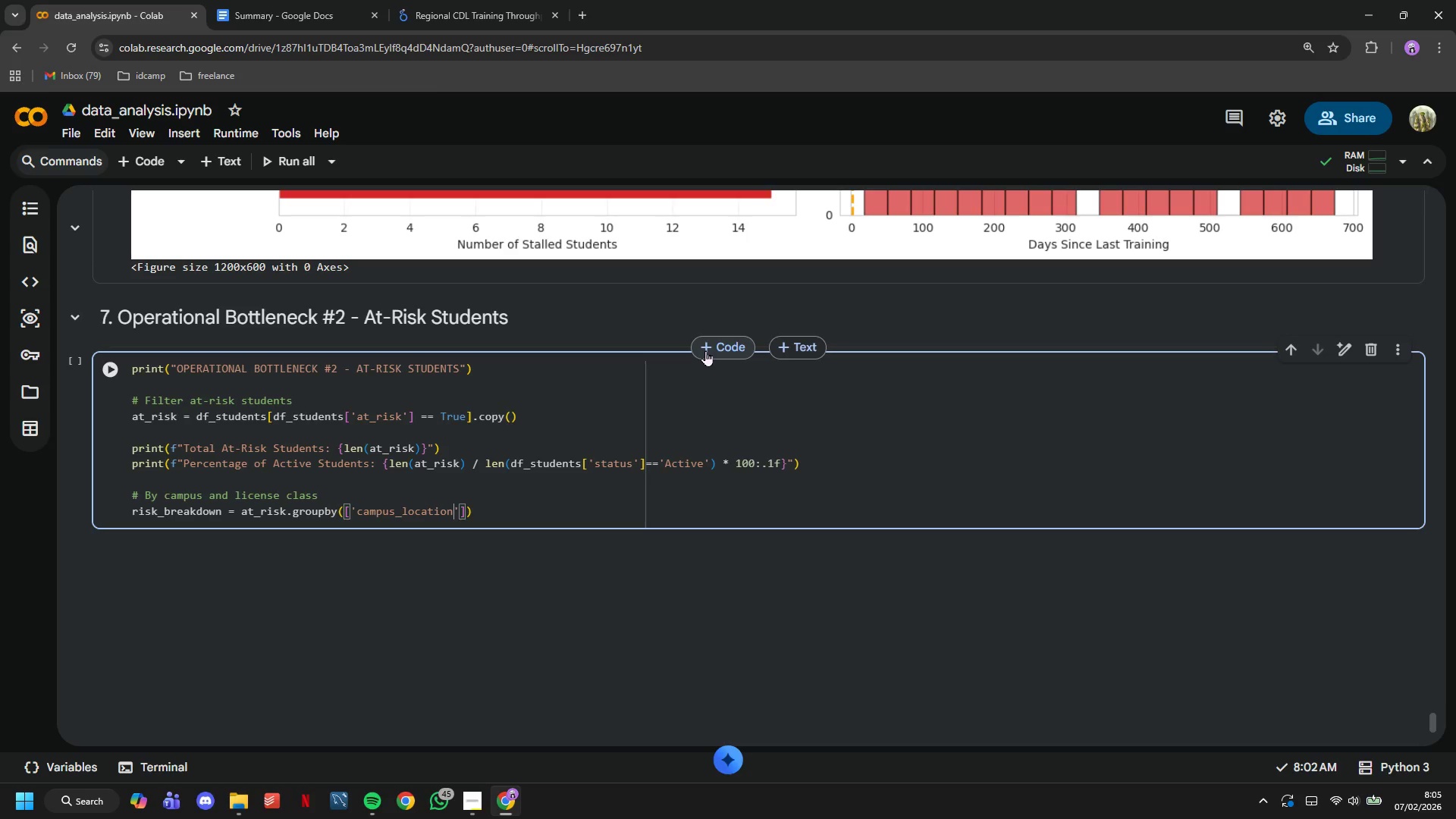 
key(ArrowRight)
 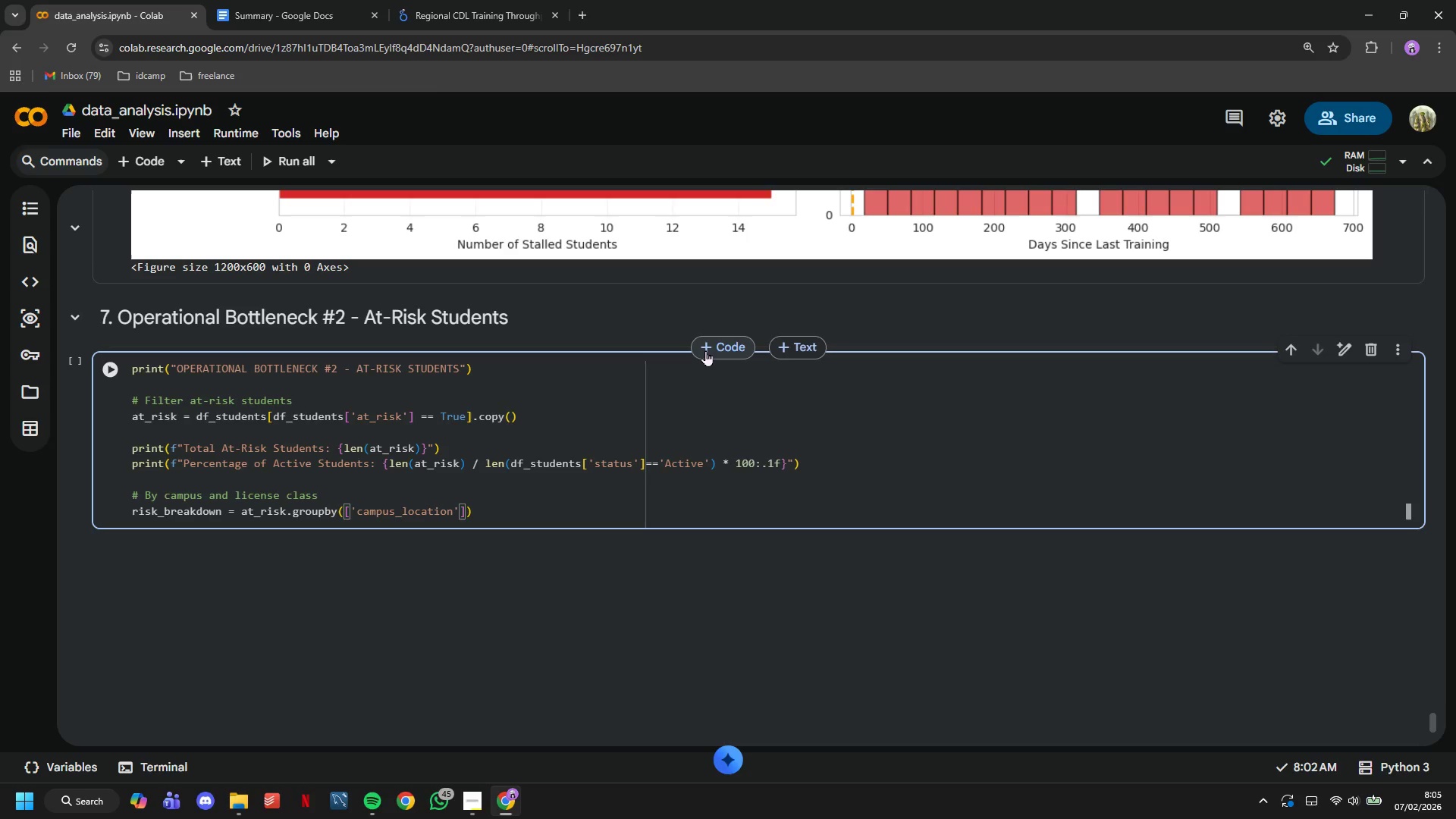 
type(, 'license_class)
 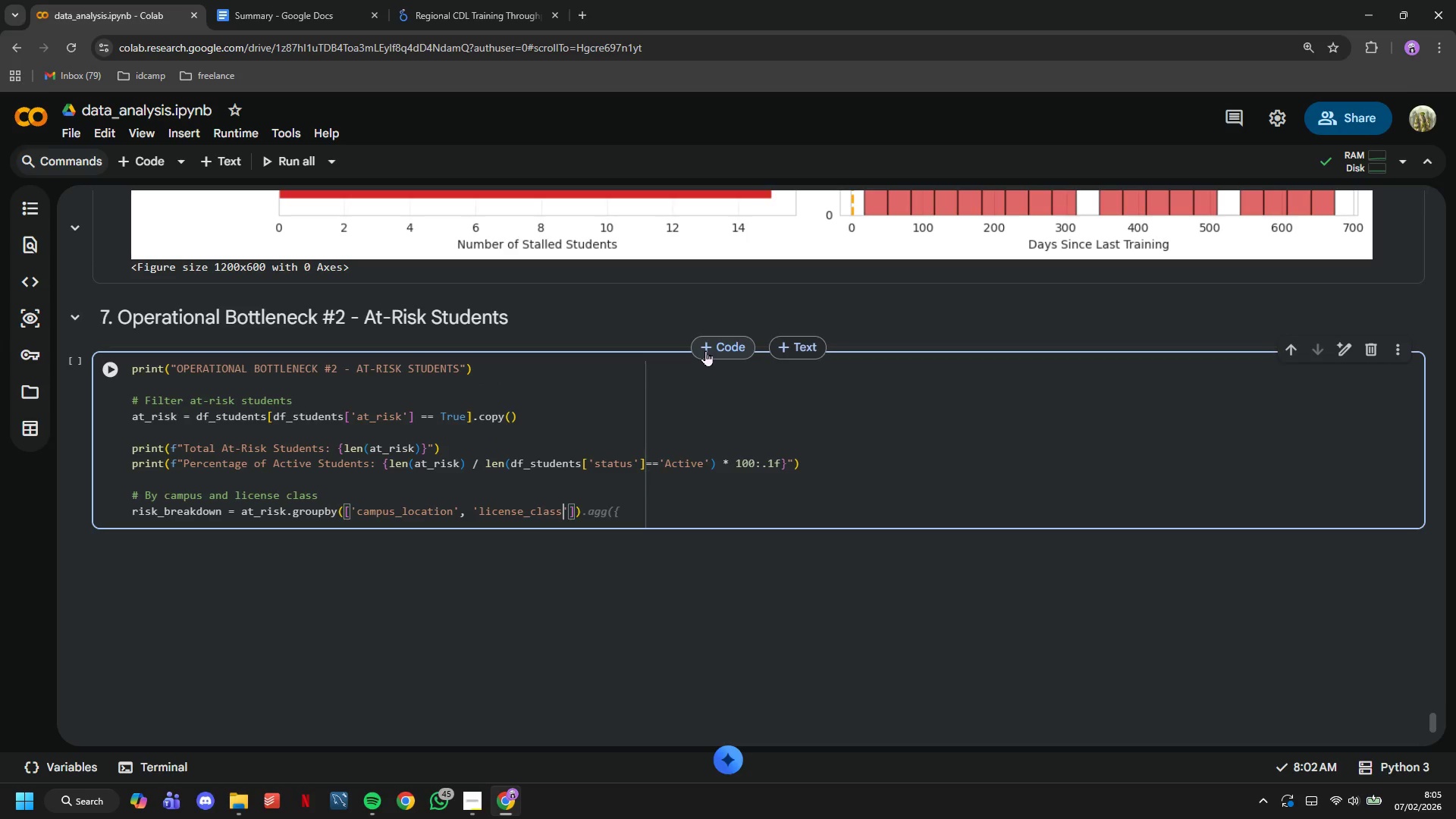 
key(ArrowRight)
 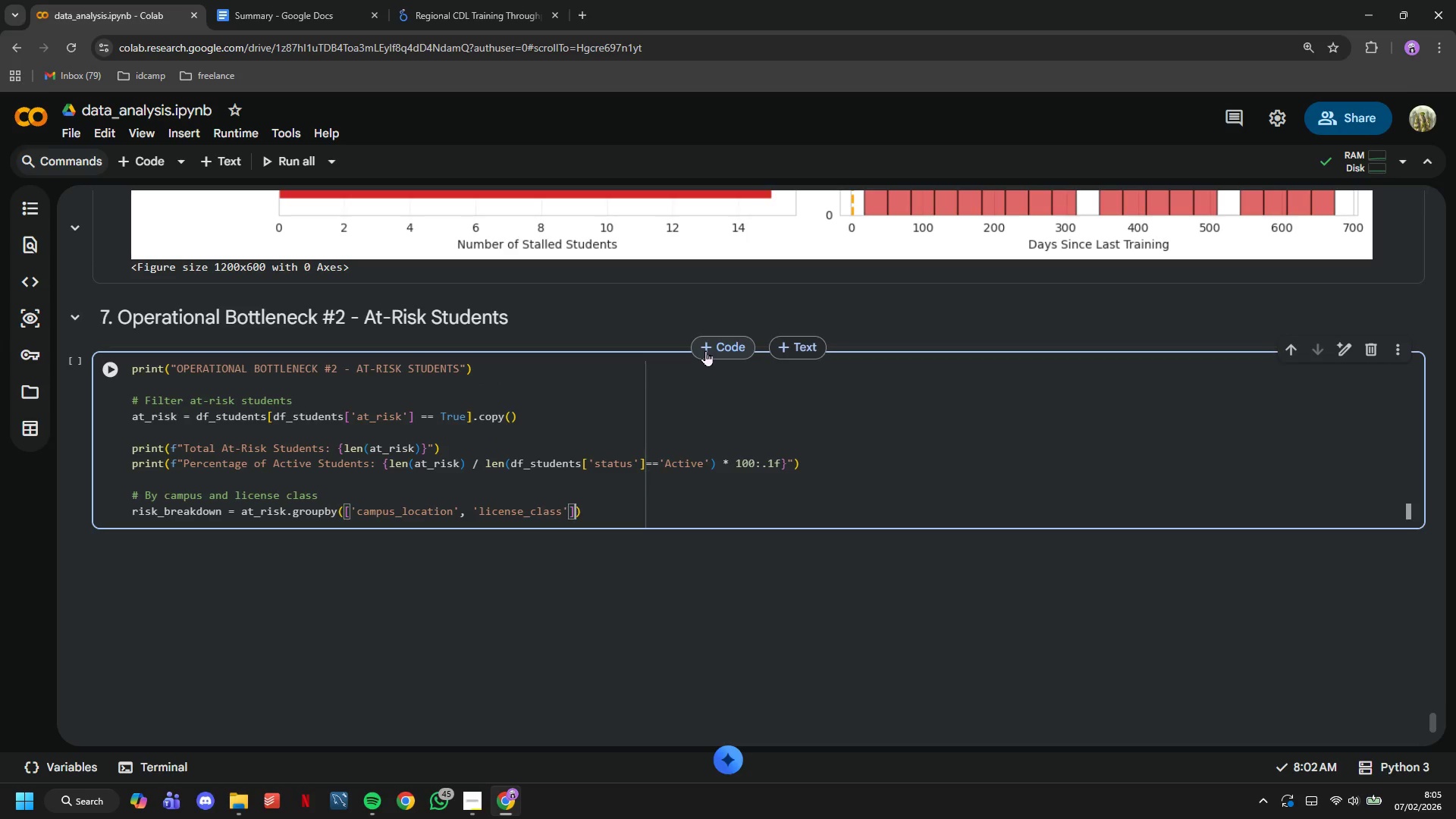 
key(ArrowRight)
 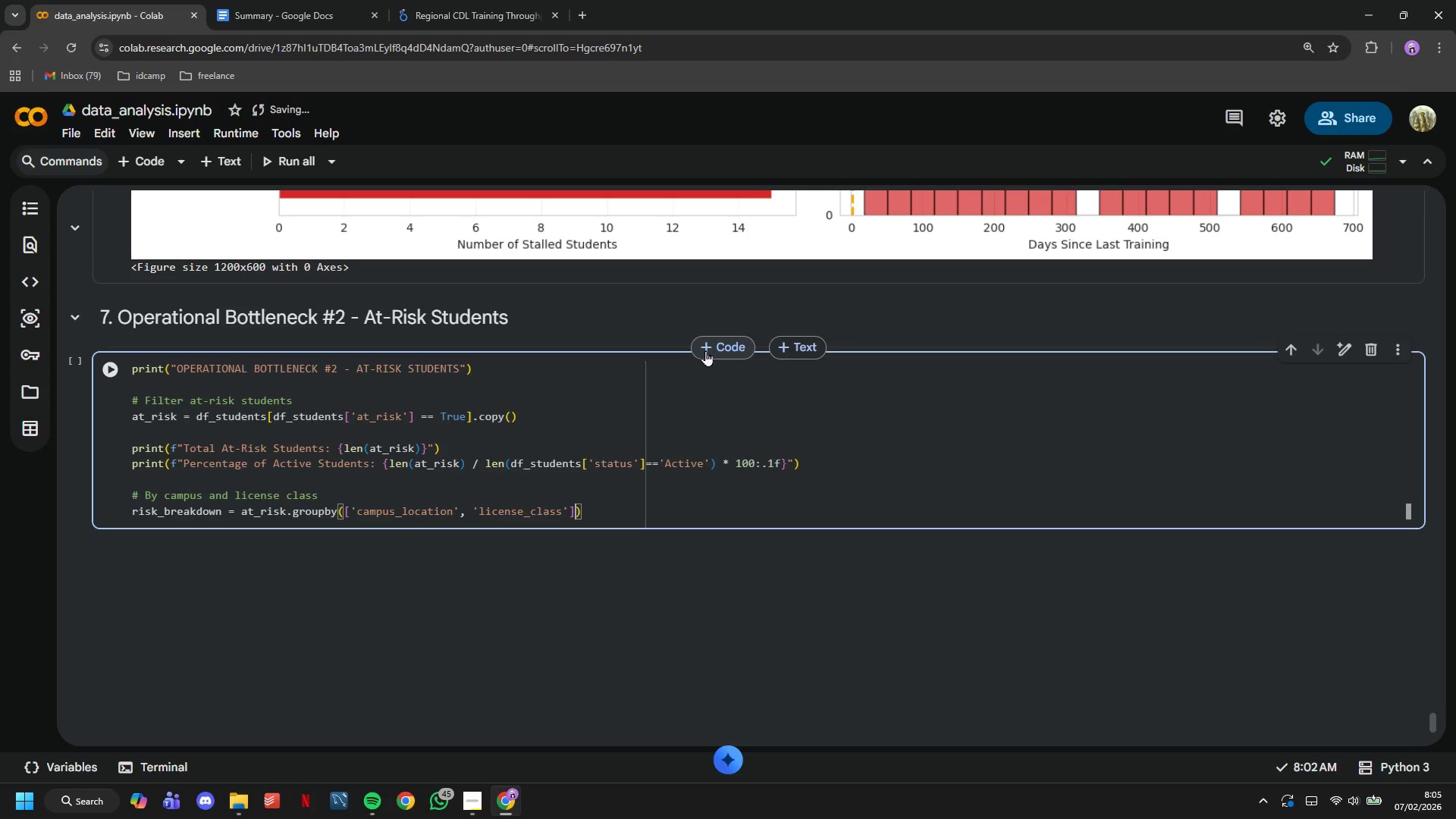 
wait(5.48)
 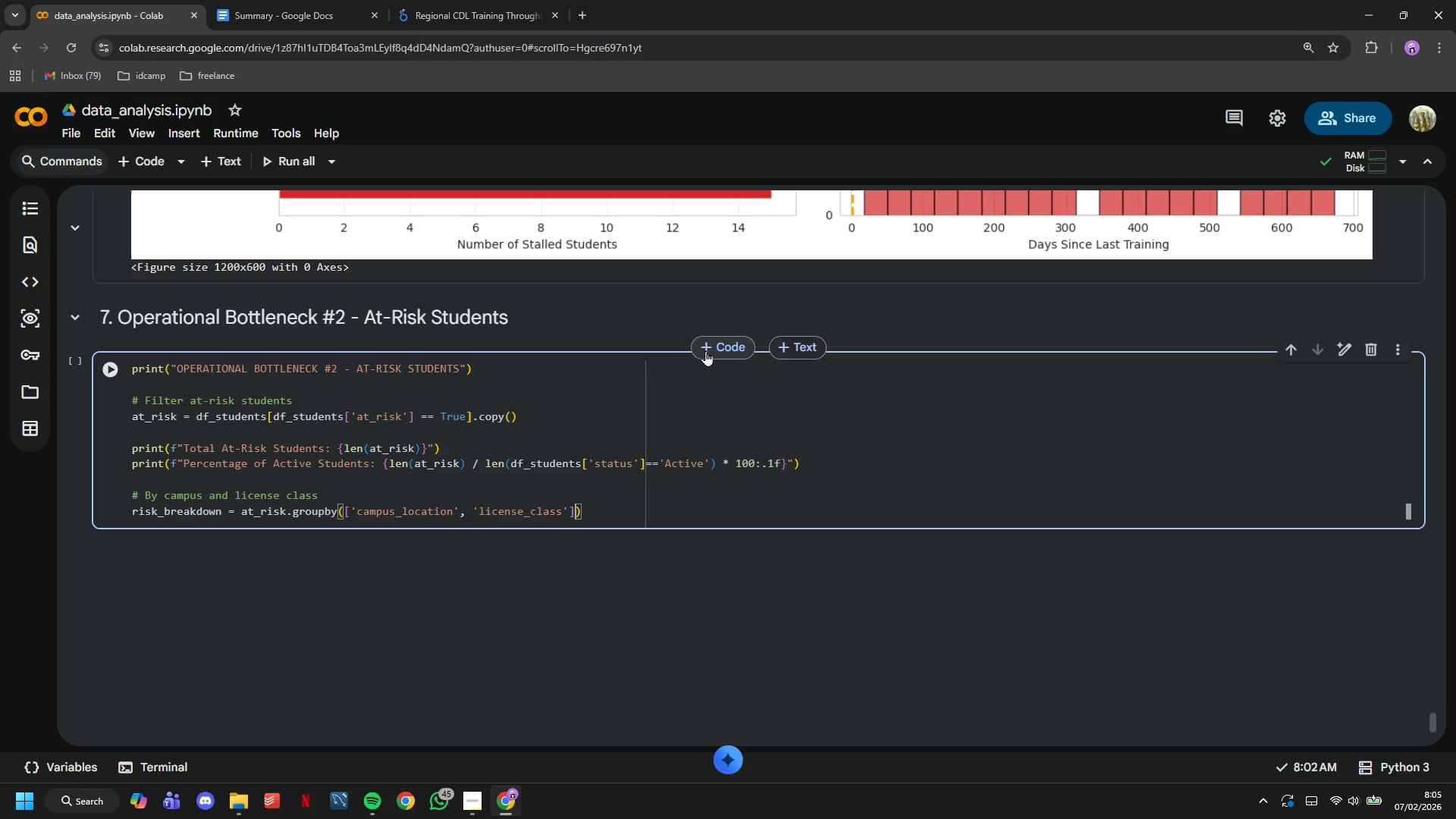 
key(ArrowRight)
 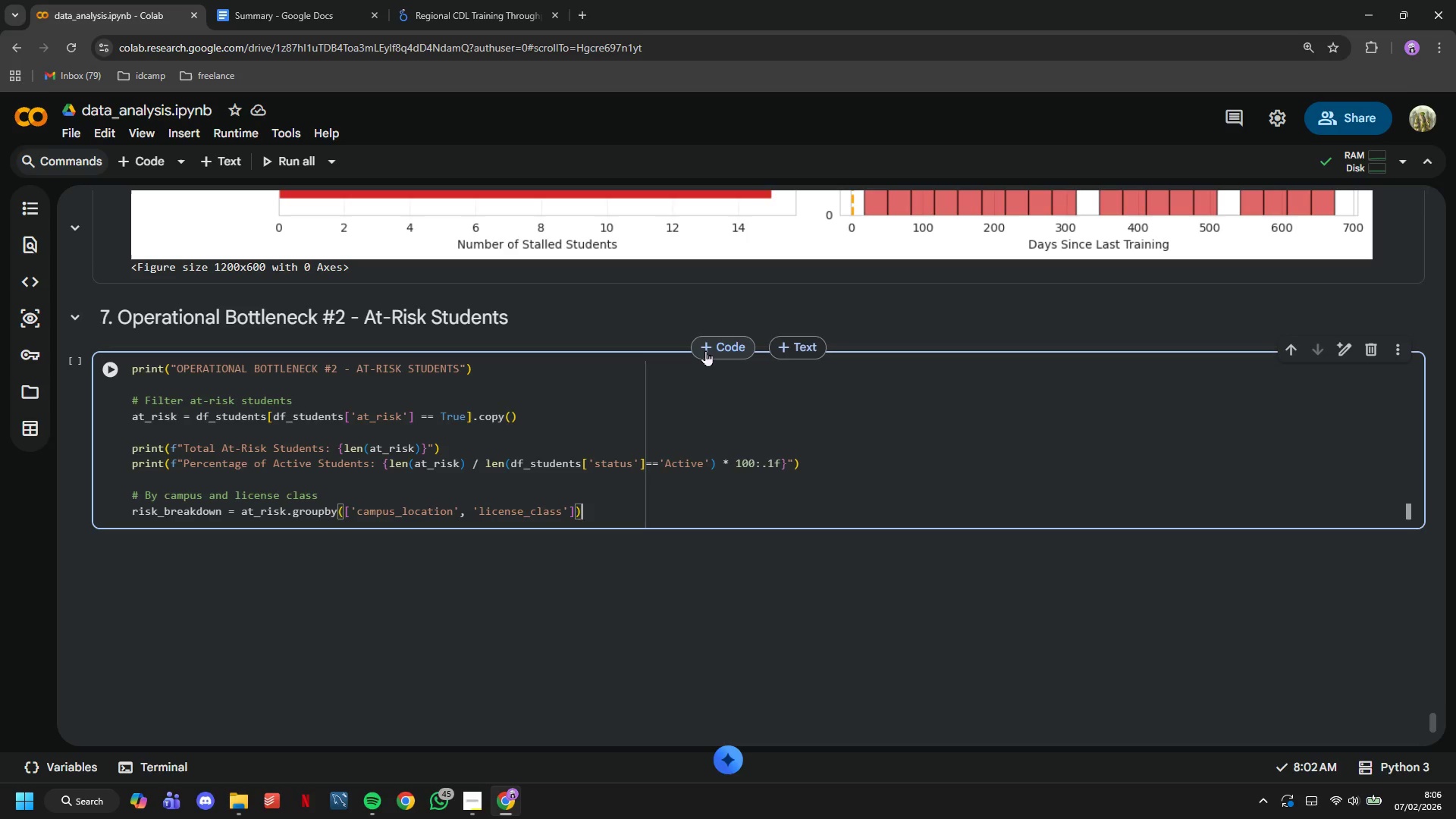 
type(.size()
 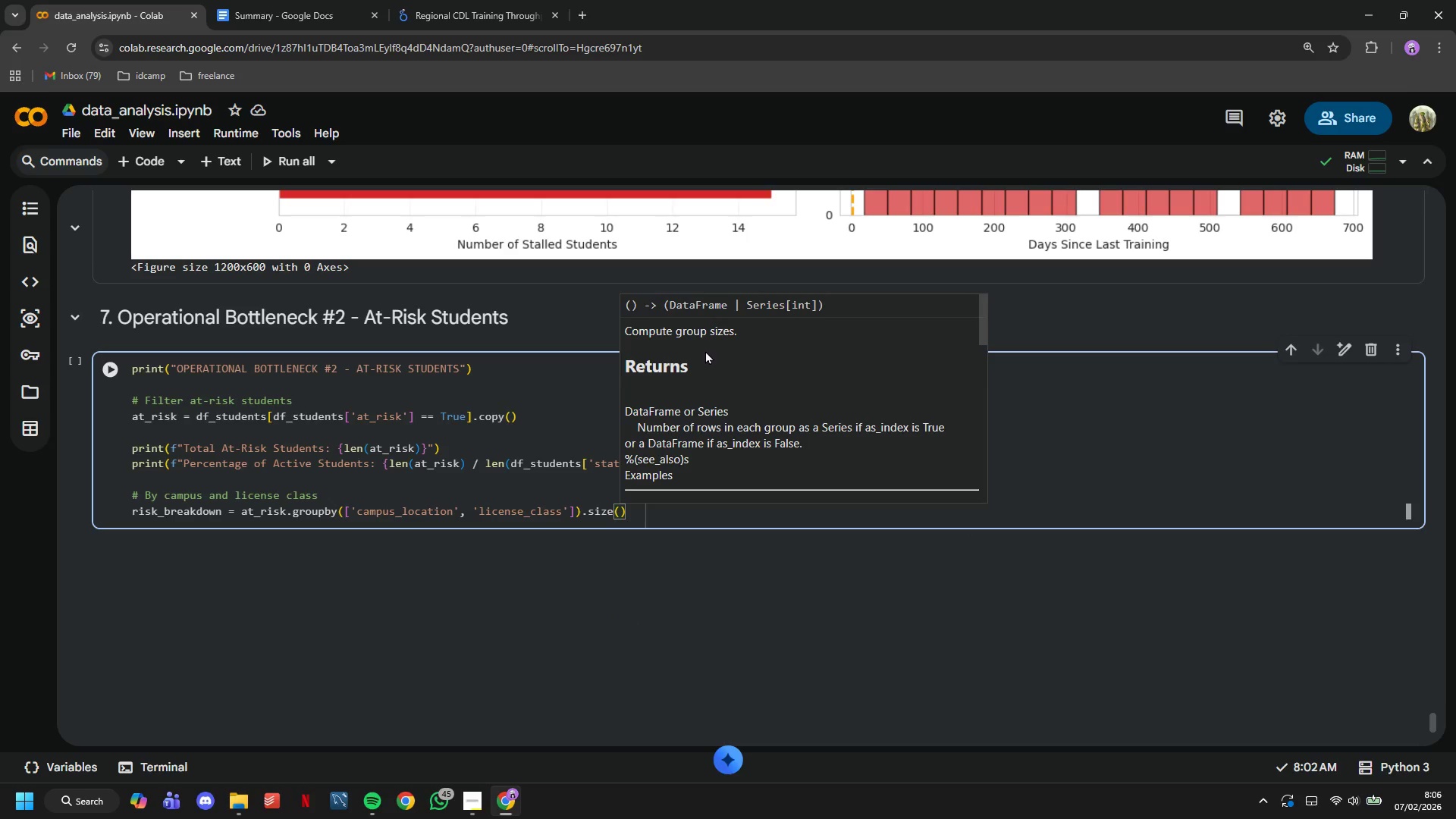 
key(ArrowRight)
 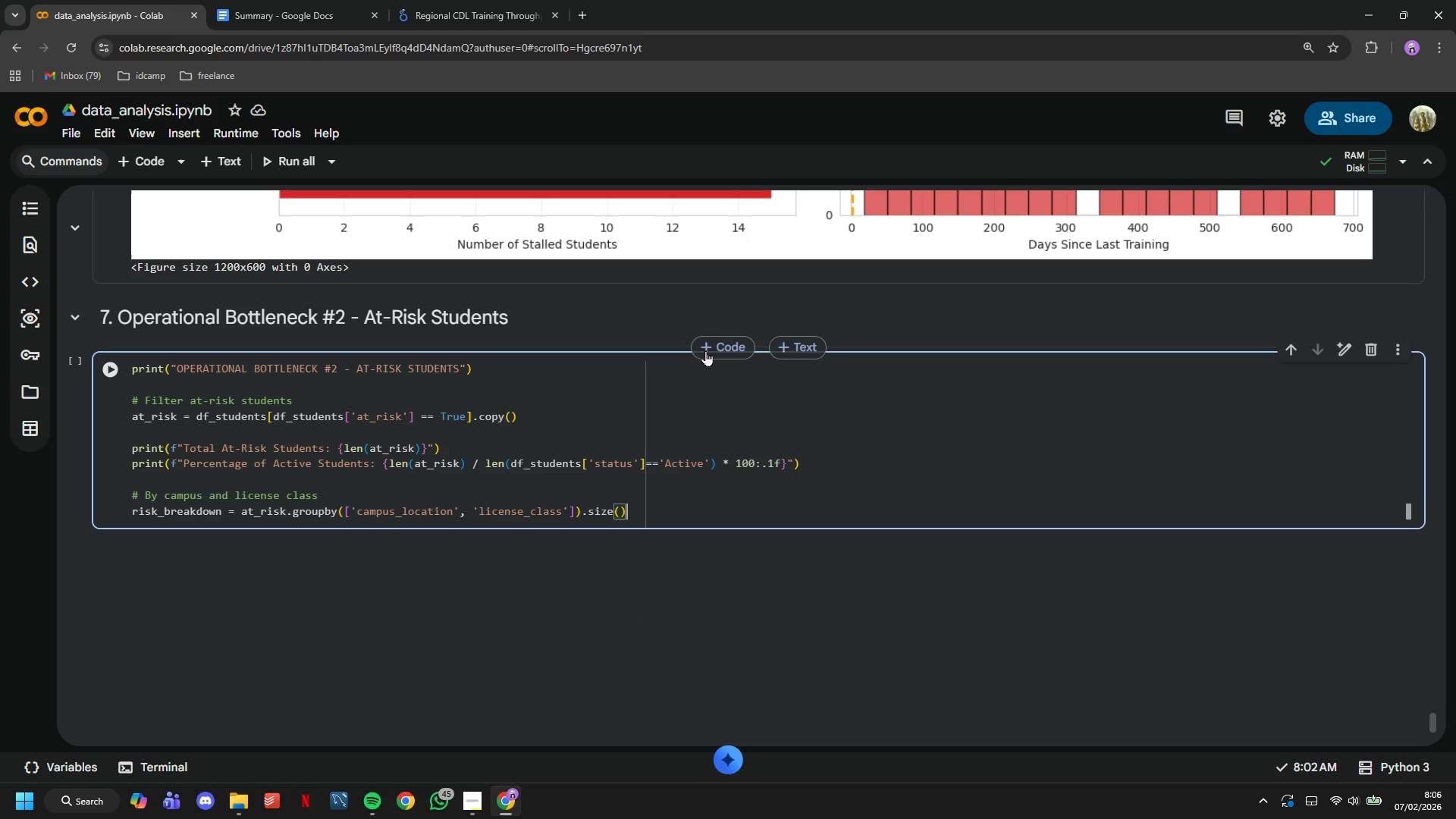 
type(.reset_index(name='count)
 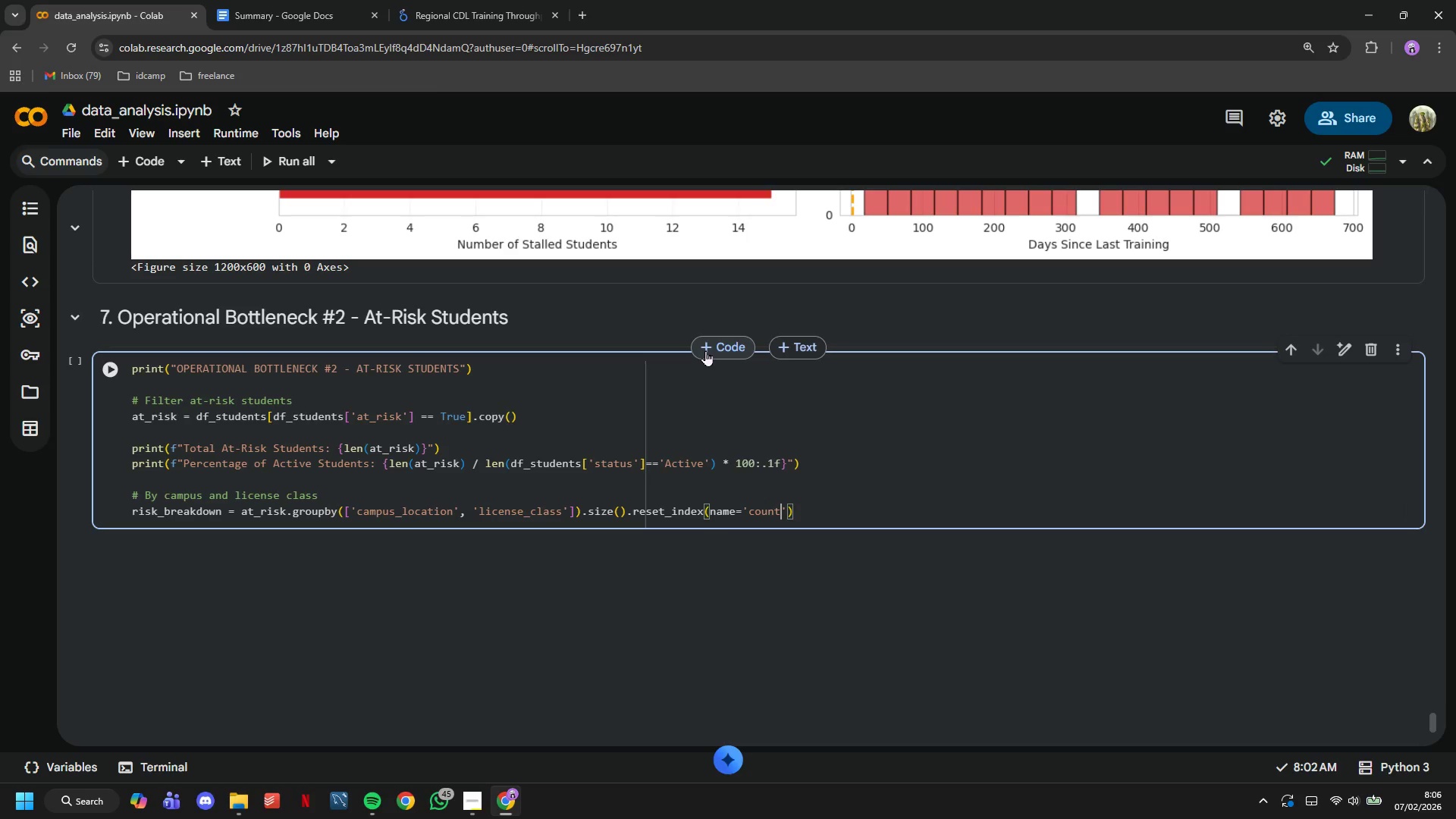 
 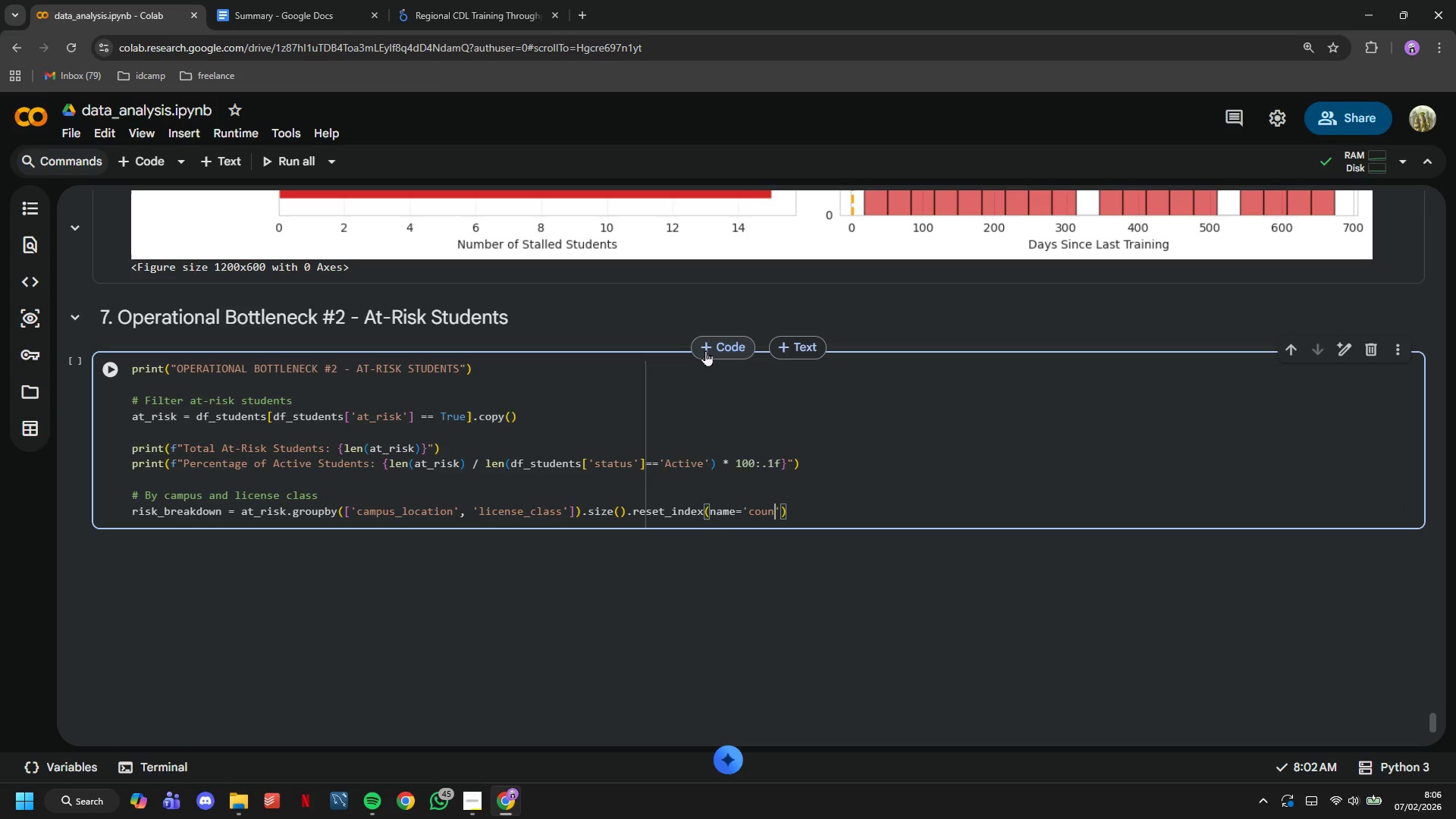 
key(ArrowRight)
 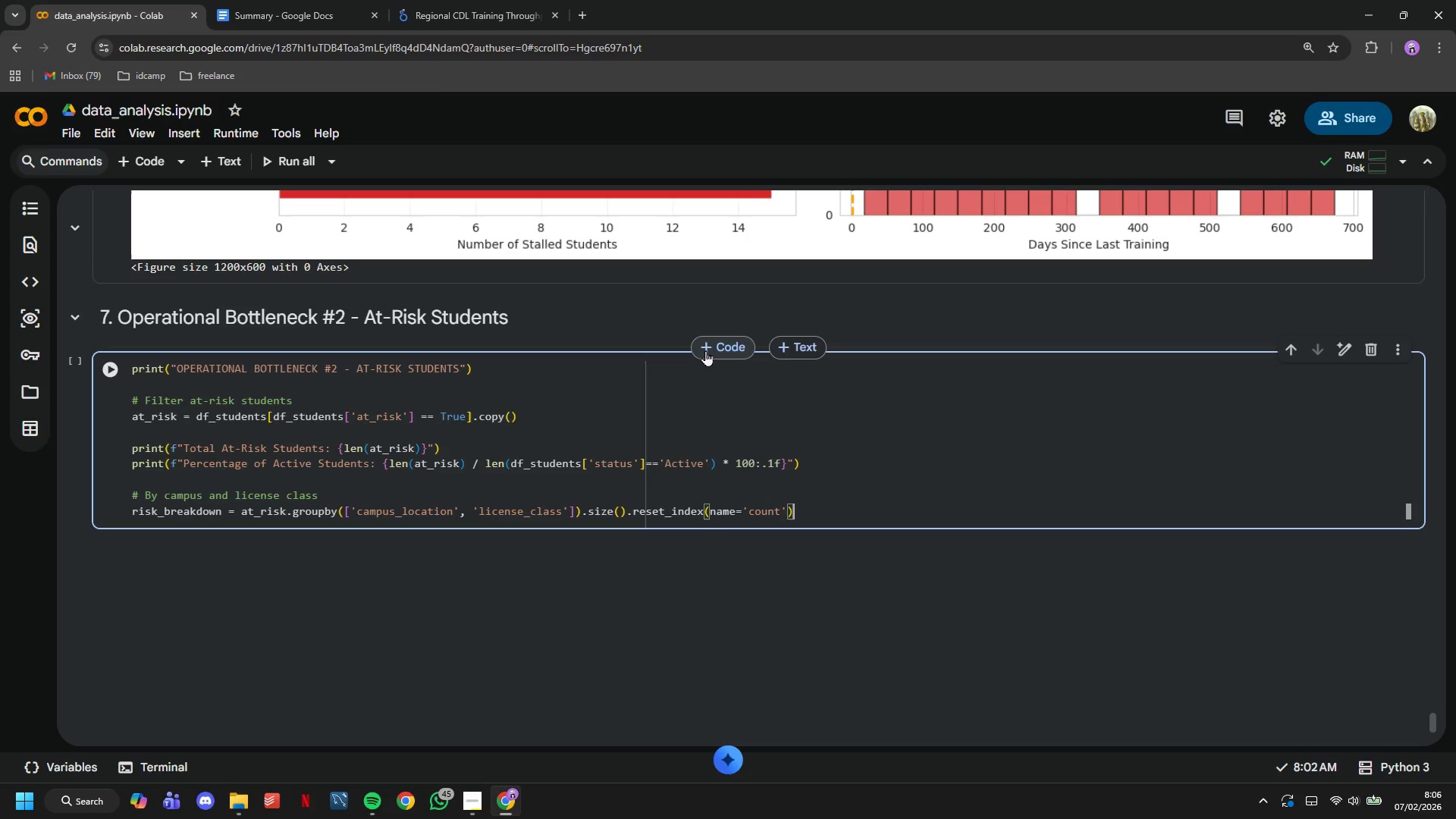 
key(ArrowRight)
 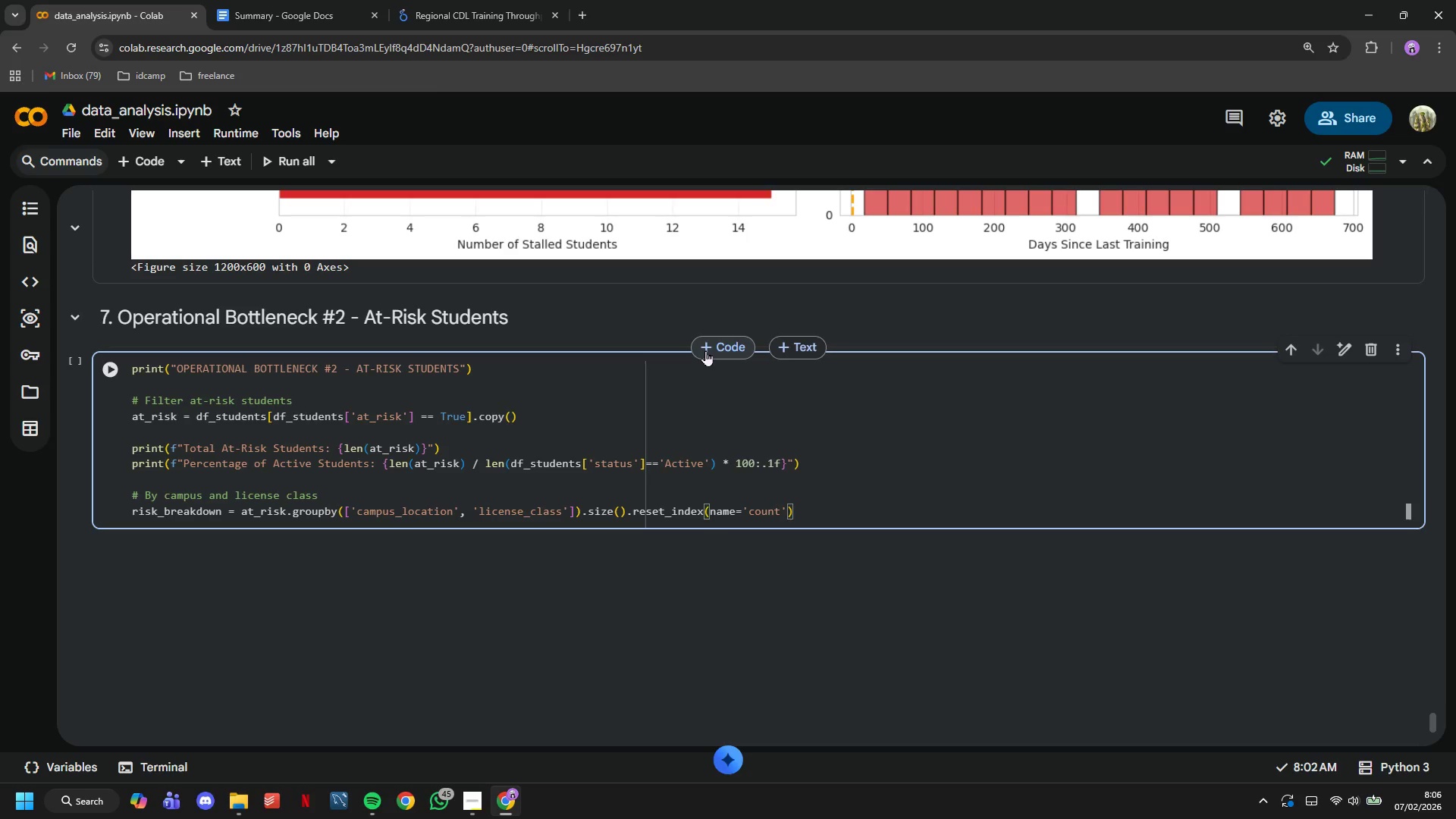 
key(Enter)
 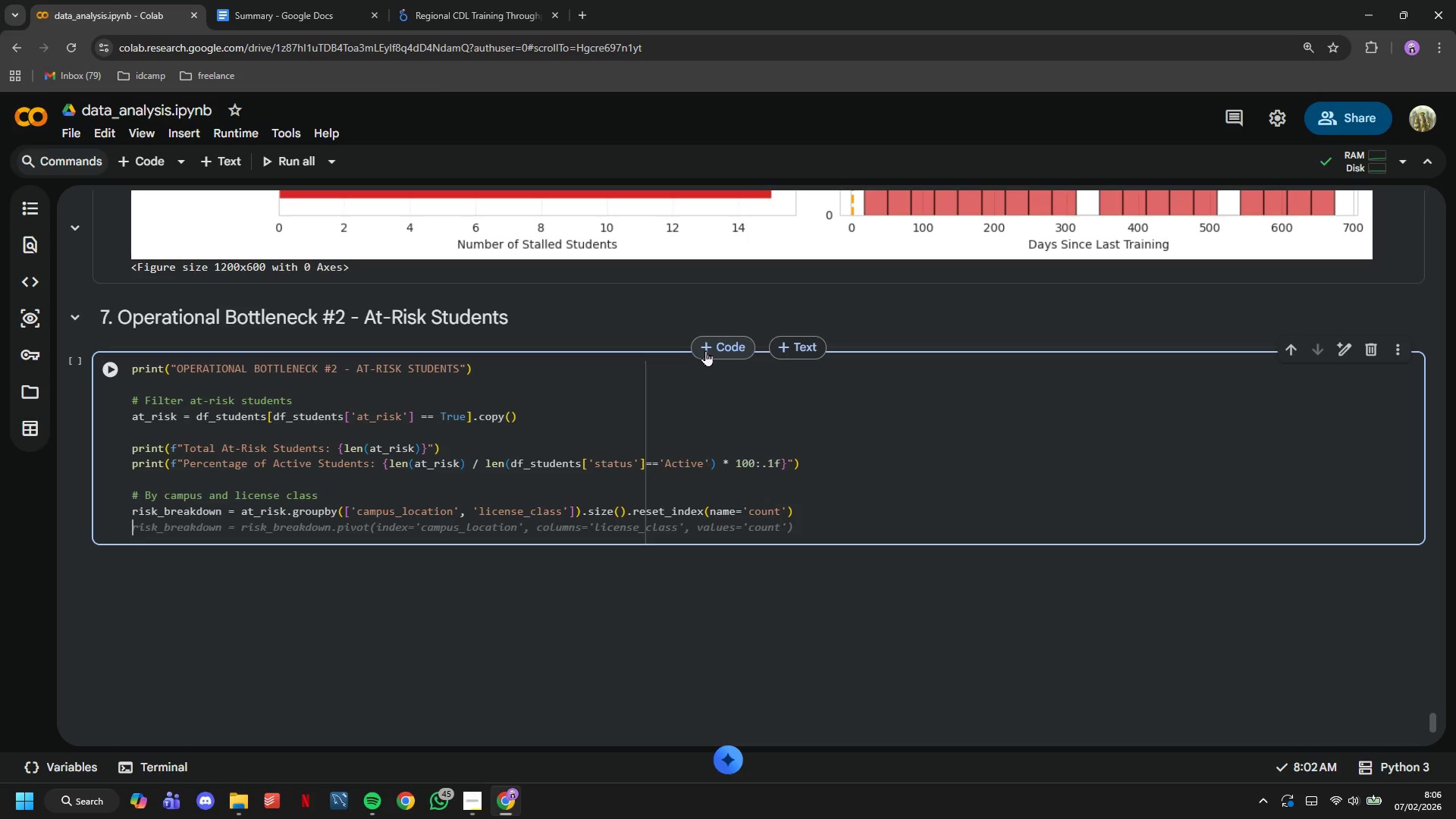 
type(risk_pivot = risk_breakdown.pivot(index='campus_location)
 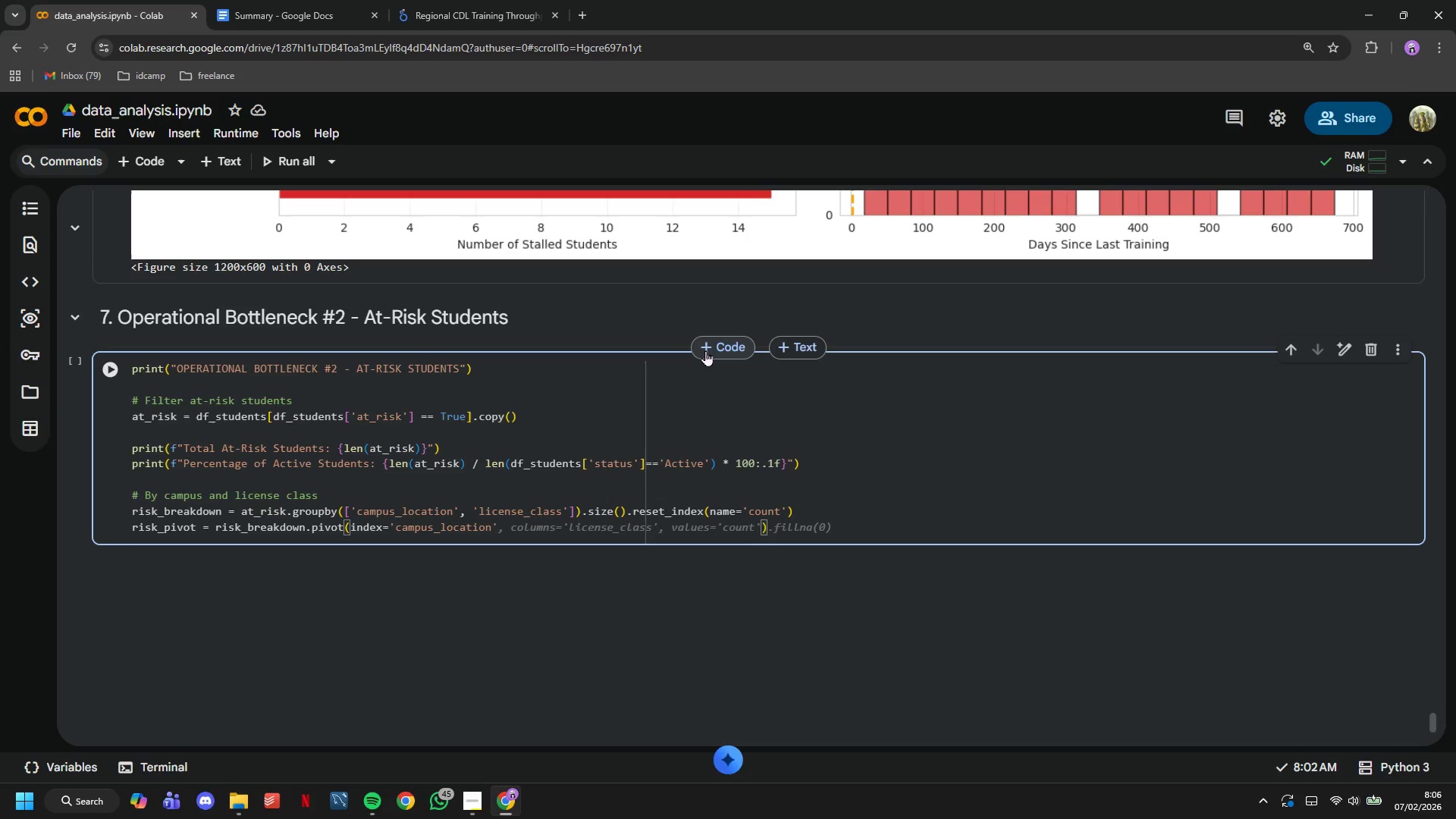 
key(ArrowRight)
 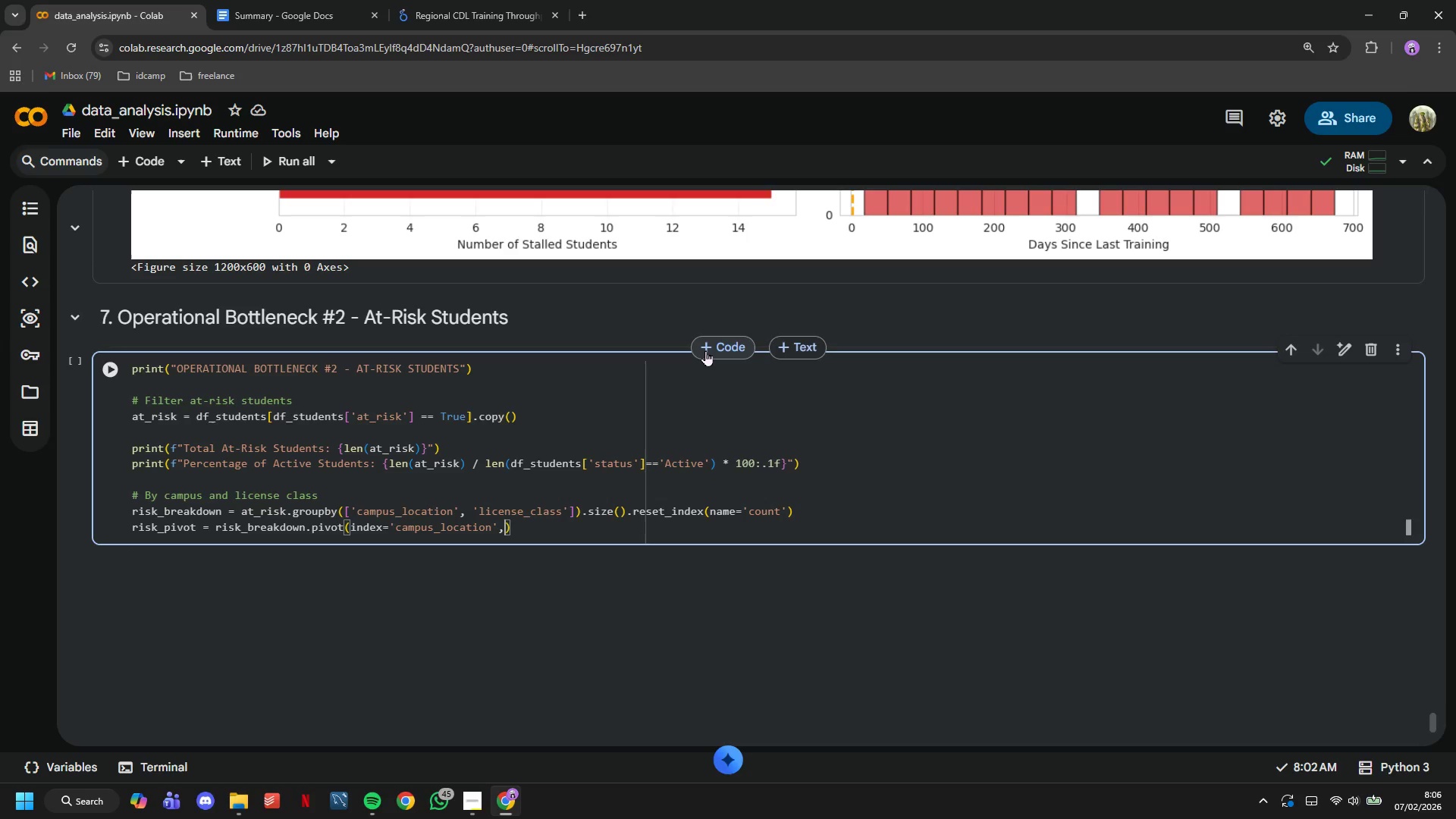 
type(, columns='license_class)
 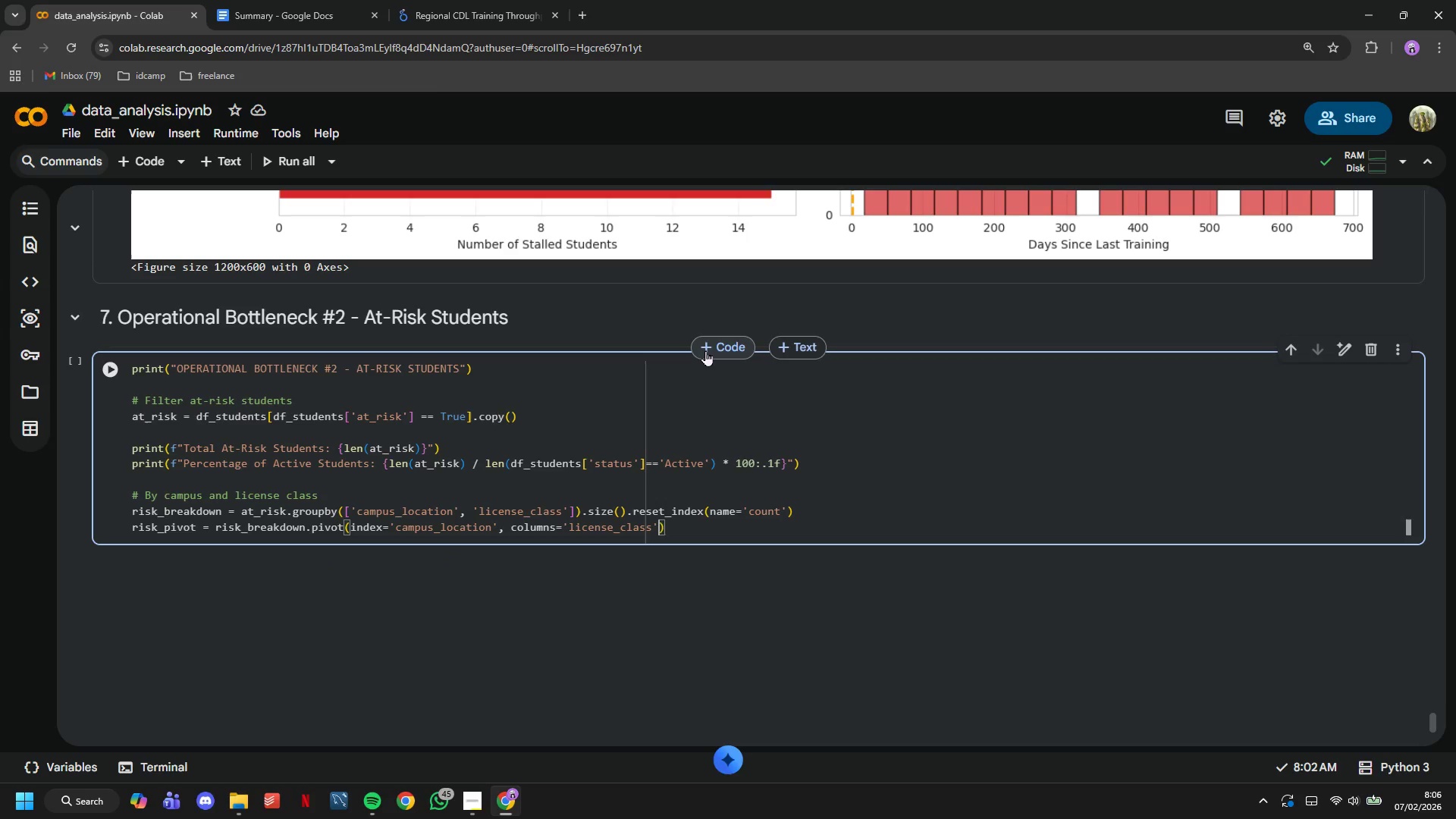 
 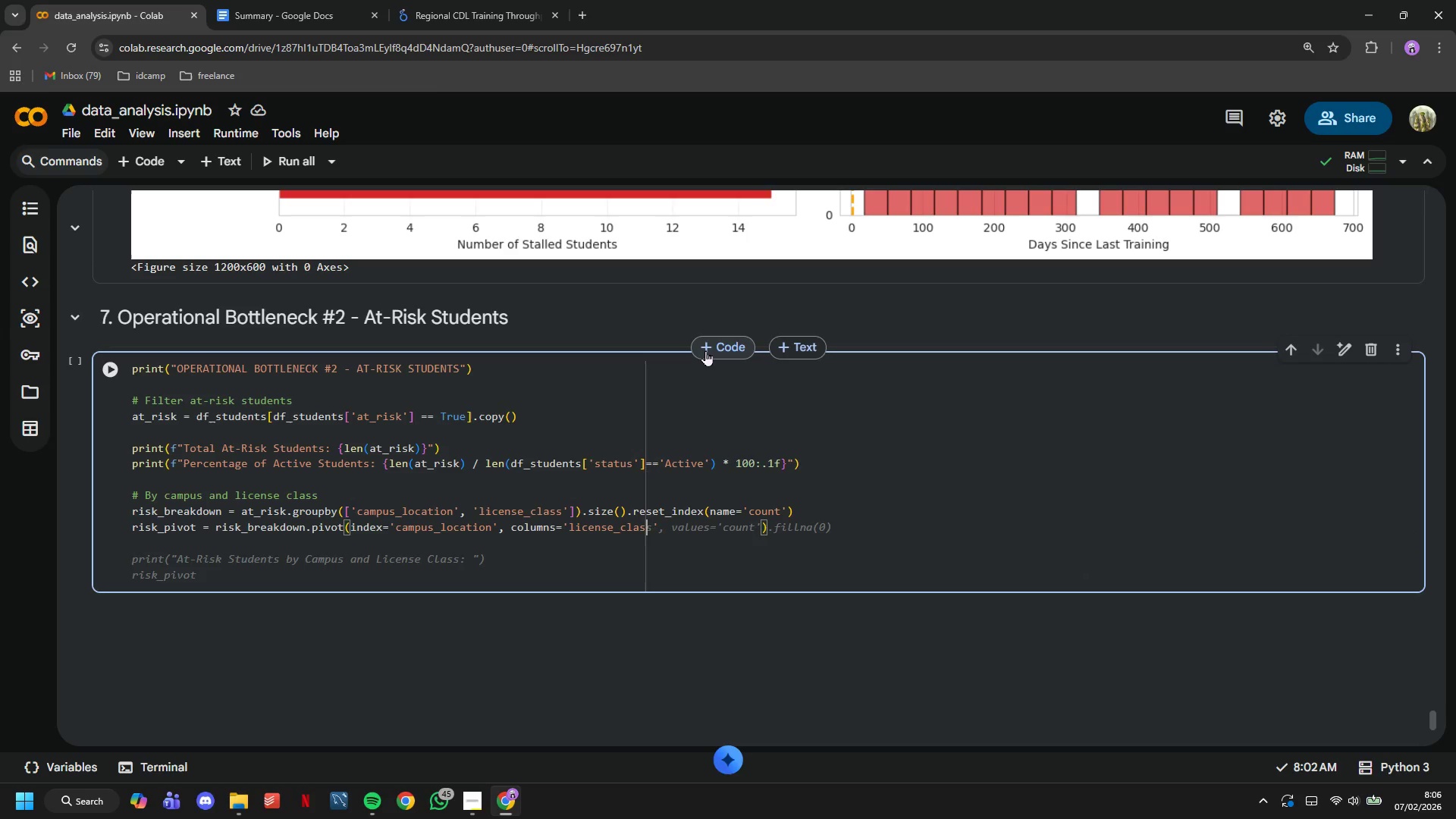 
key(ArrowRight)
 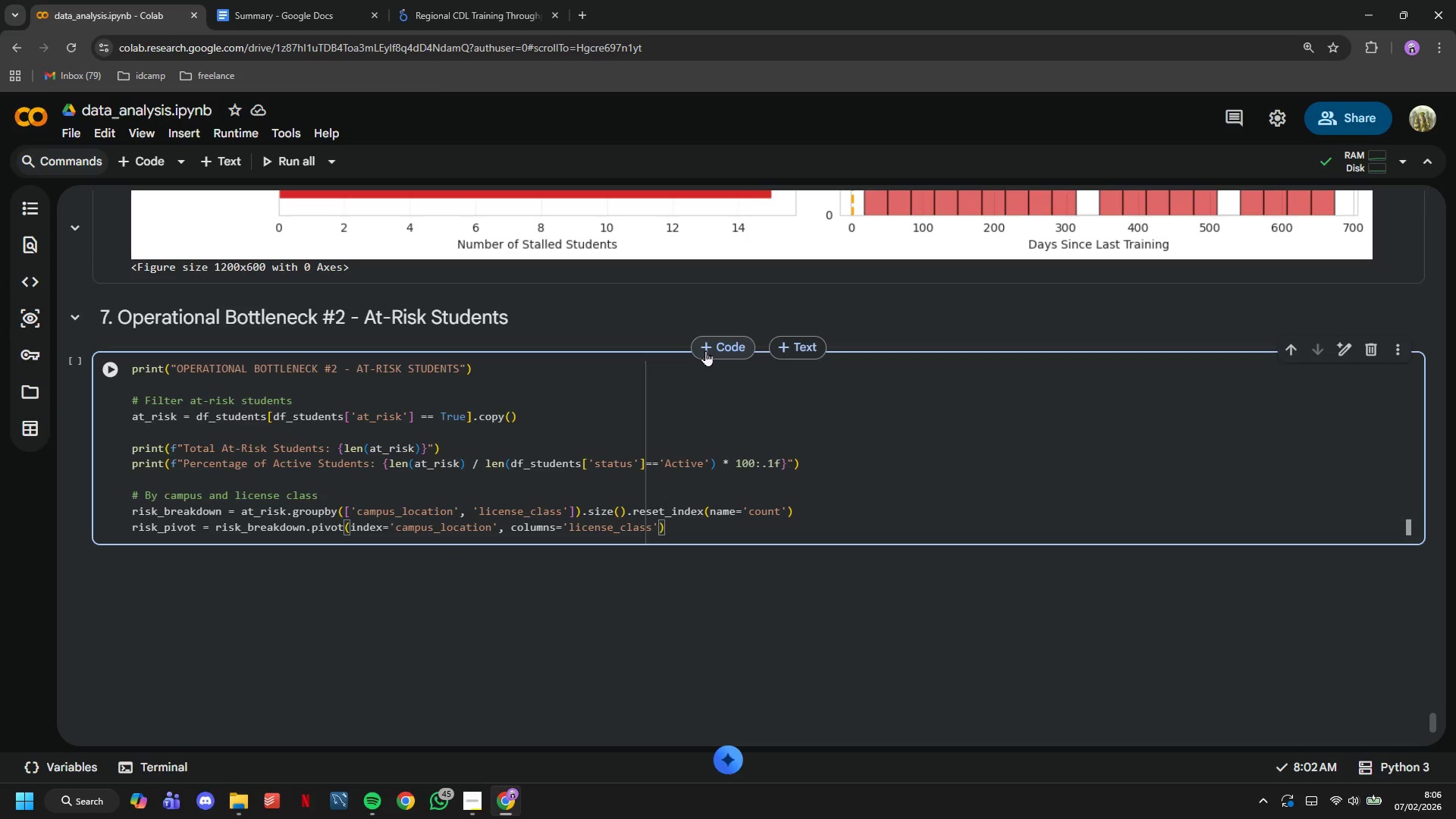 
type(, values='count)
 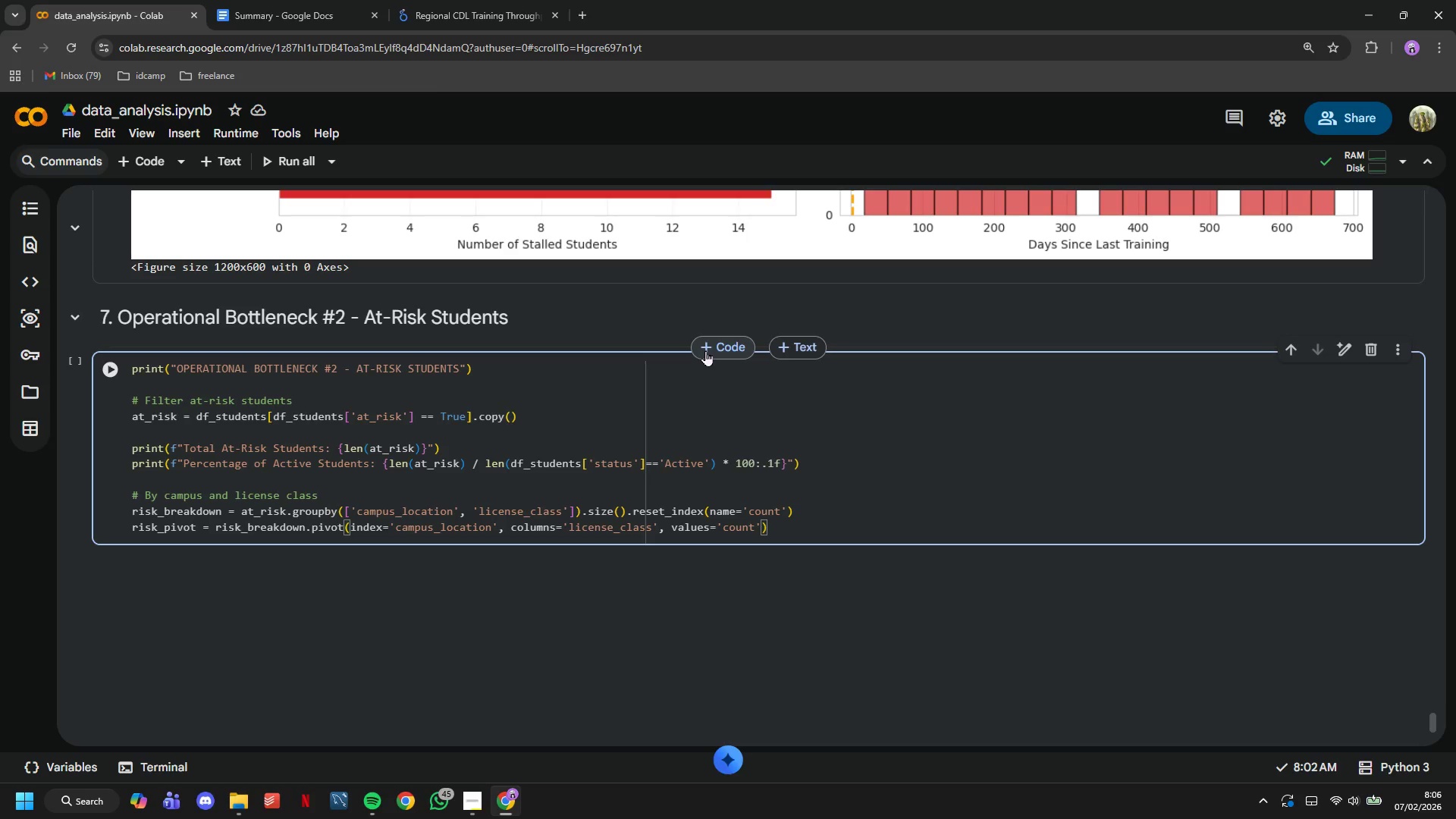 
key(ArrowRight)
 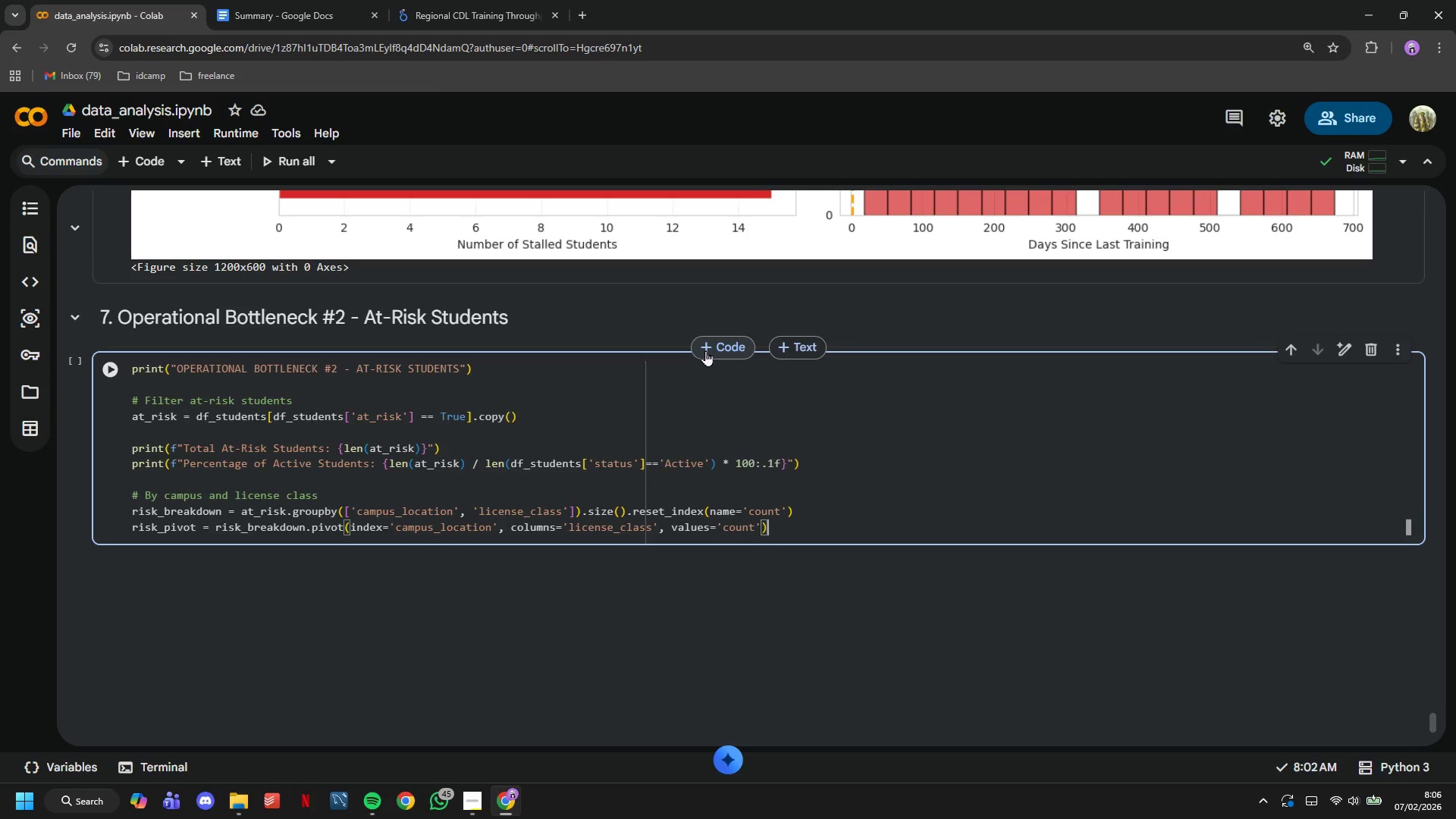 
key(ArrowRight)
 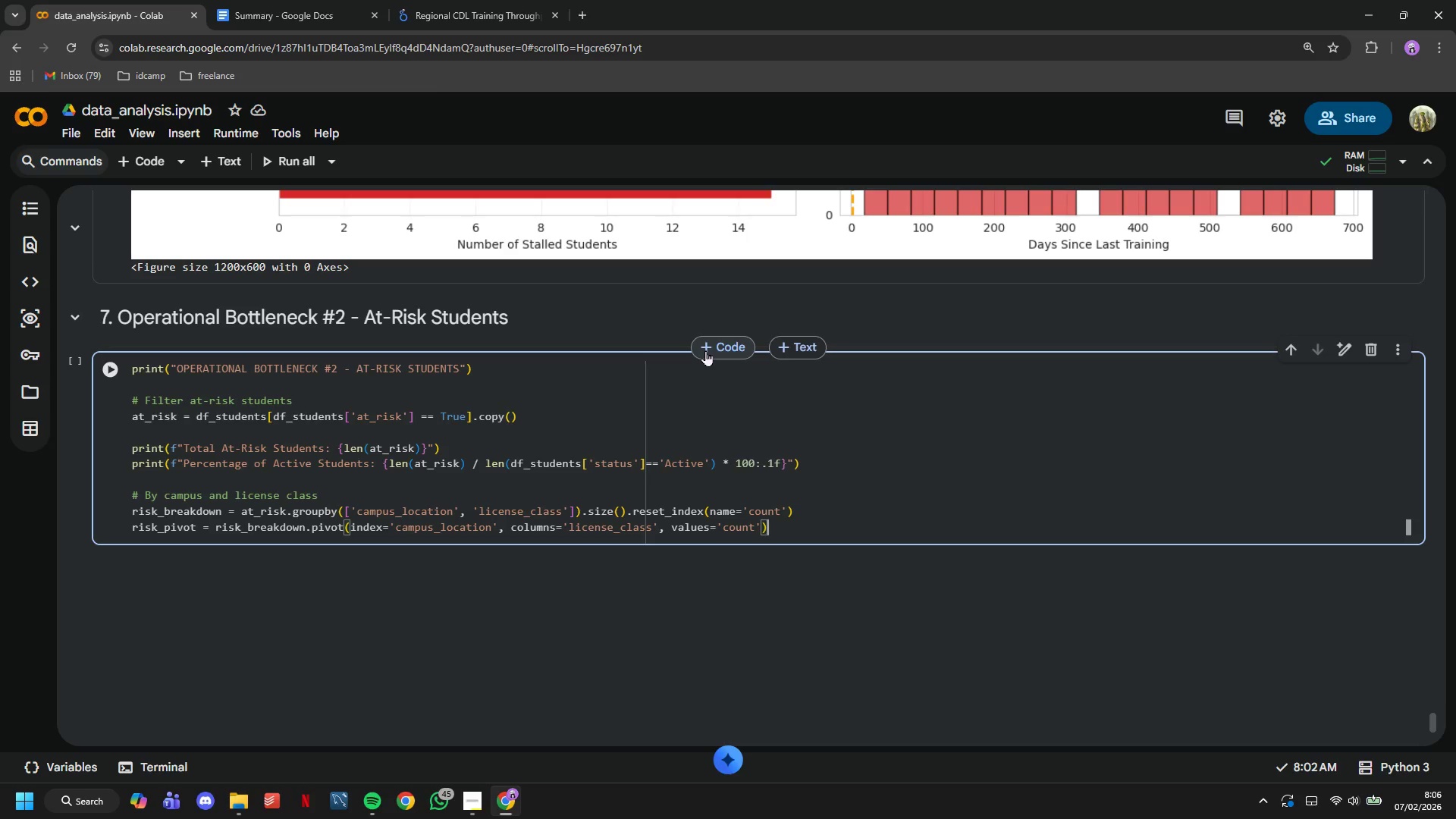 
type(.fillna(0)
 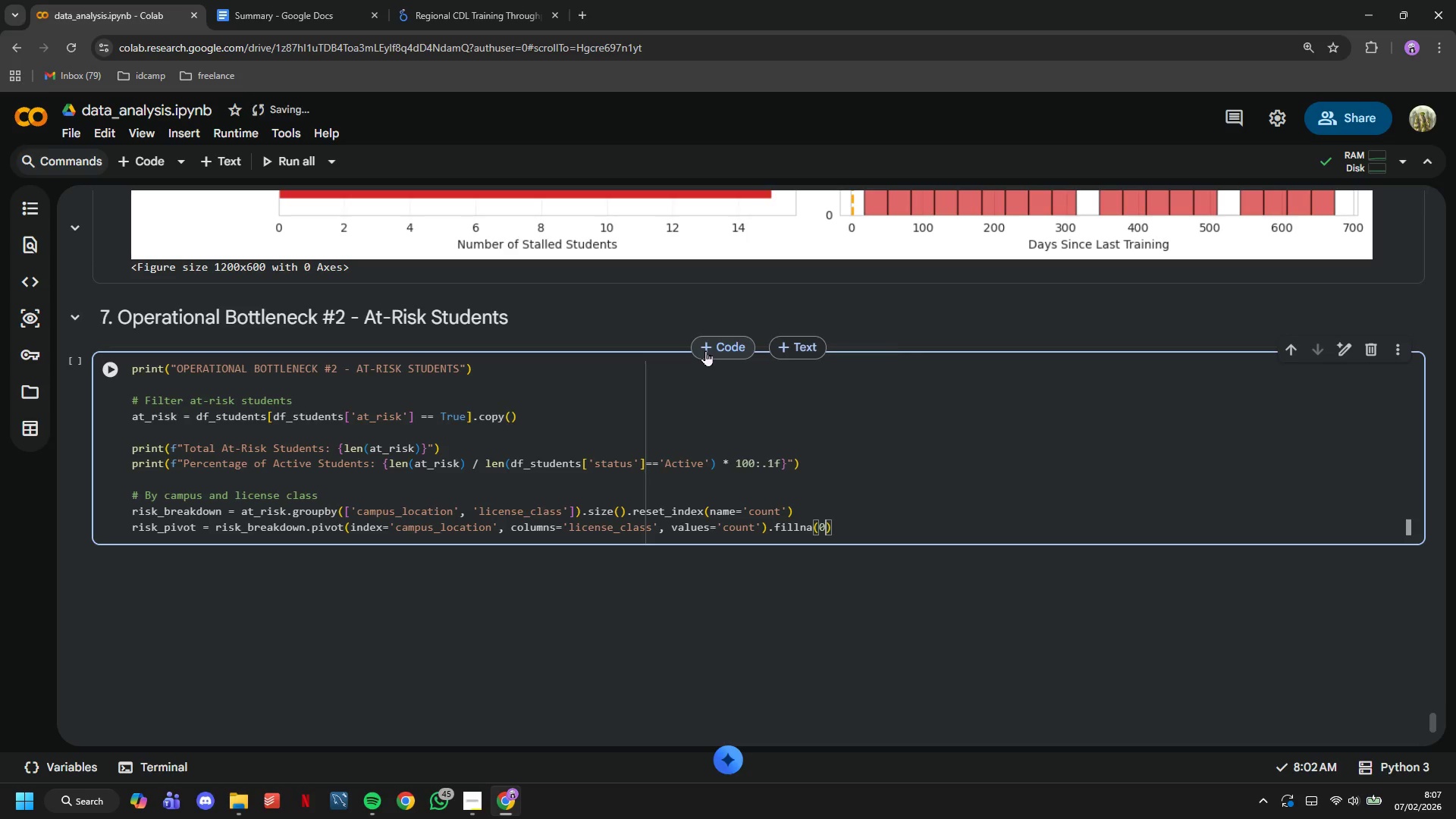 
key(ArrowRight)
 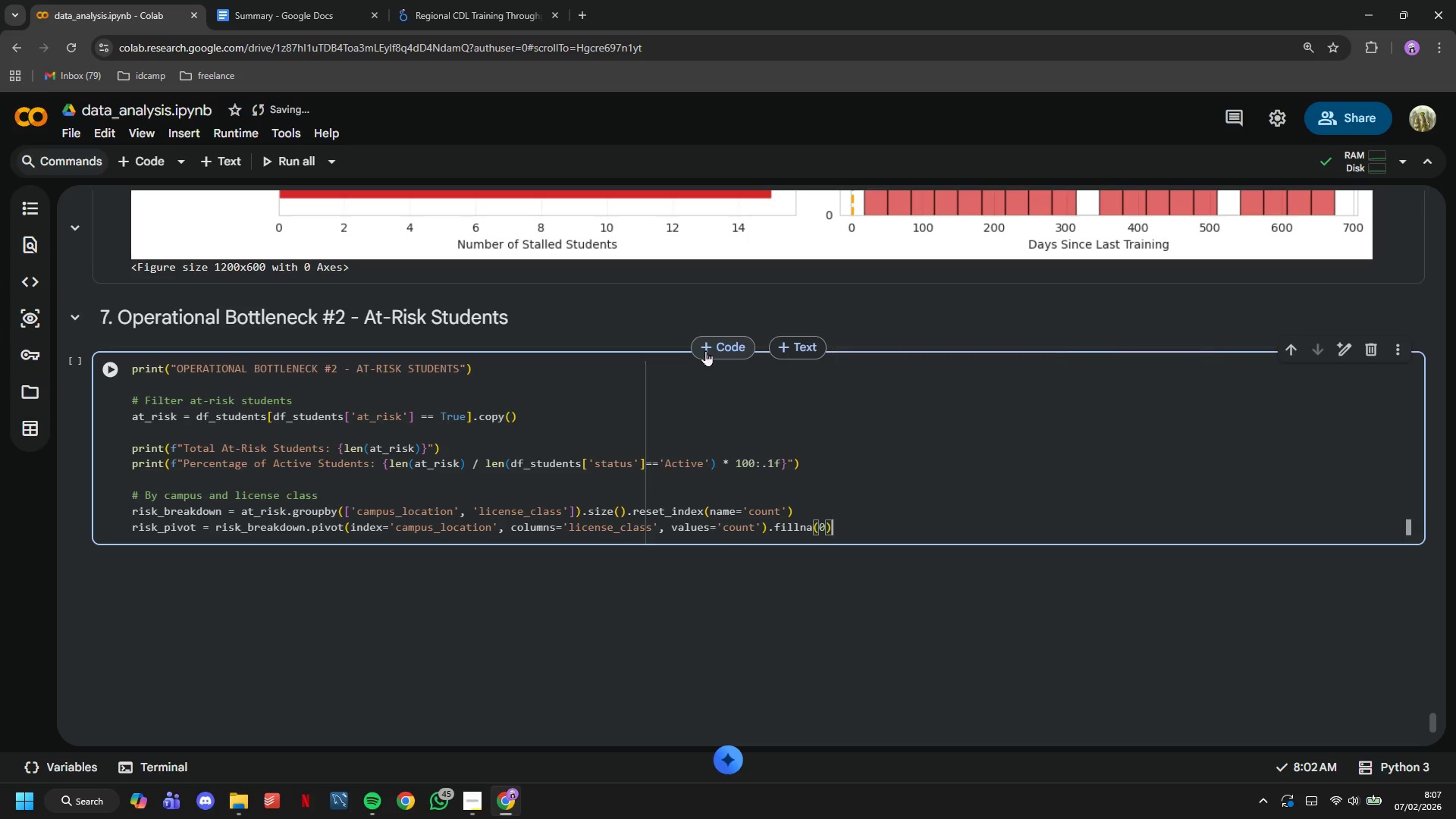 
key(Enter)
 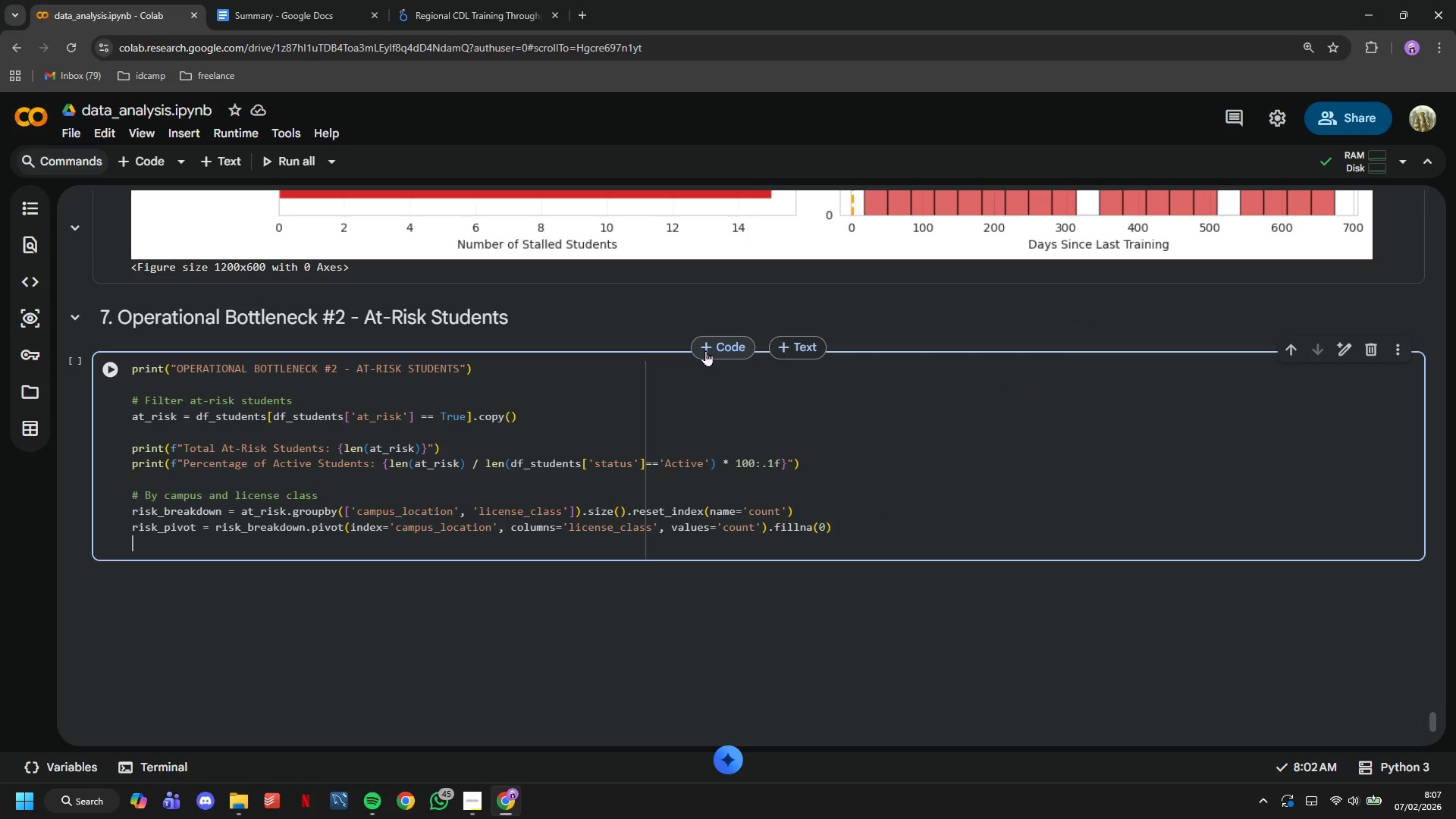 
wait(7.06)
 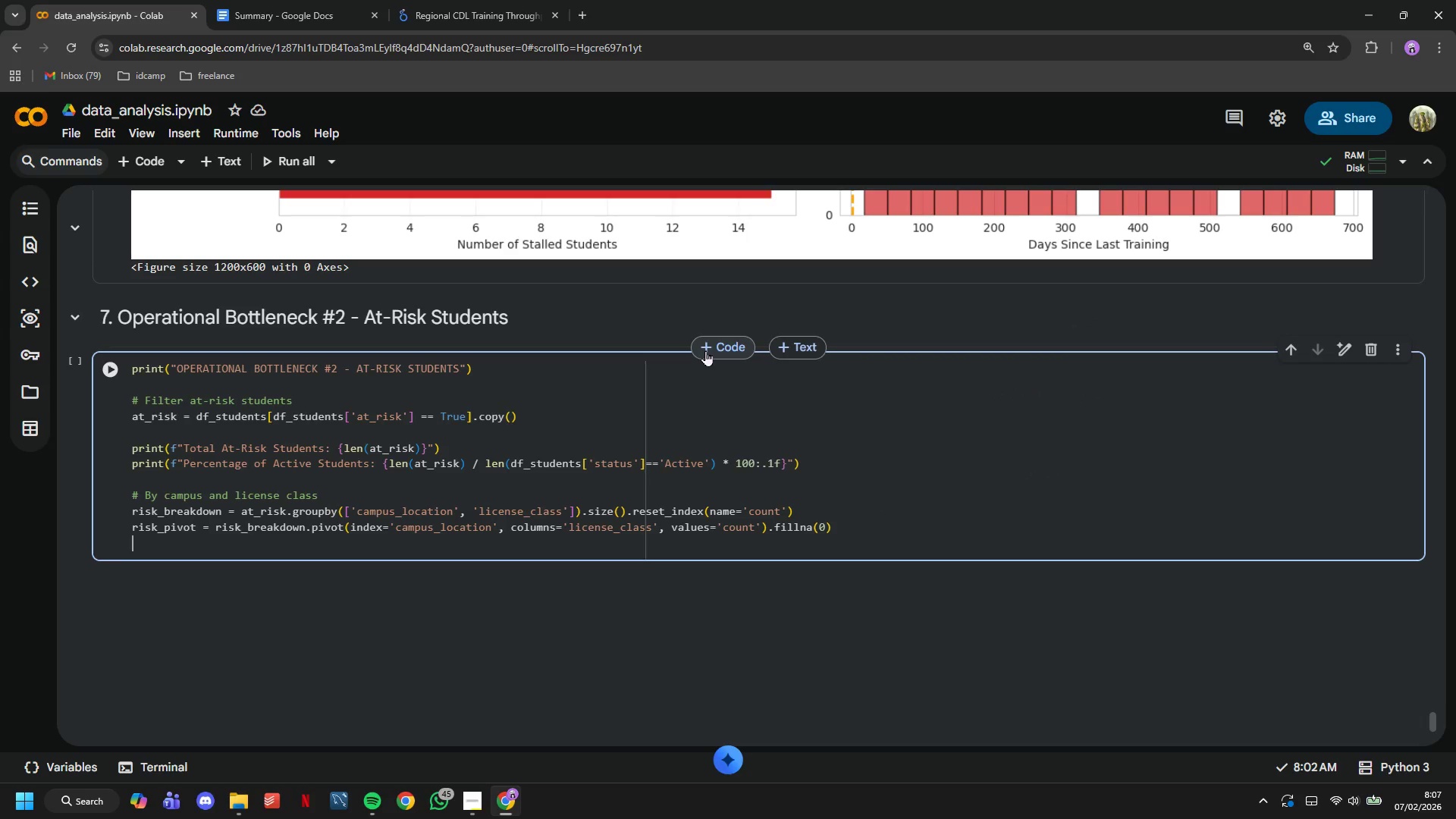 
type(rik_)
key(Backspace)
key(Backspace)
type(sk_pivot['Total)
 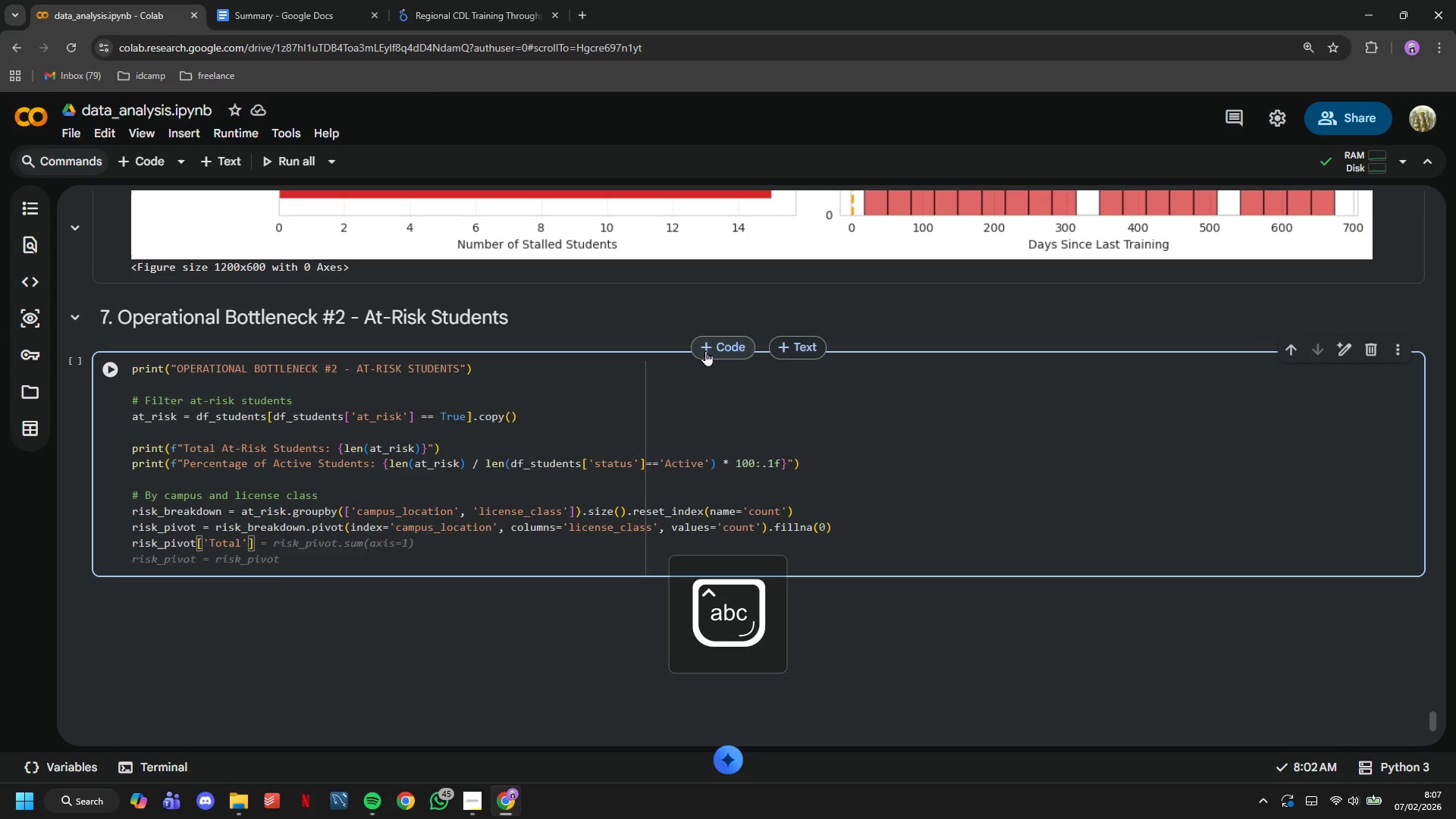 
key(ArrowRight)
 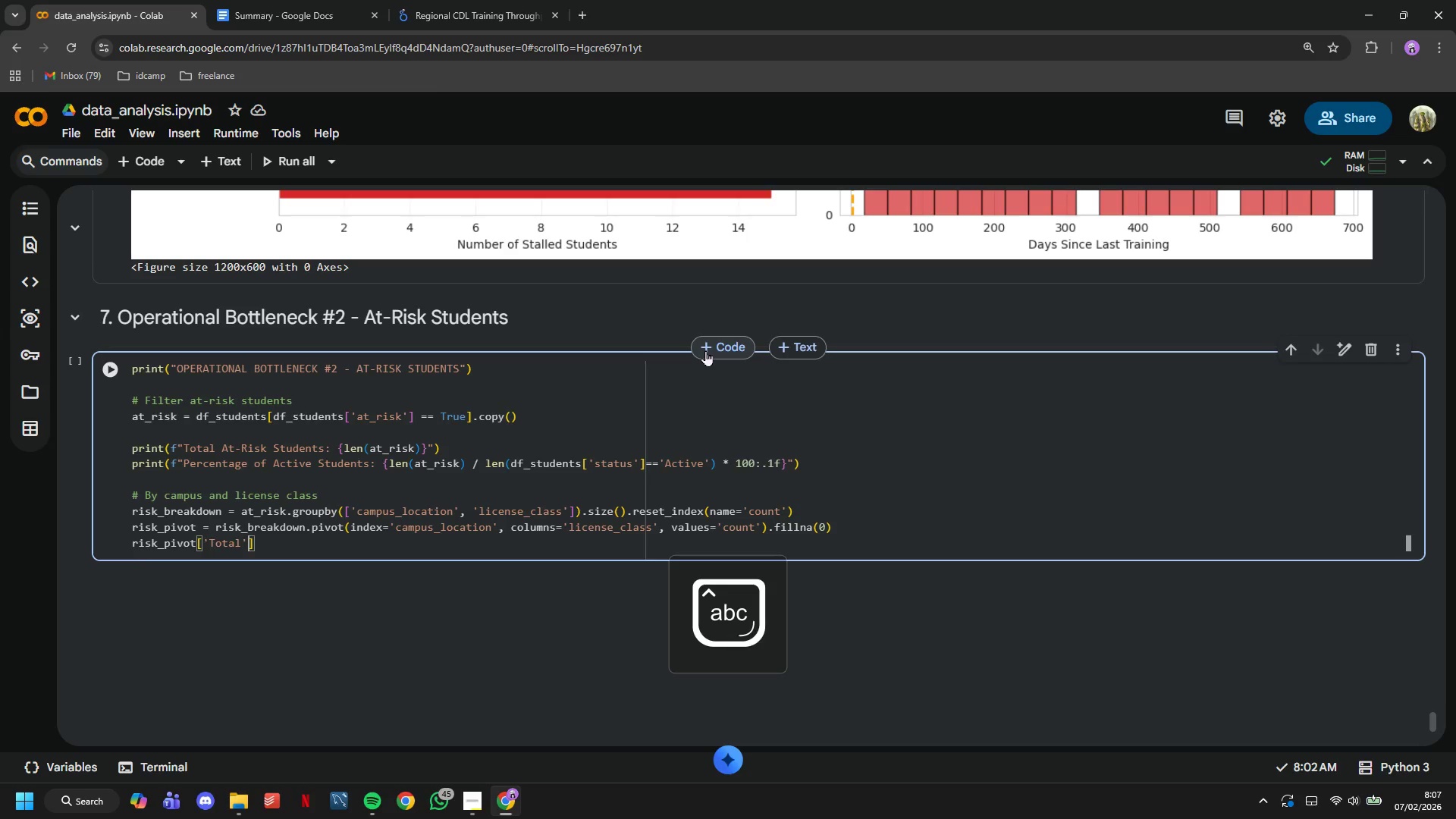 
key(ArrowRight)
 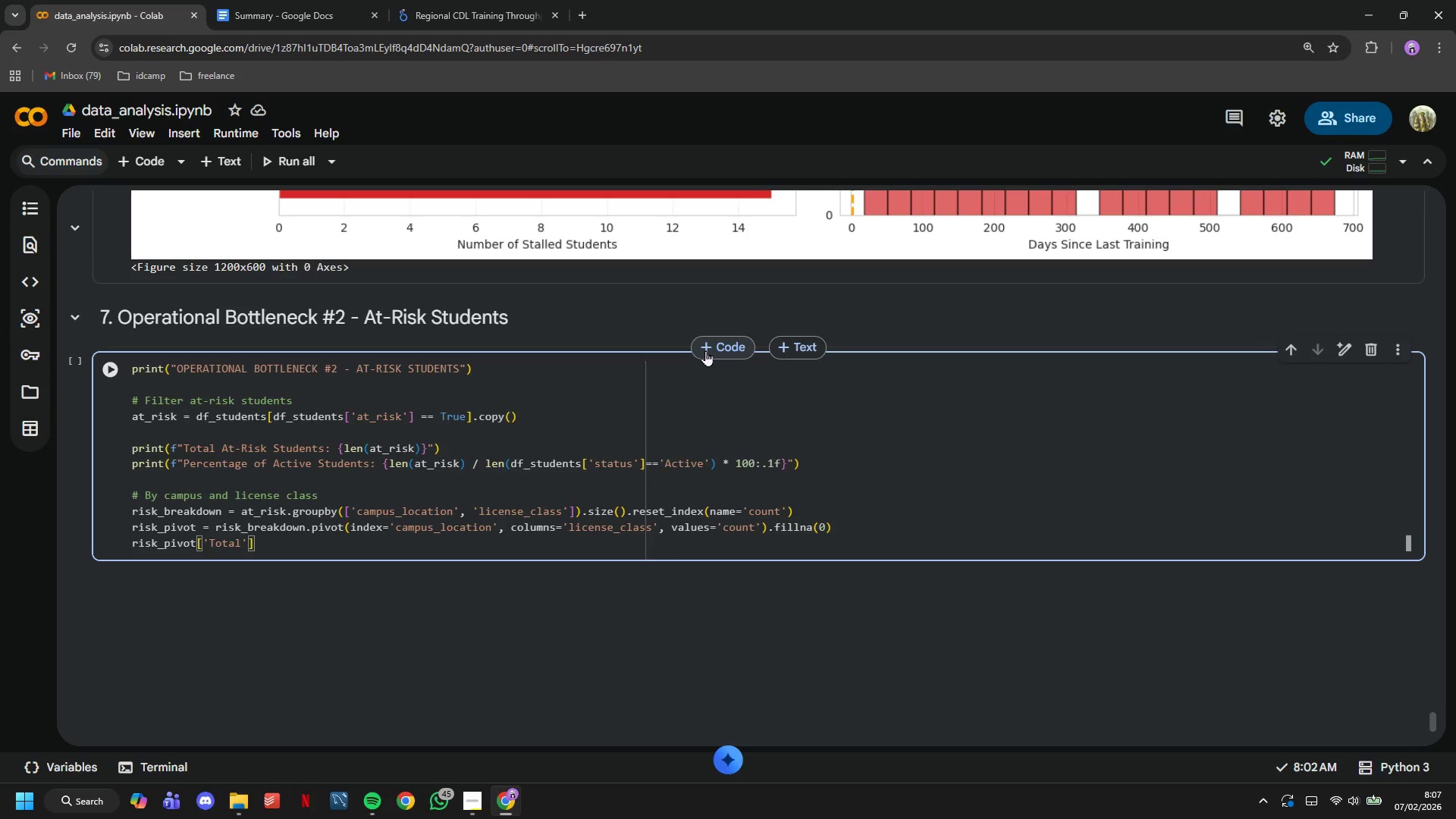 
type( = risk_pivot.sum(axis=1)
 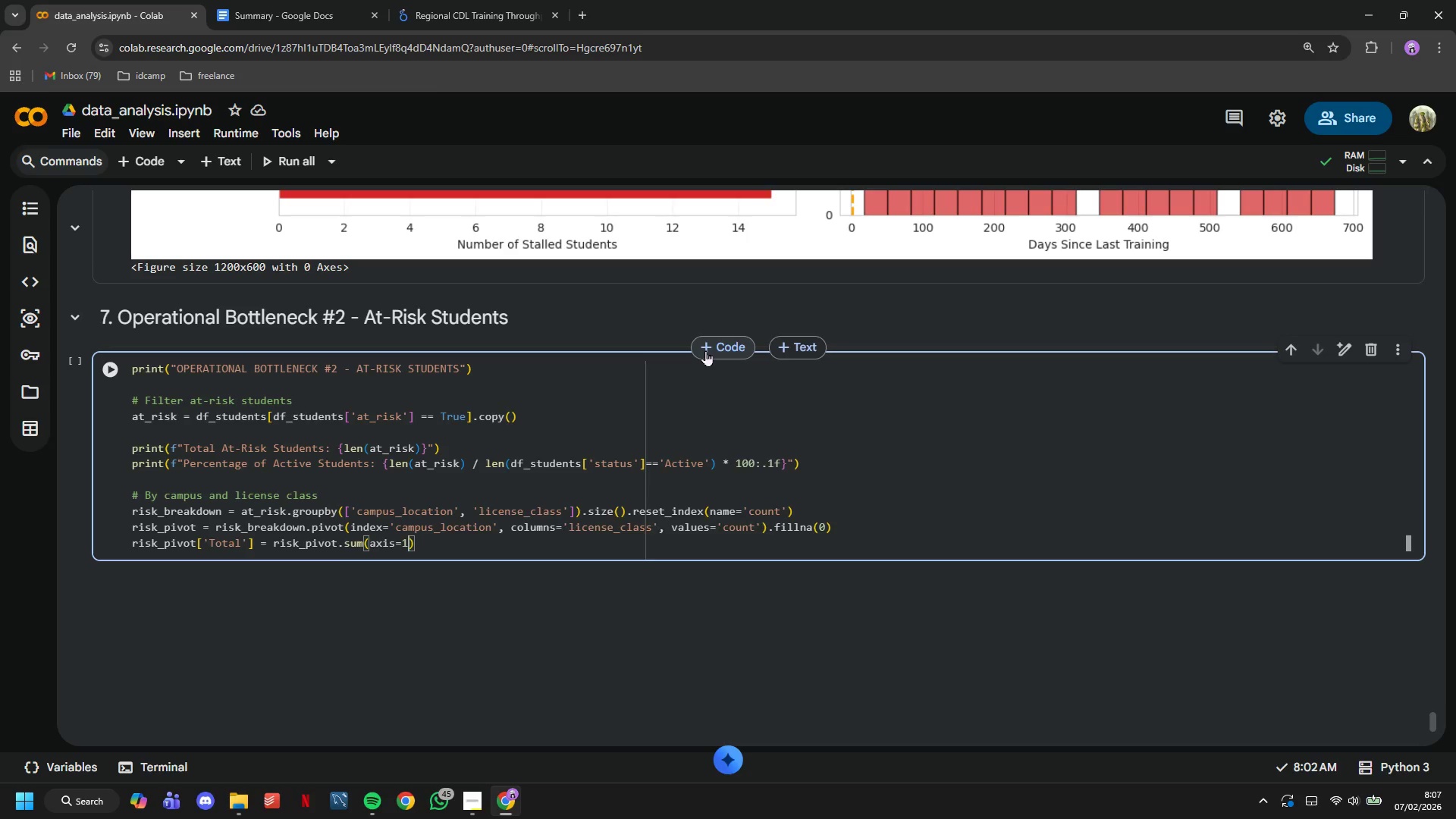 
 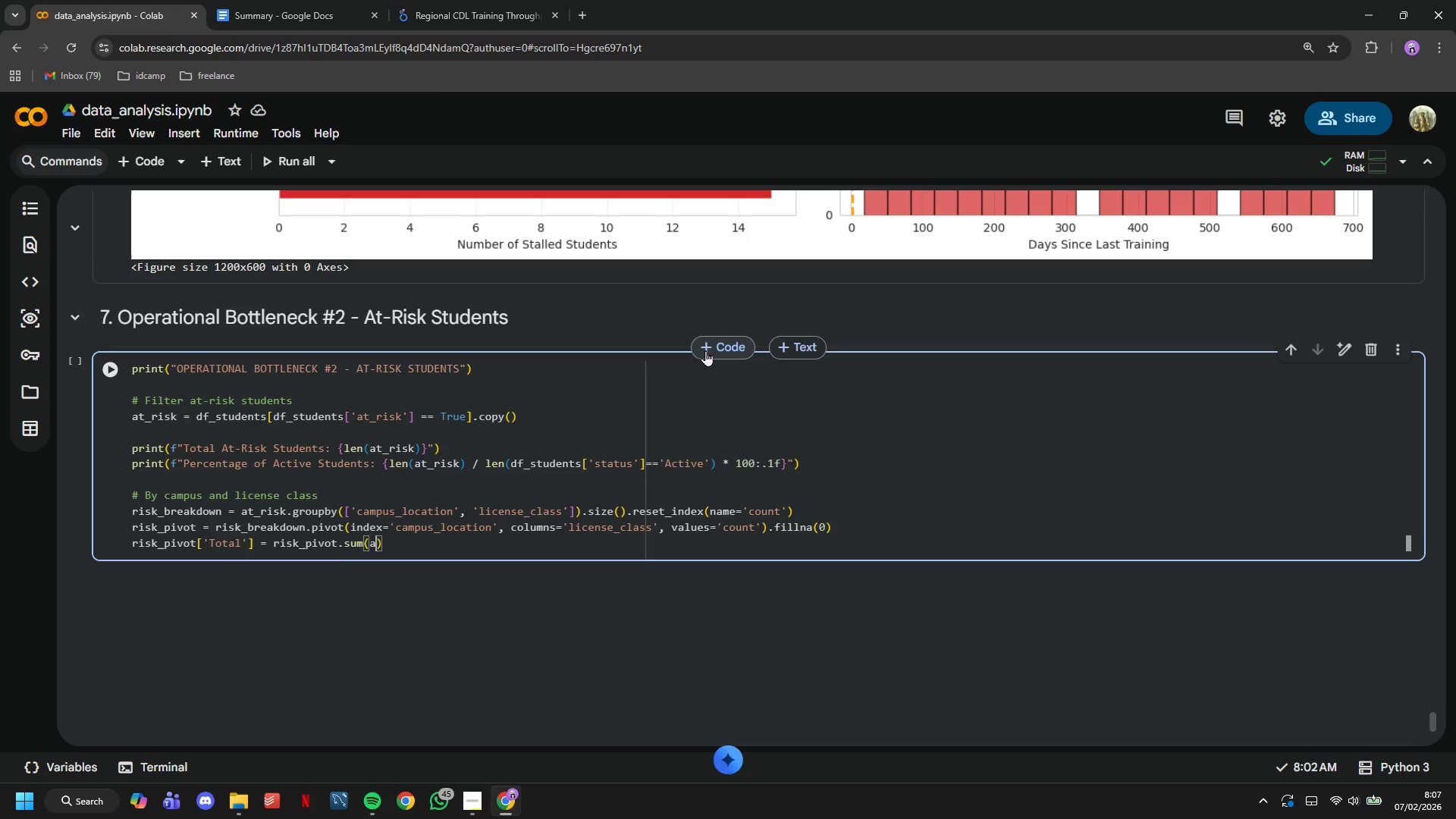 
key(ArrowRight)
 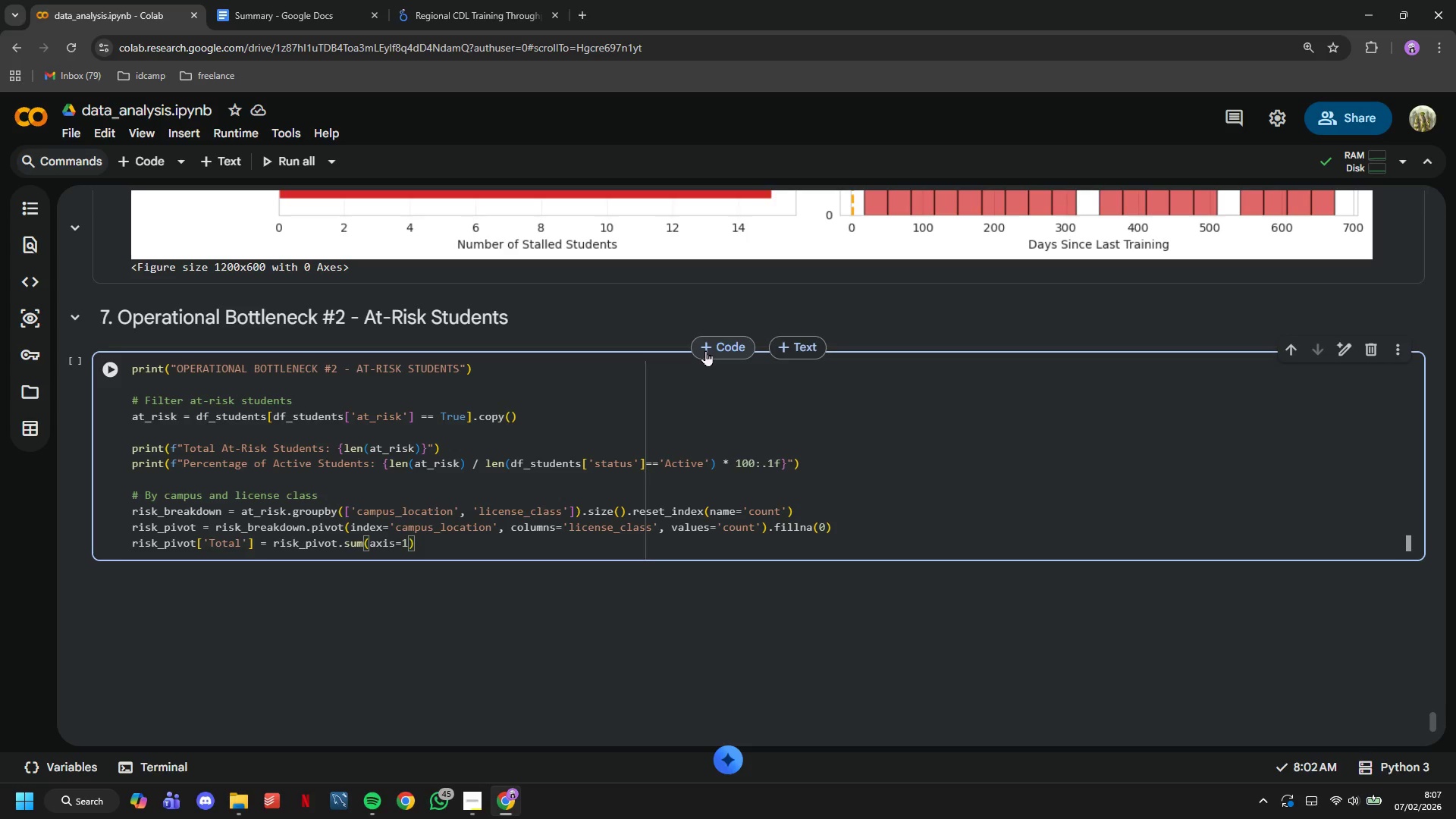 
key(Enter)
 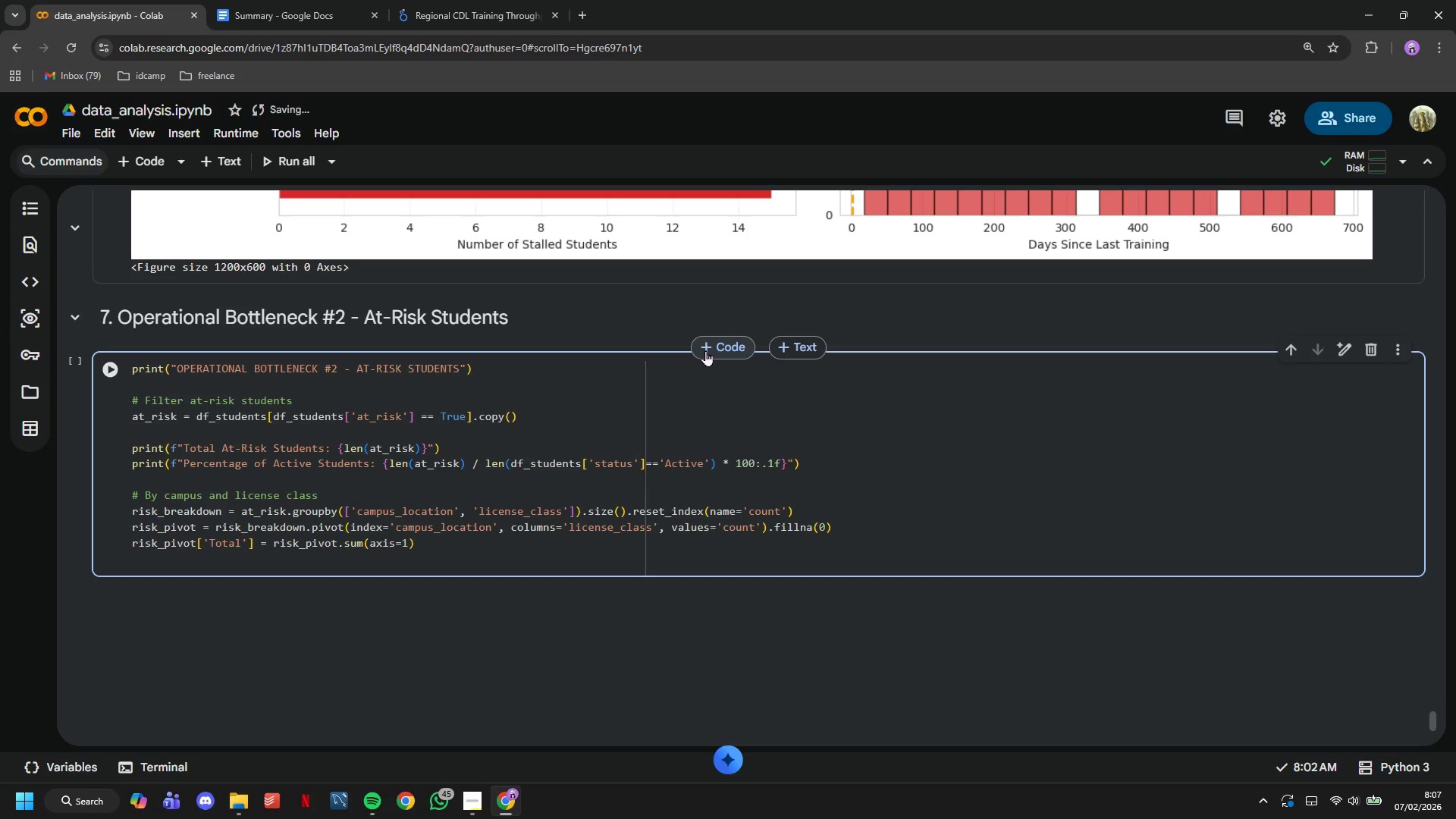 
type(risk_pivot = risk_pivot.ro)
key(Backspace)
key(Backspace)
type(sort_b)
key(Backspace)
type(values('Total)
 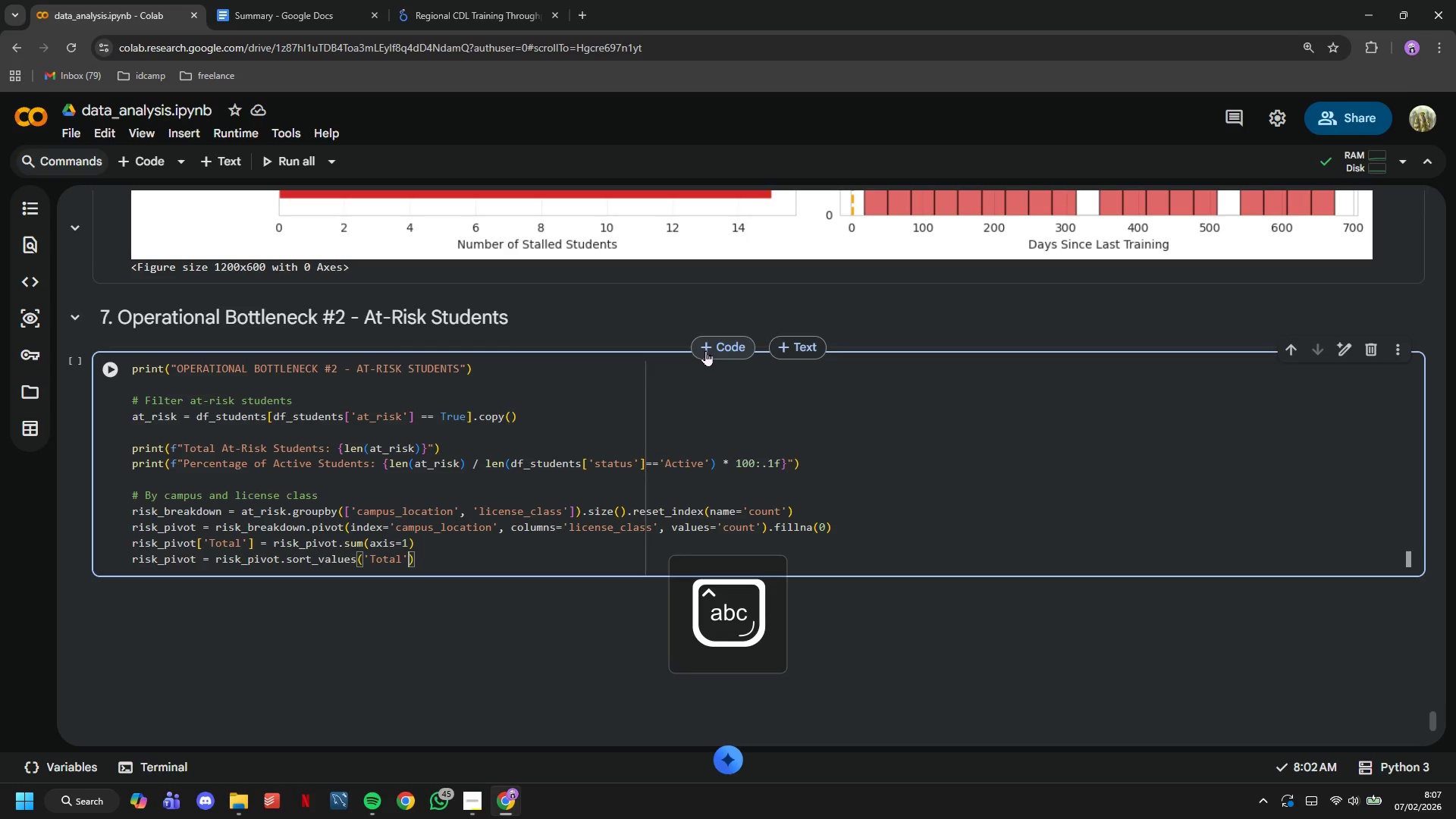 
 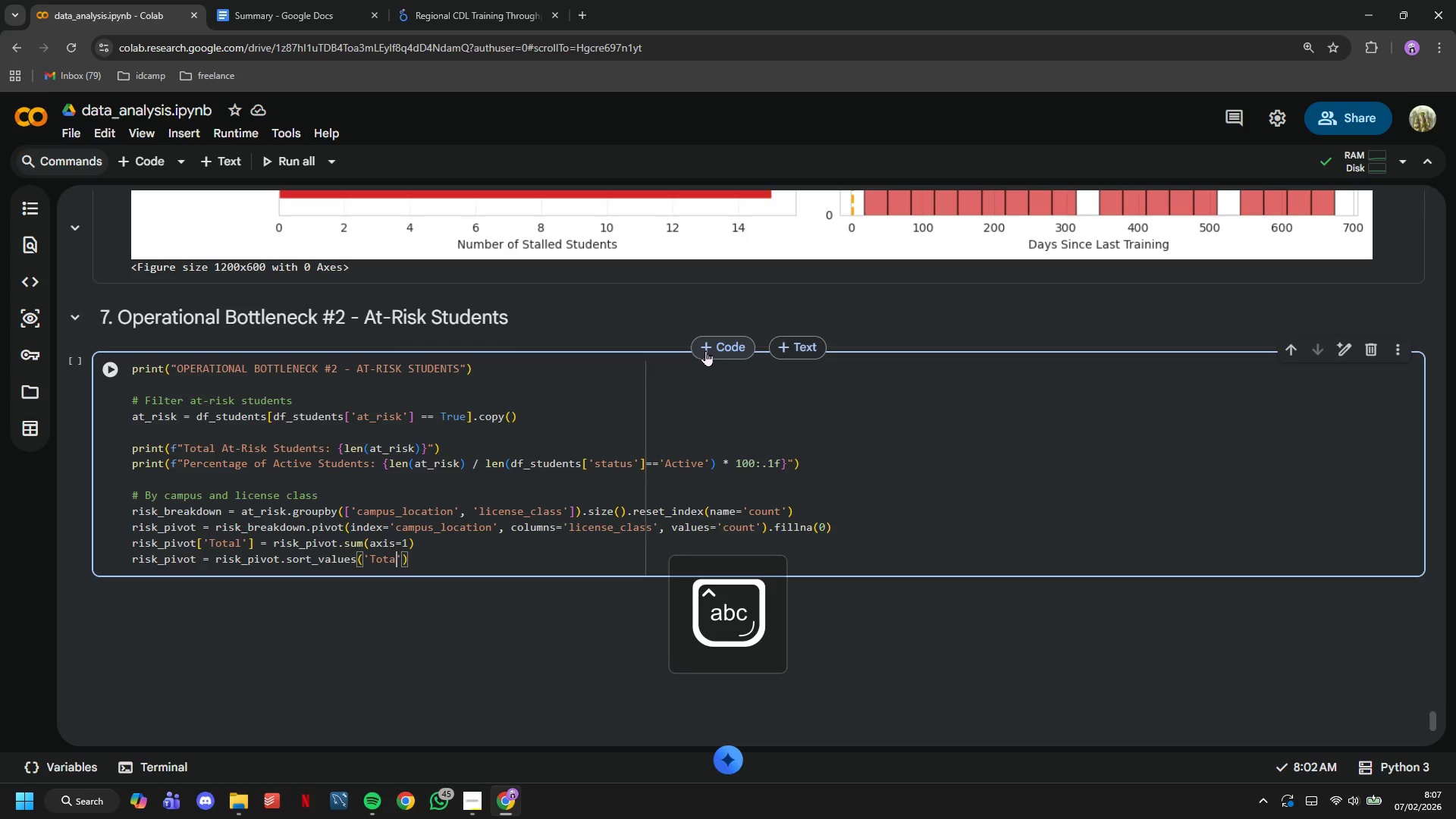 
key(ArrowRight)
 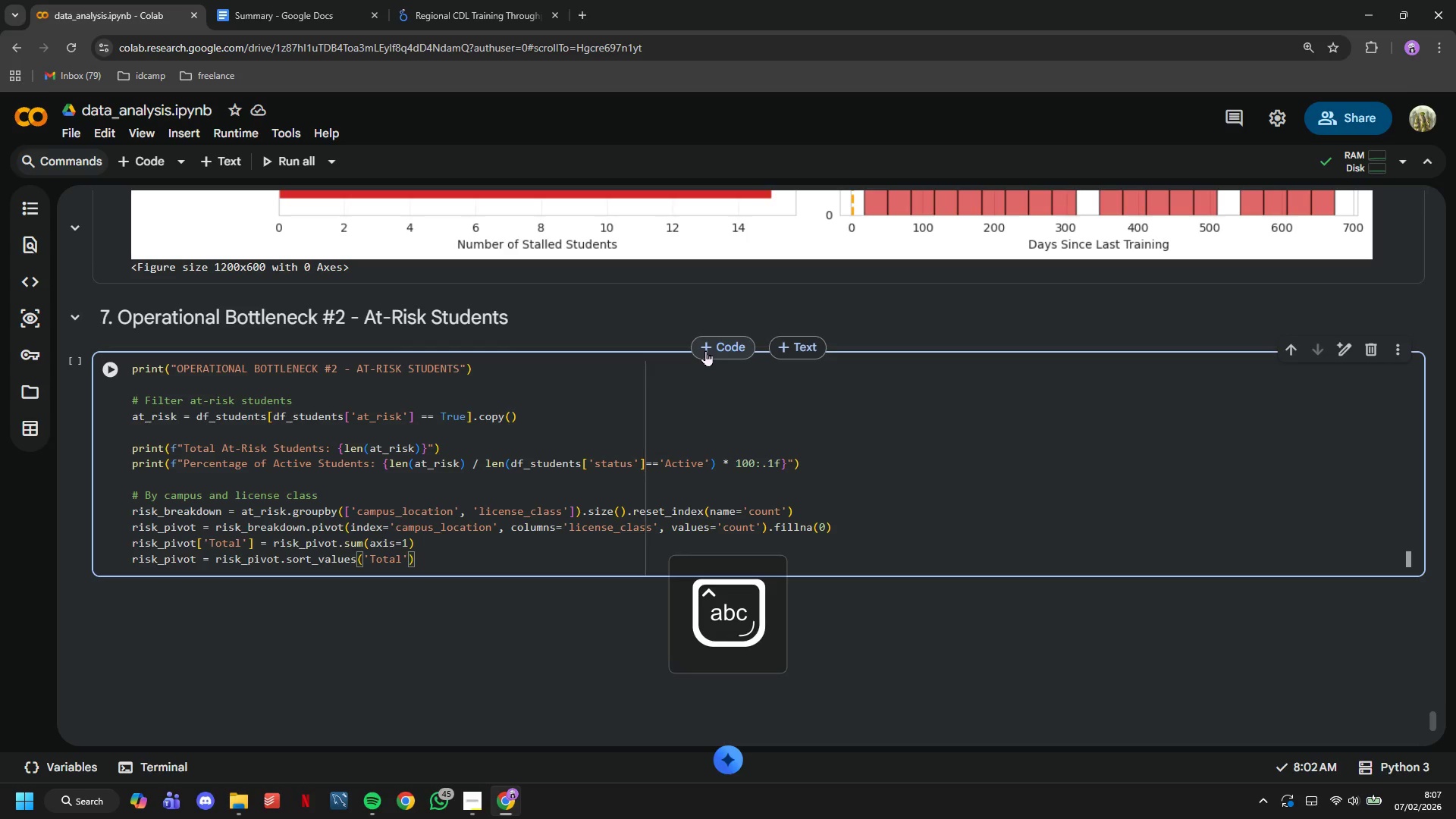 
type(, ascending=False)
 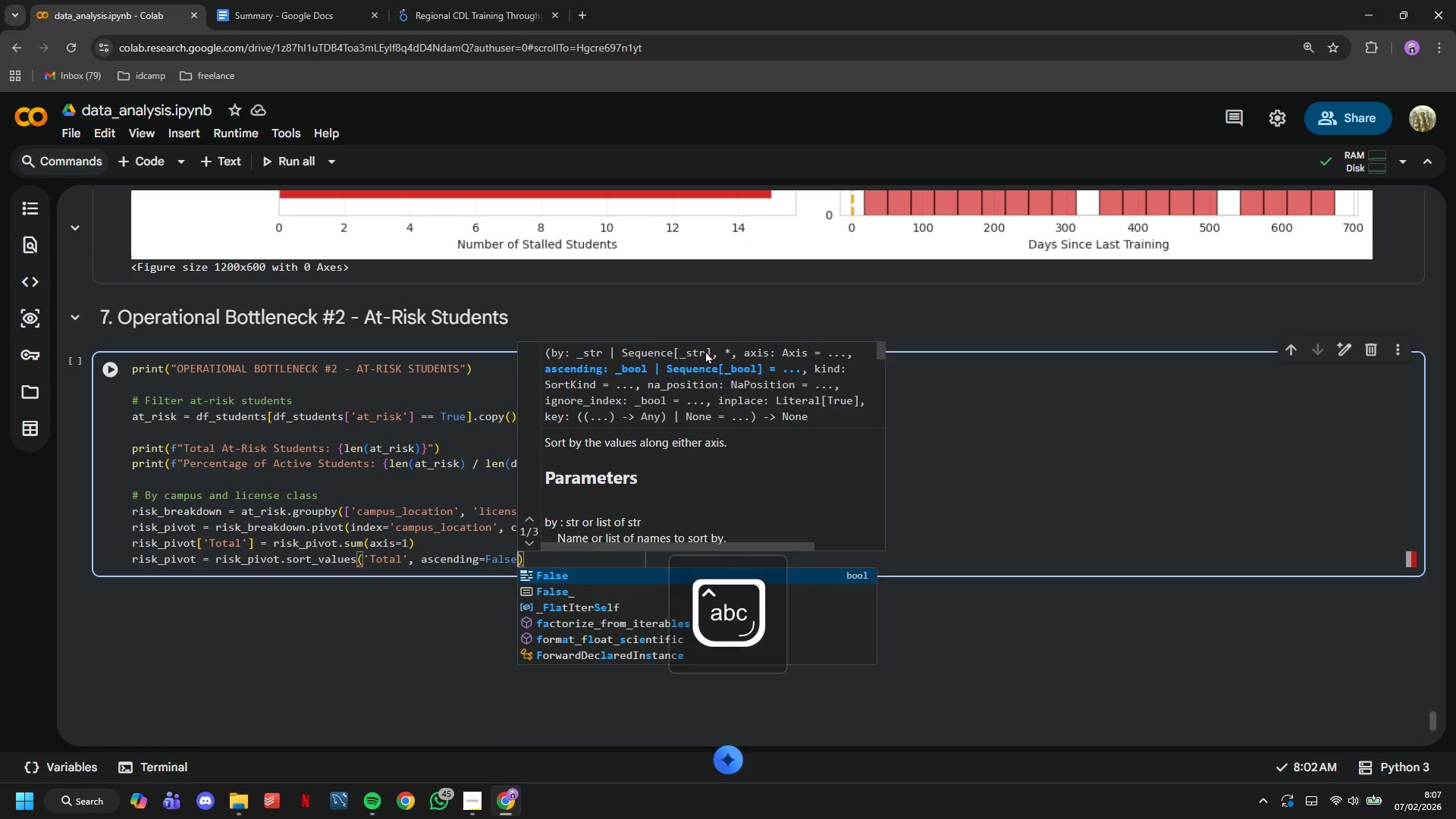 
key(ArrowRight)
 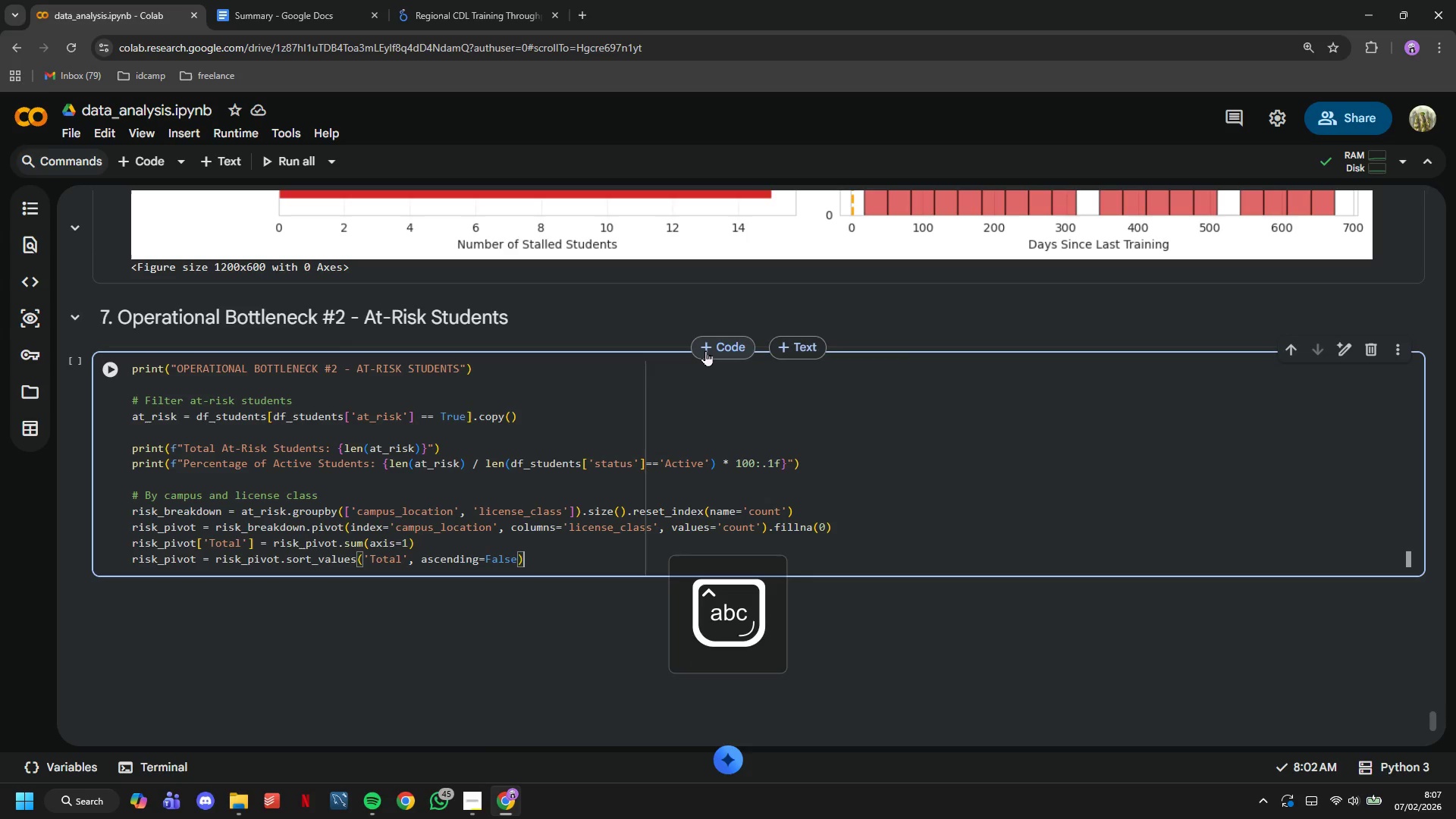 
key(Enter)
 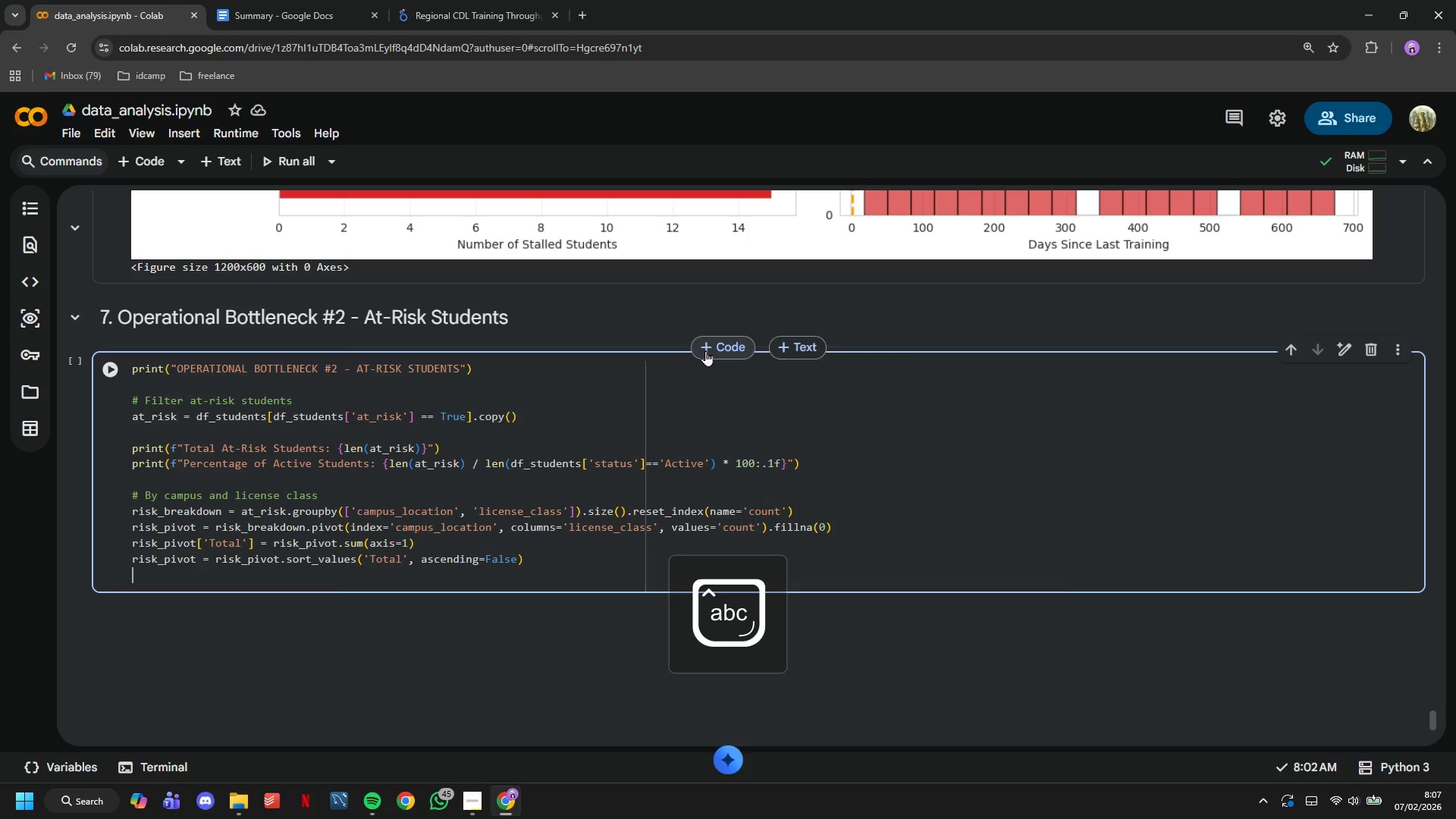 
key(Enter)
 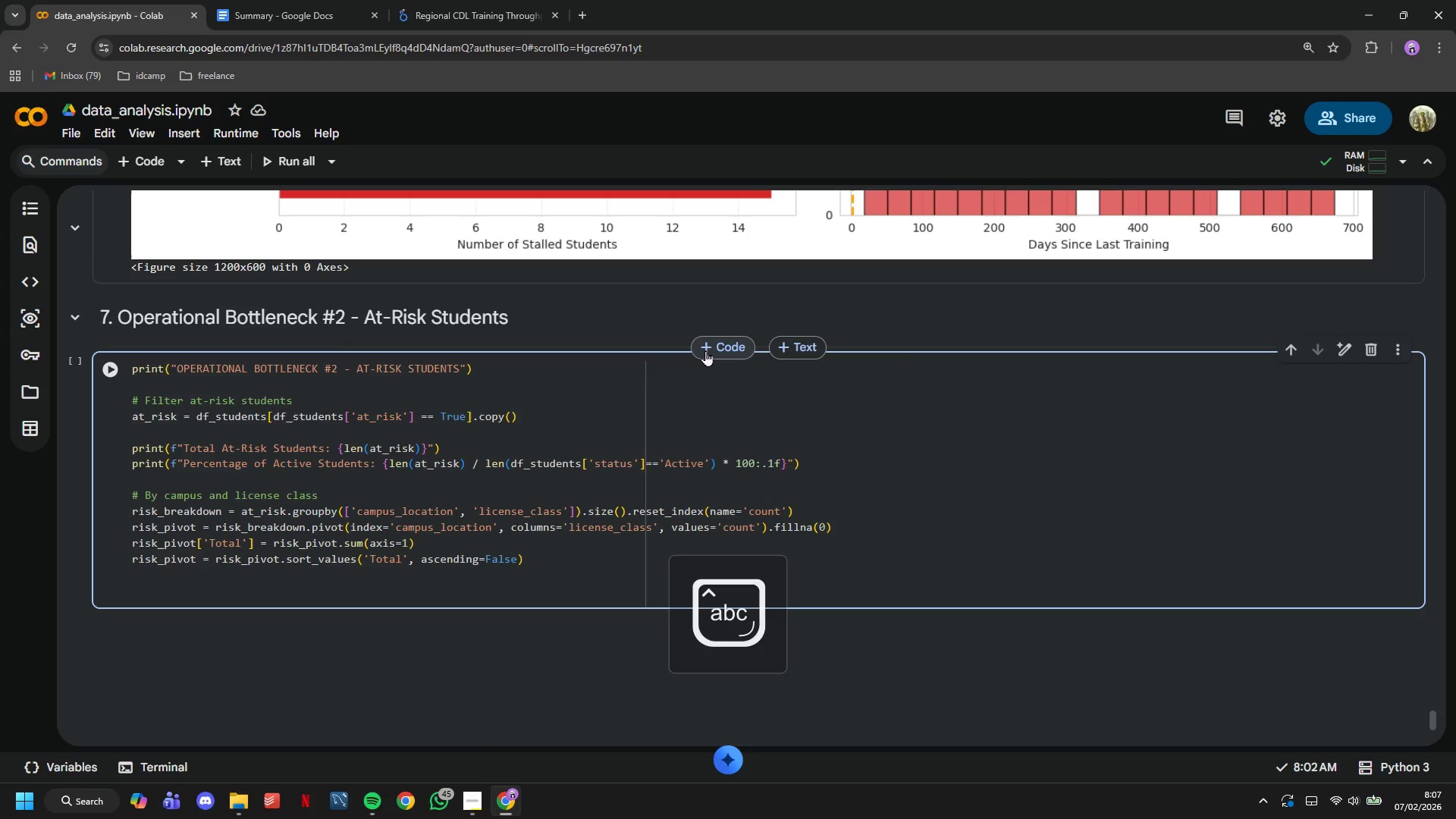 
type(print("At-Risk Students by Campus and License Class)
 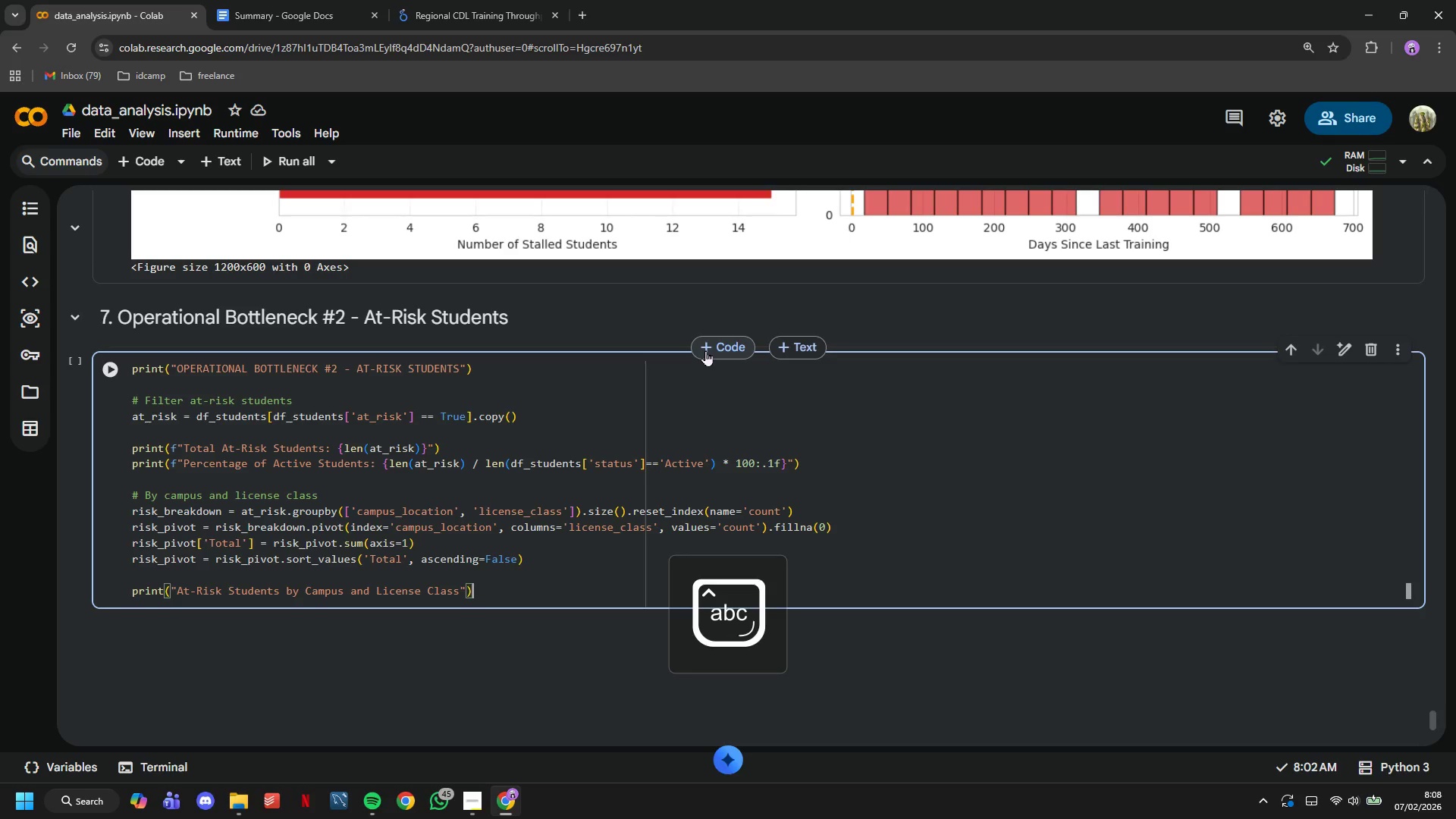 
 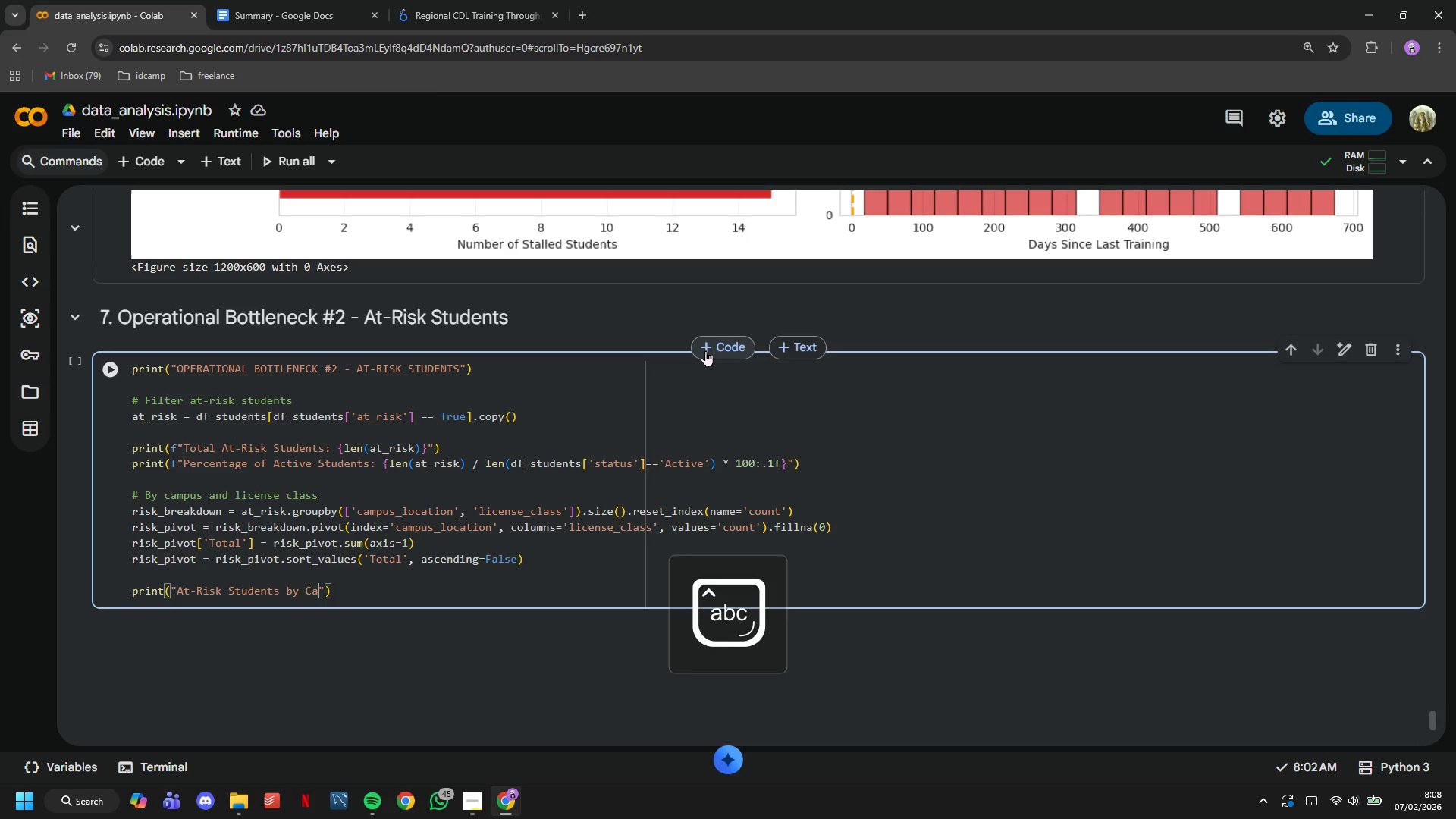 
key(ArrowRight)
 